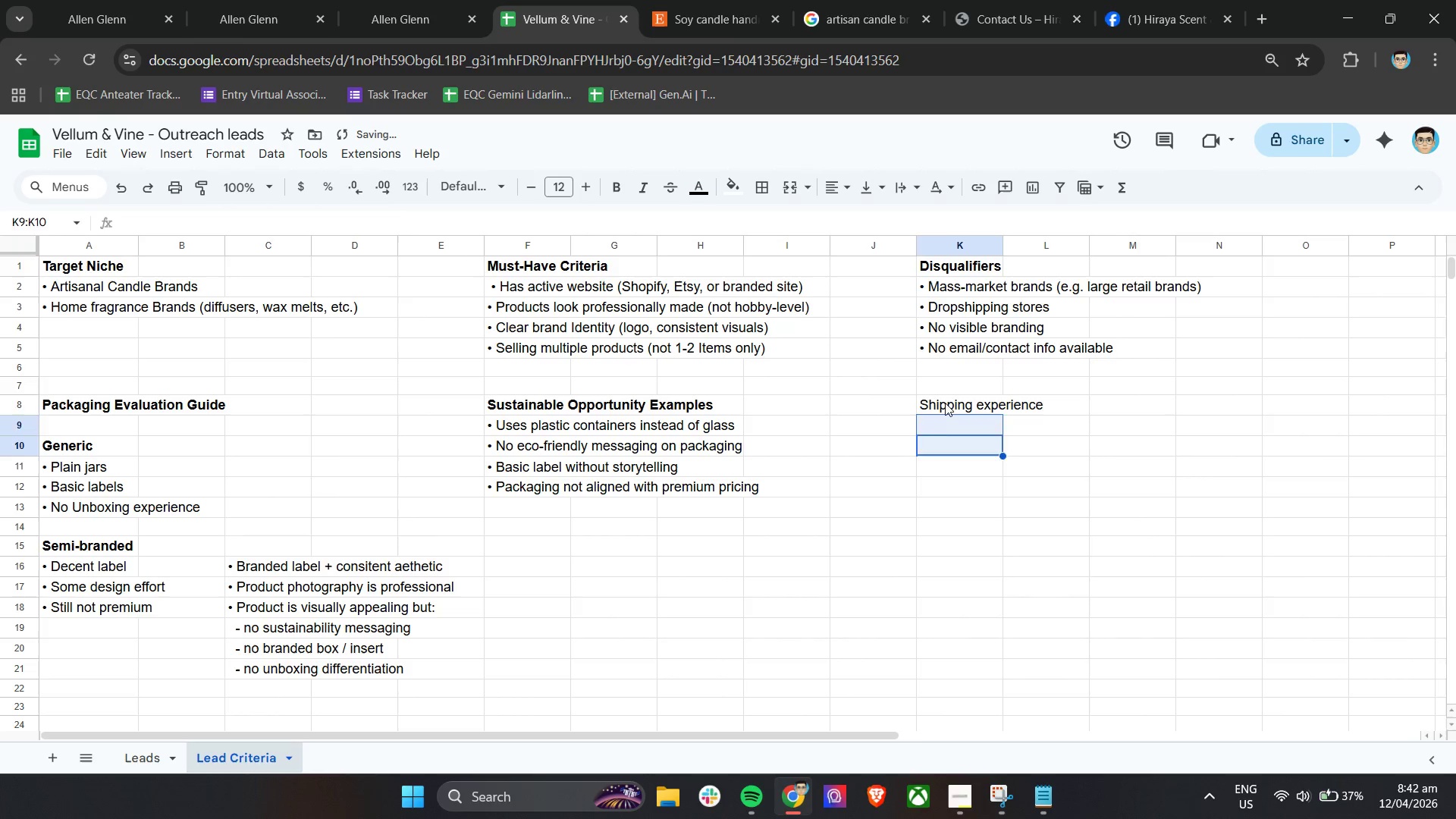 
double_click([945, 403])
 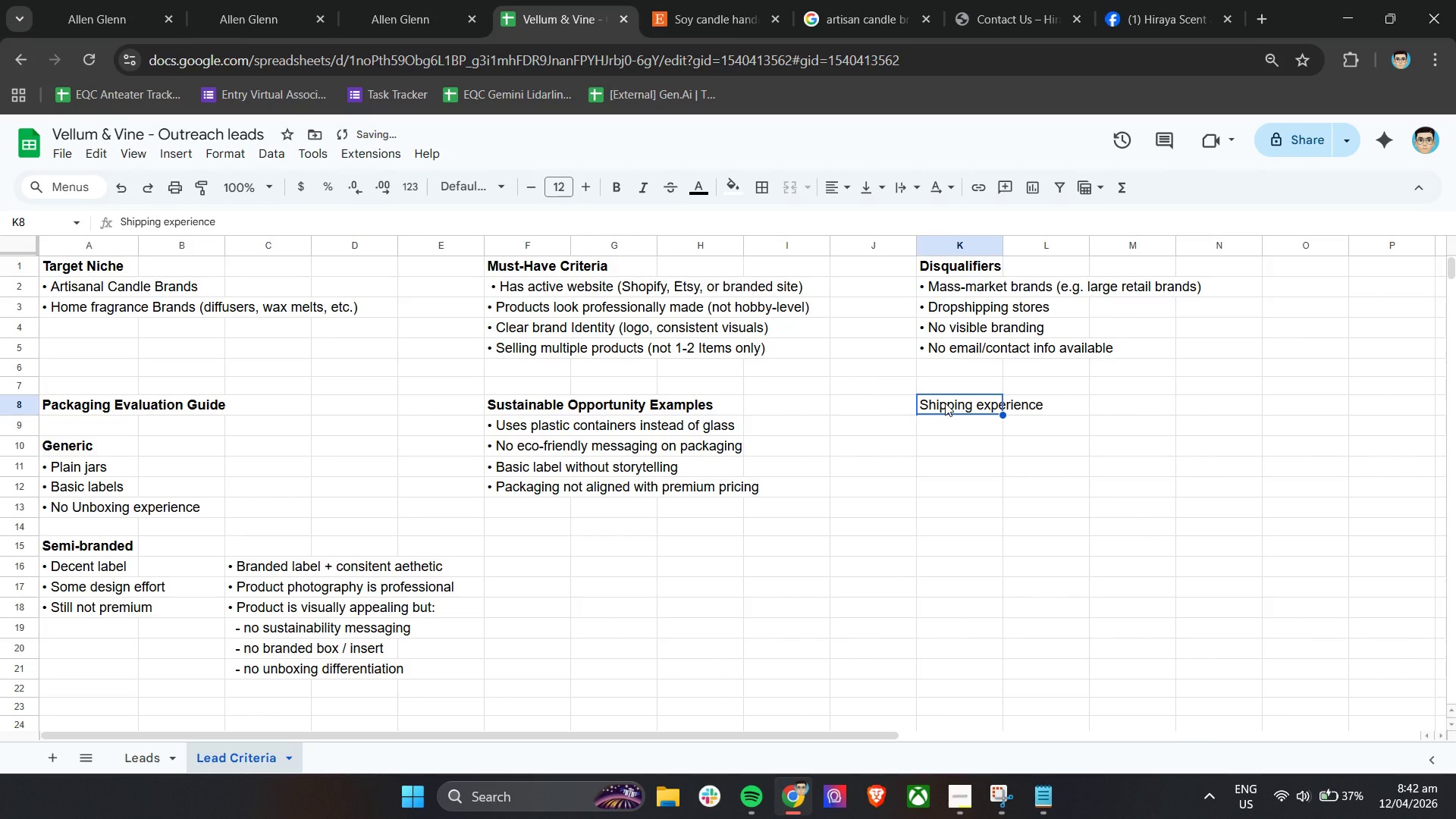 
key(Control+B)
 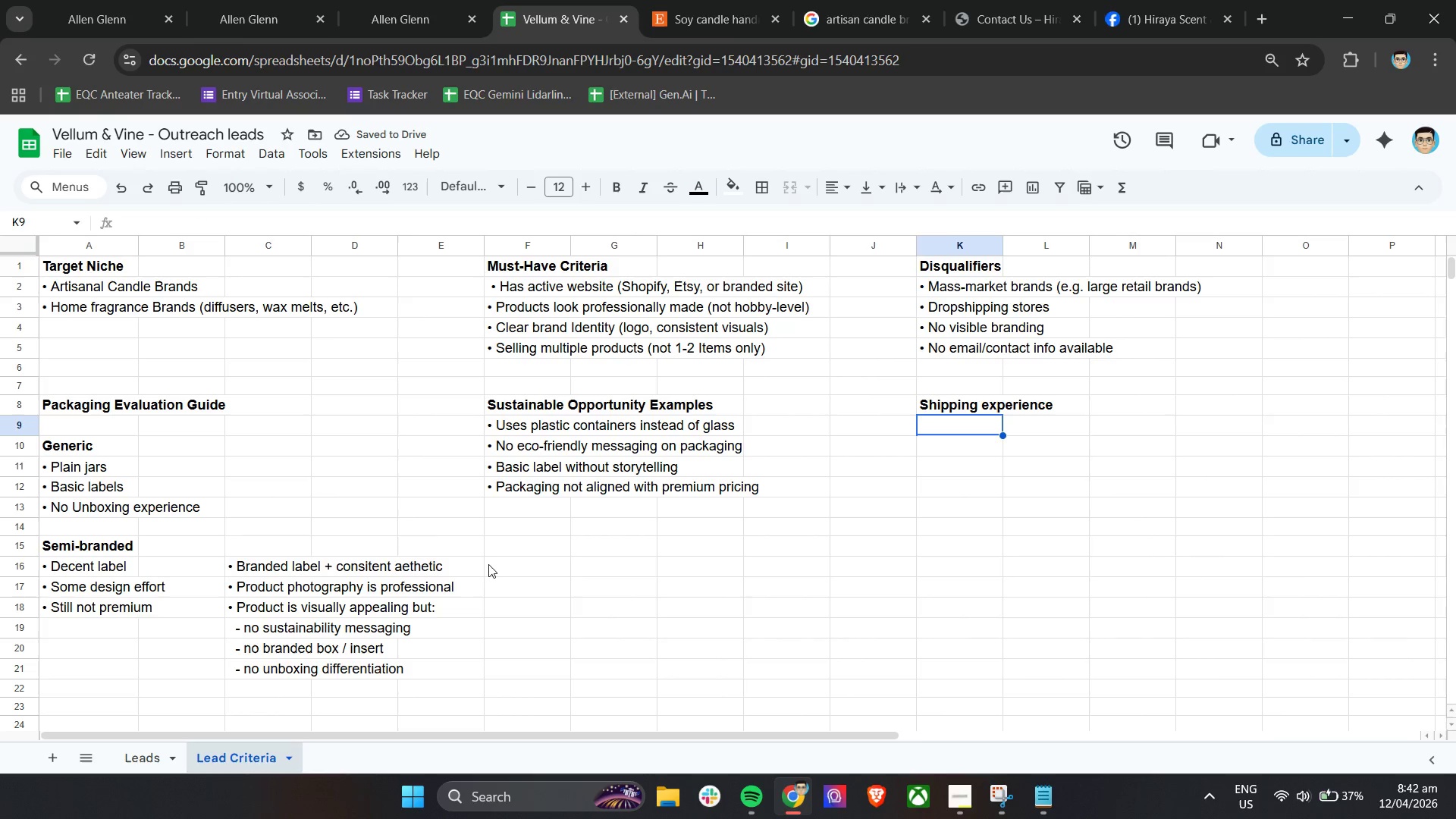 
double_click([495, 485])
 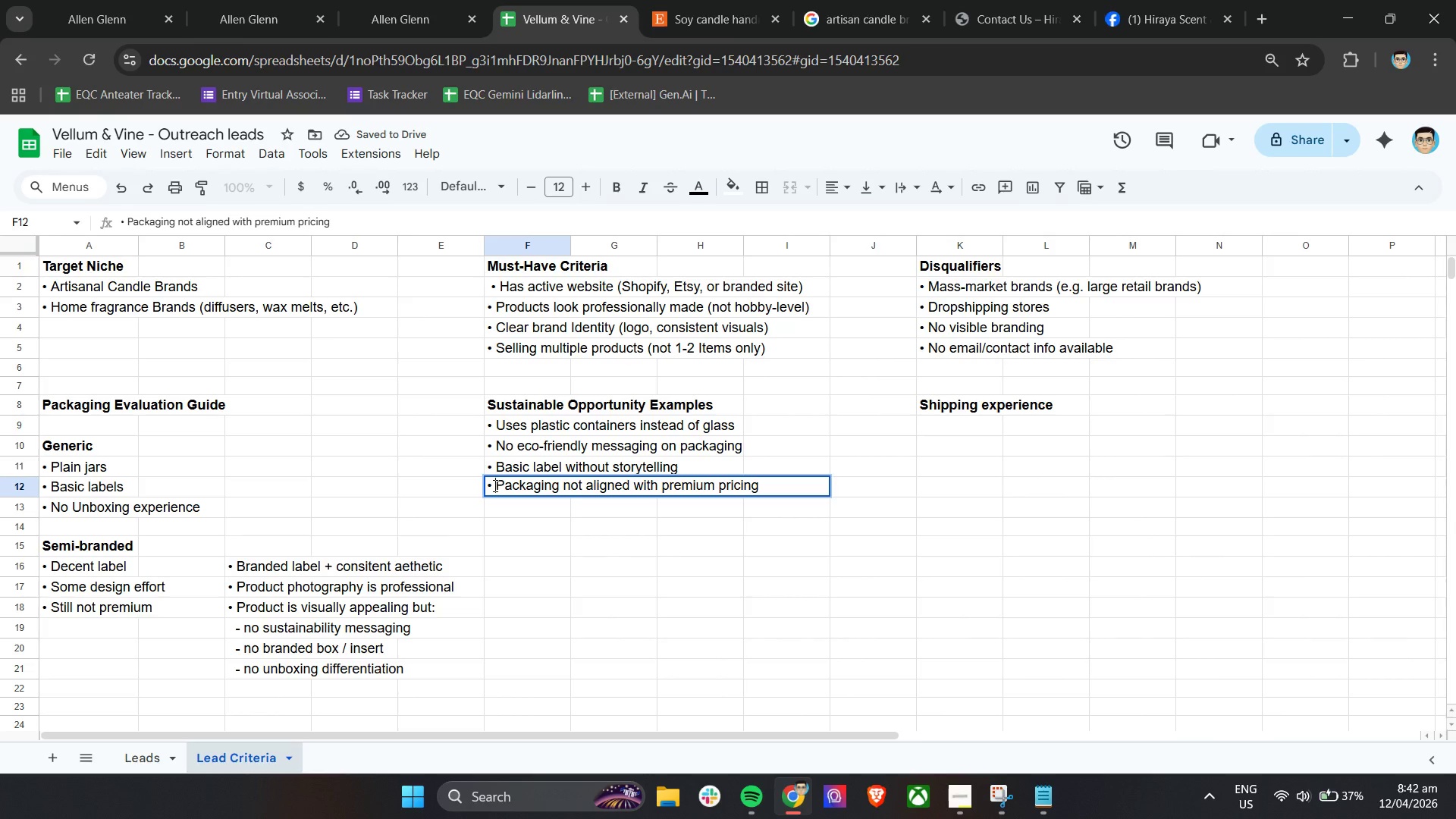 
left_click_drag(start_coordinate=[495, 485], to_coordinate=[482, 488])
 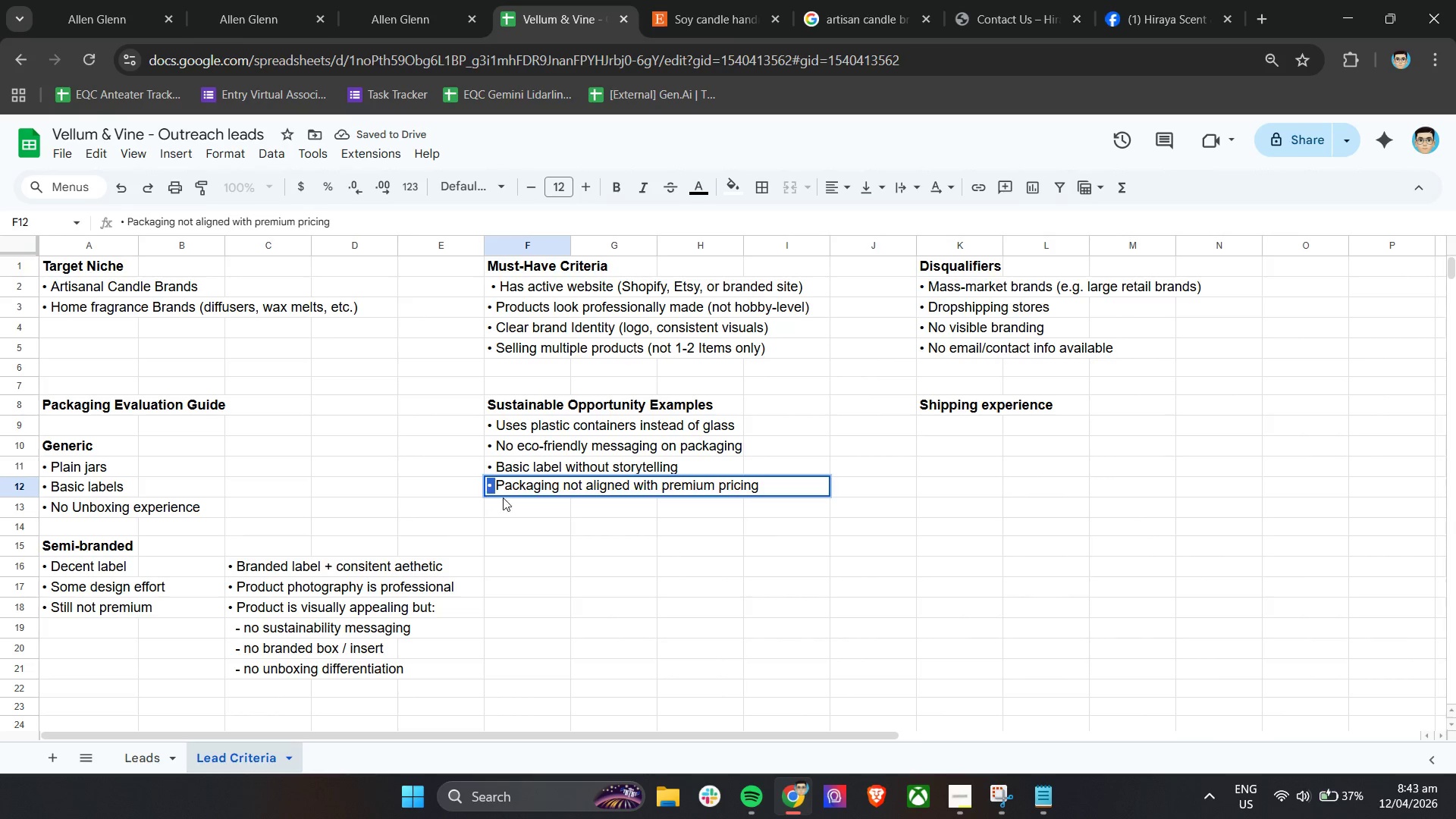 
key(Control+C)
 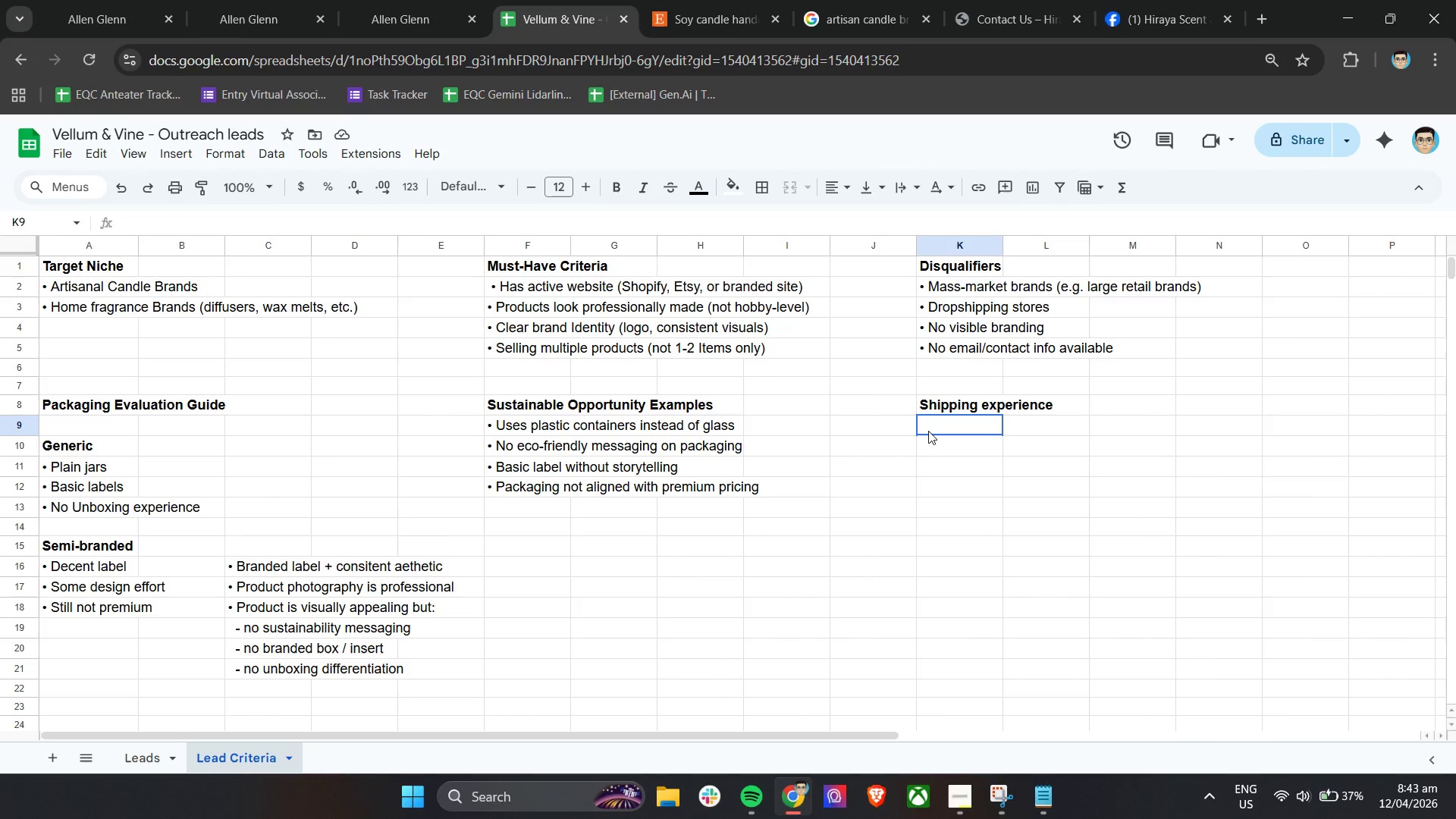 
double_click([928, 431])
 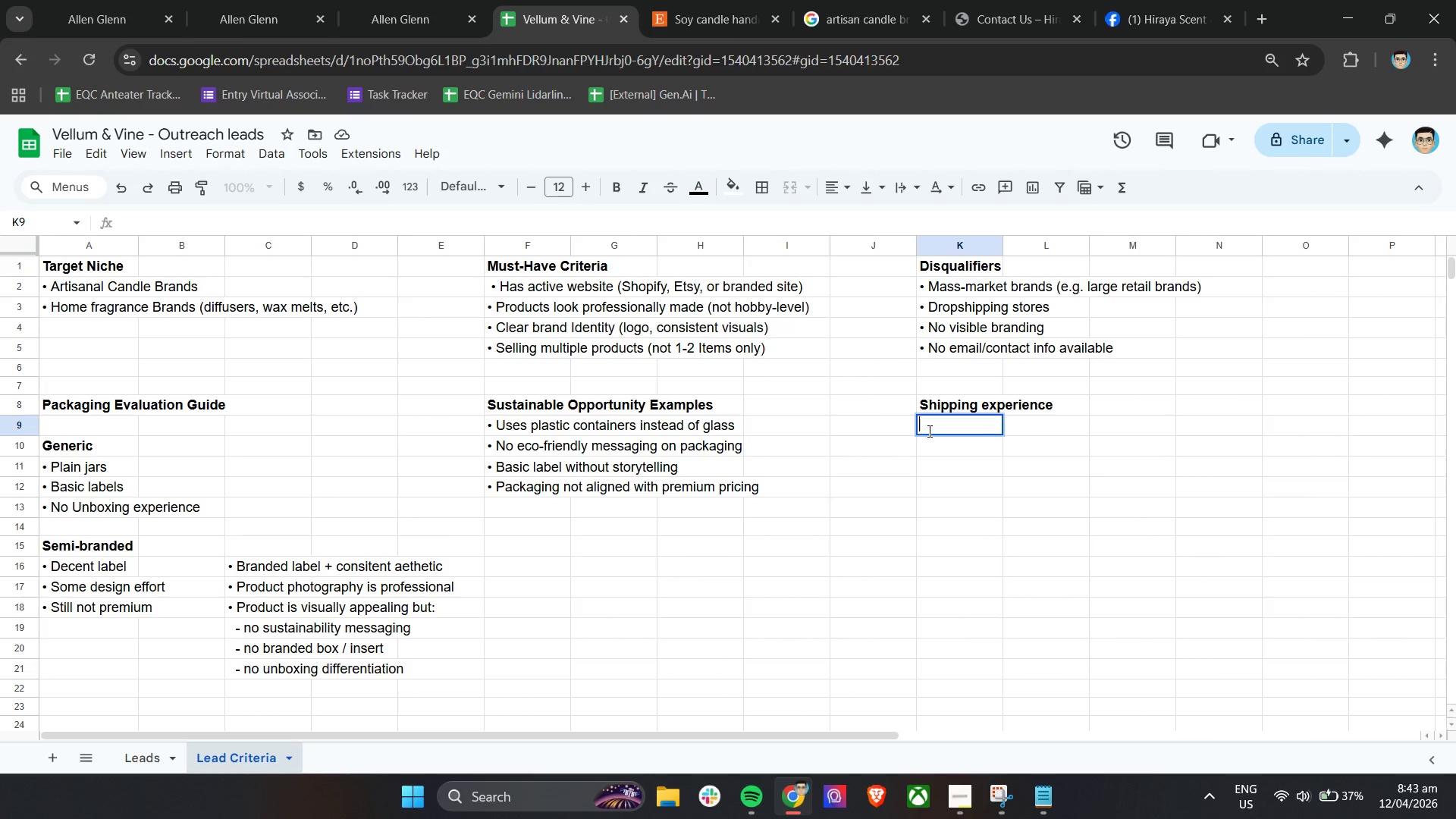 
key(Control+V)
 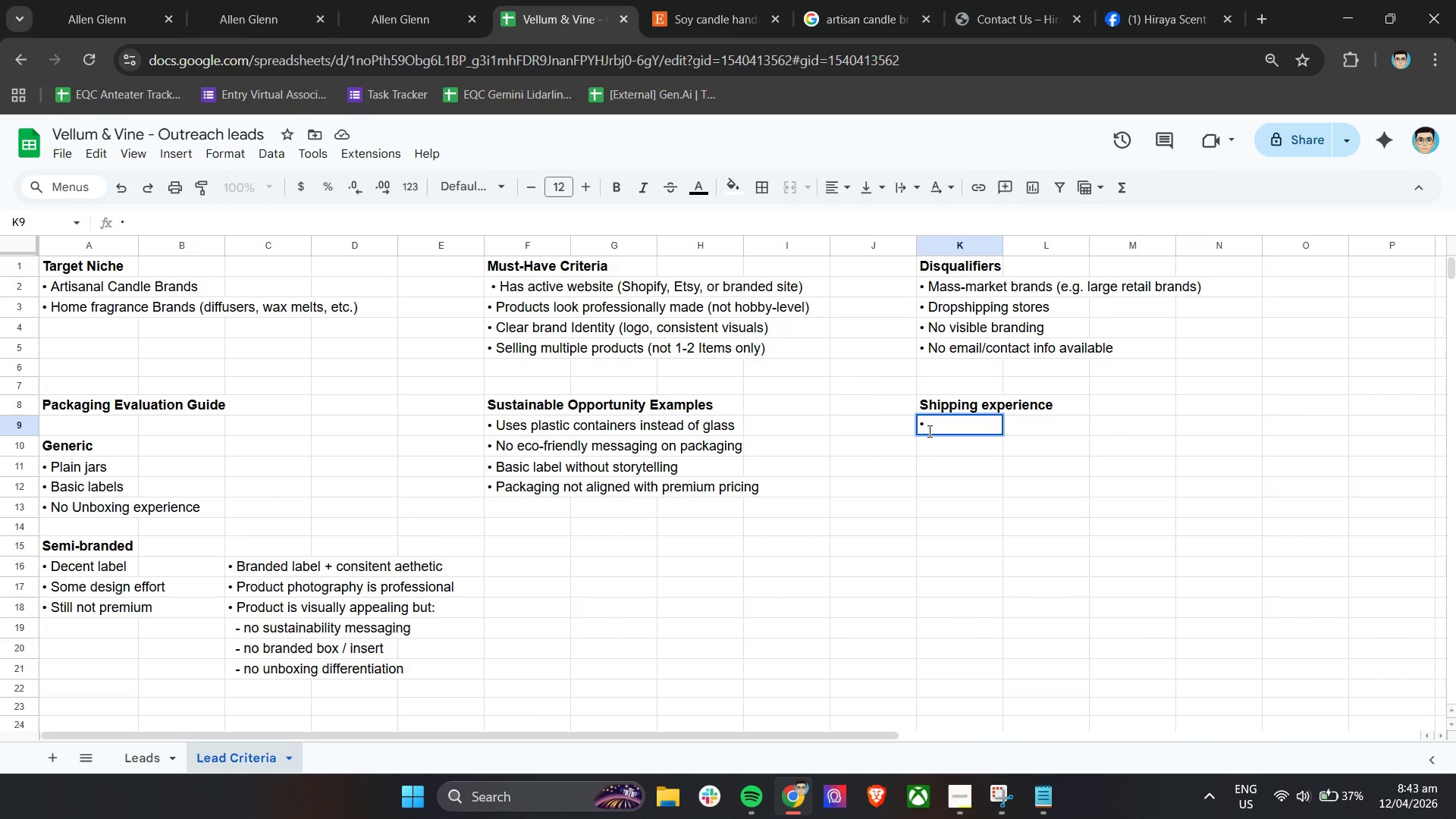 
type(Branded shipping bos)
key(Backspace)
type(x?)
 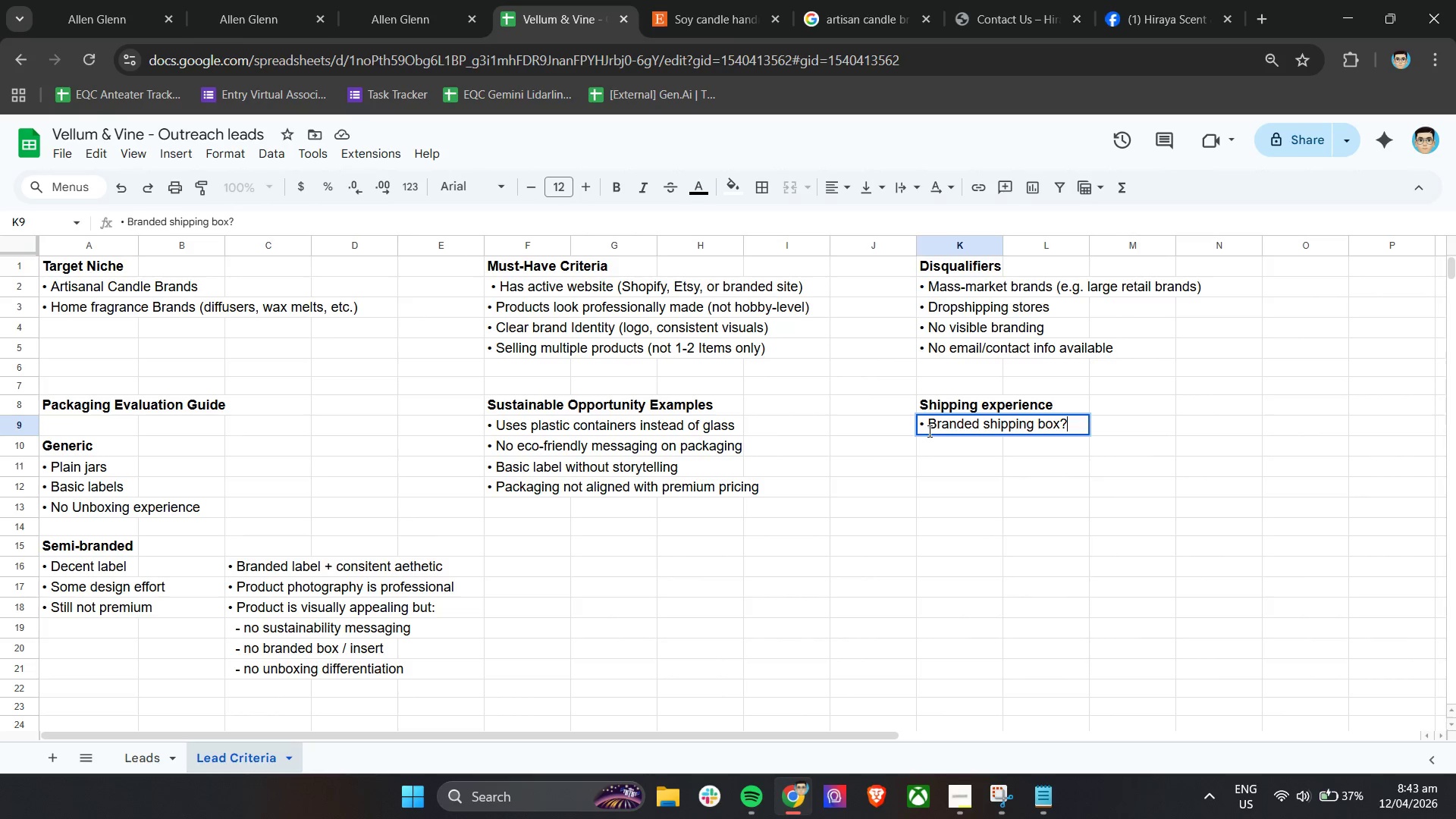 
key(Enter)
 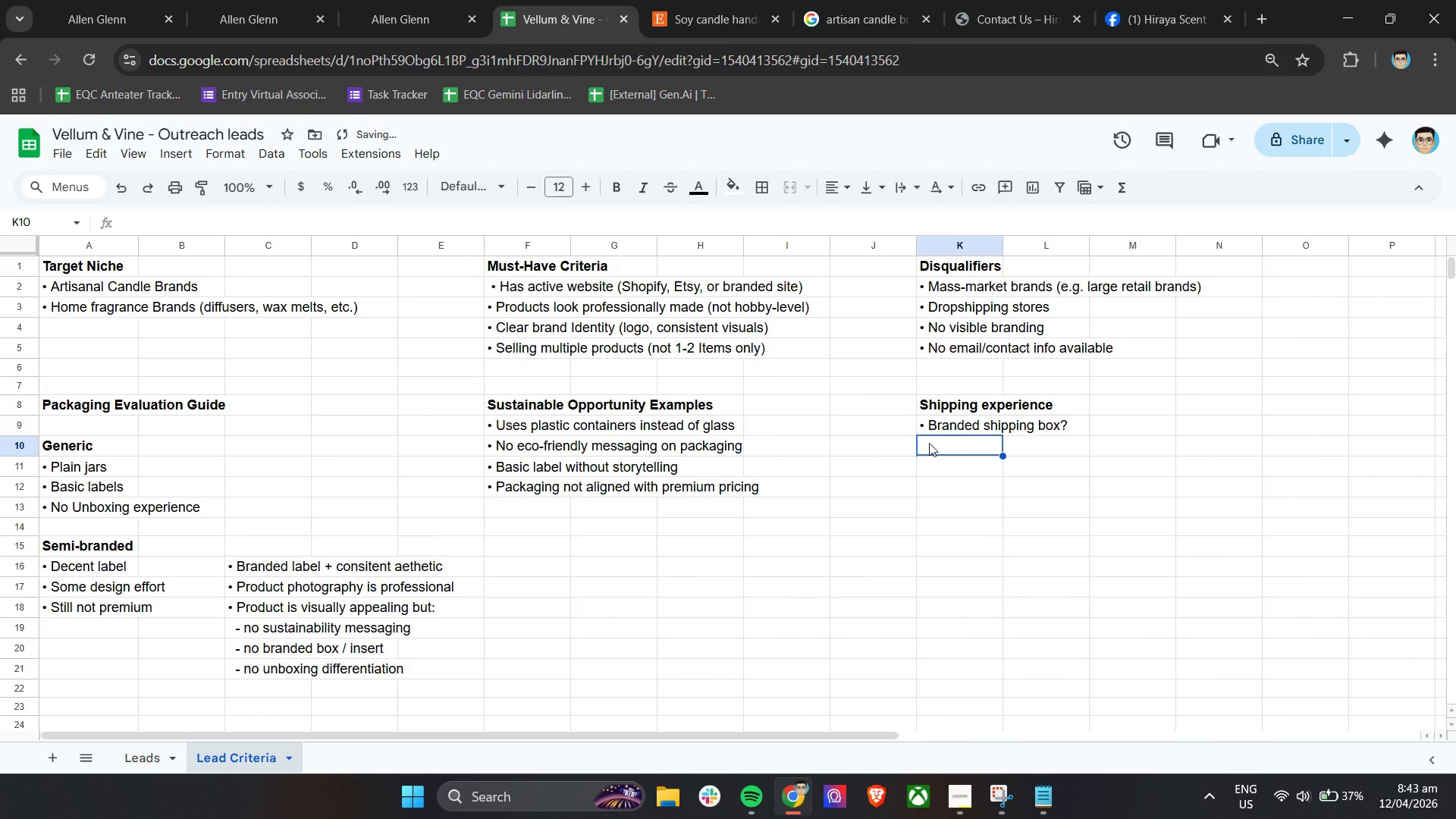 
double_click([929, 443])
 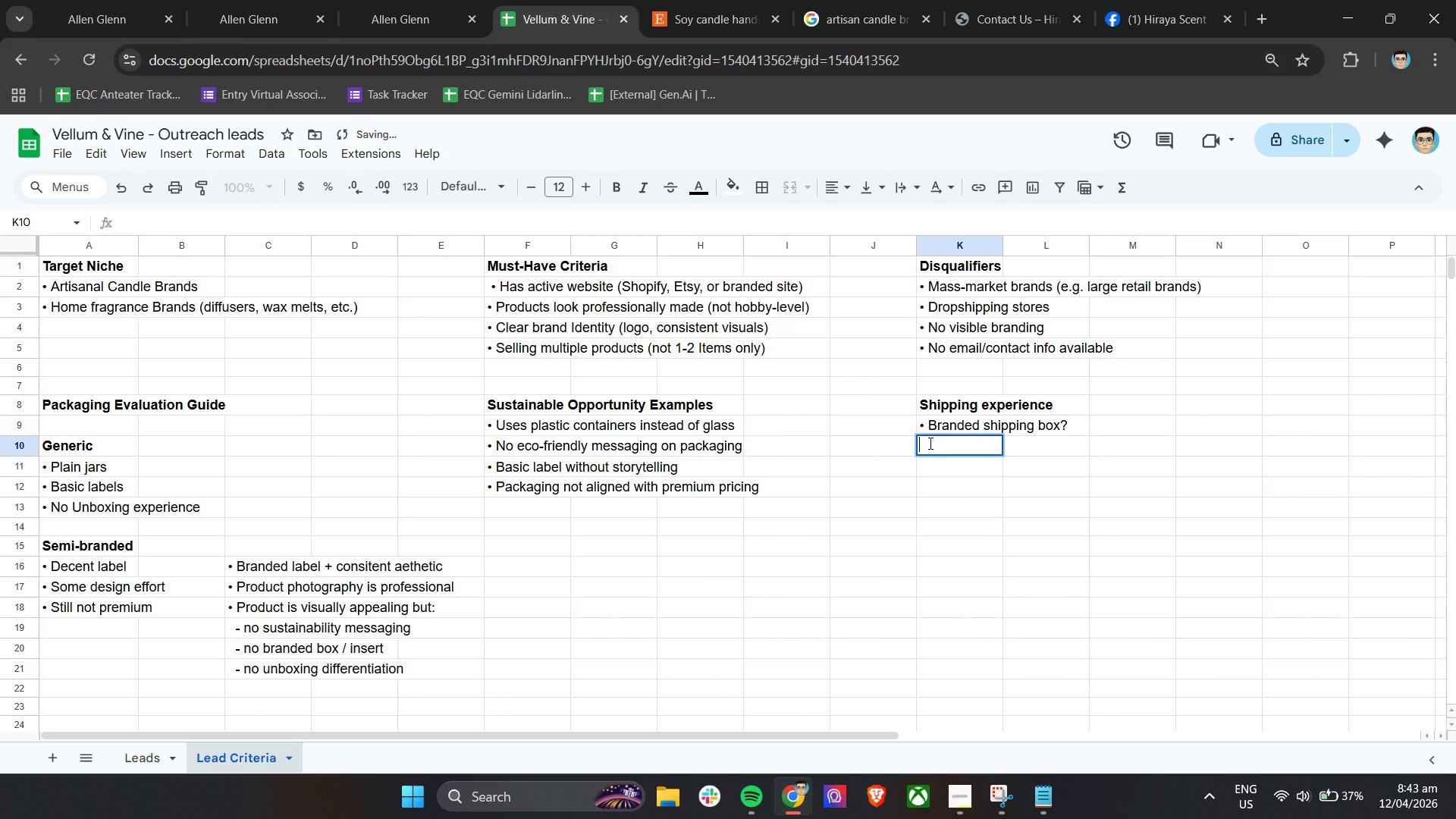 
key(Control+V)
 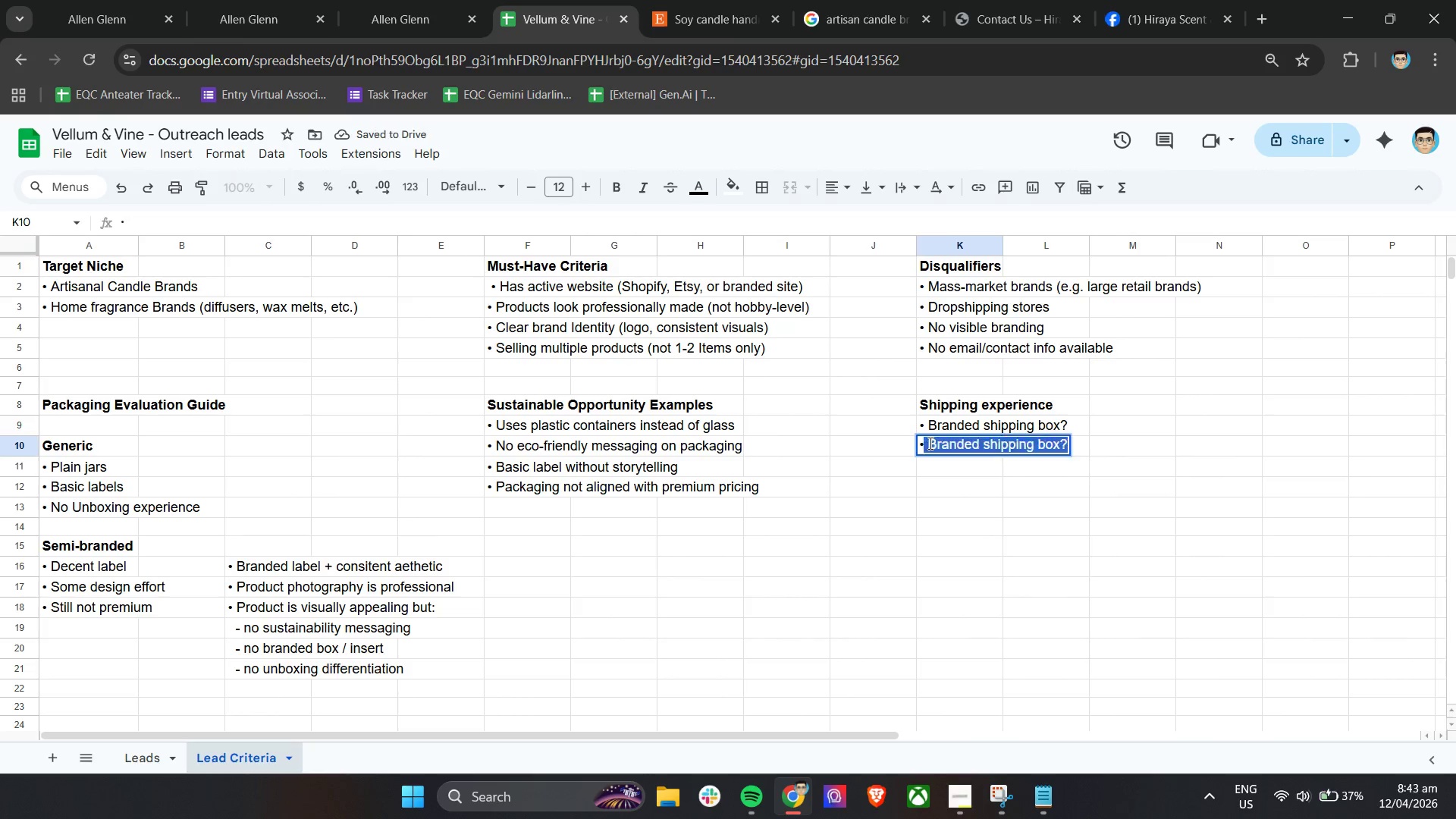 
type( Ins)
key(Backspace)
key(Backspace)
key(Backspace)
type( Insert cards?)
 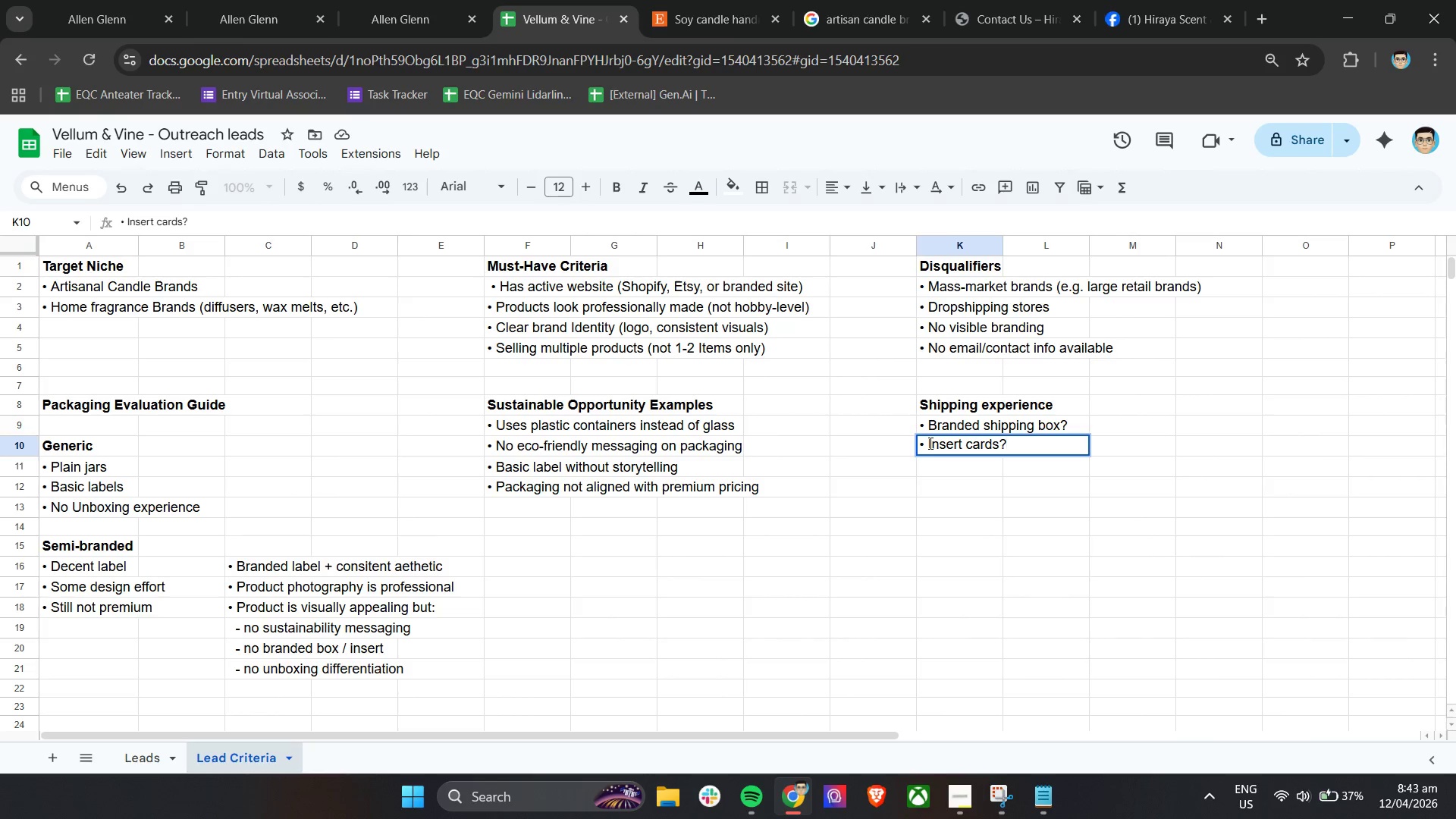 
key(Enter)
 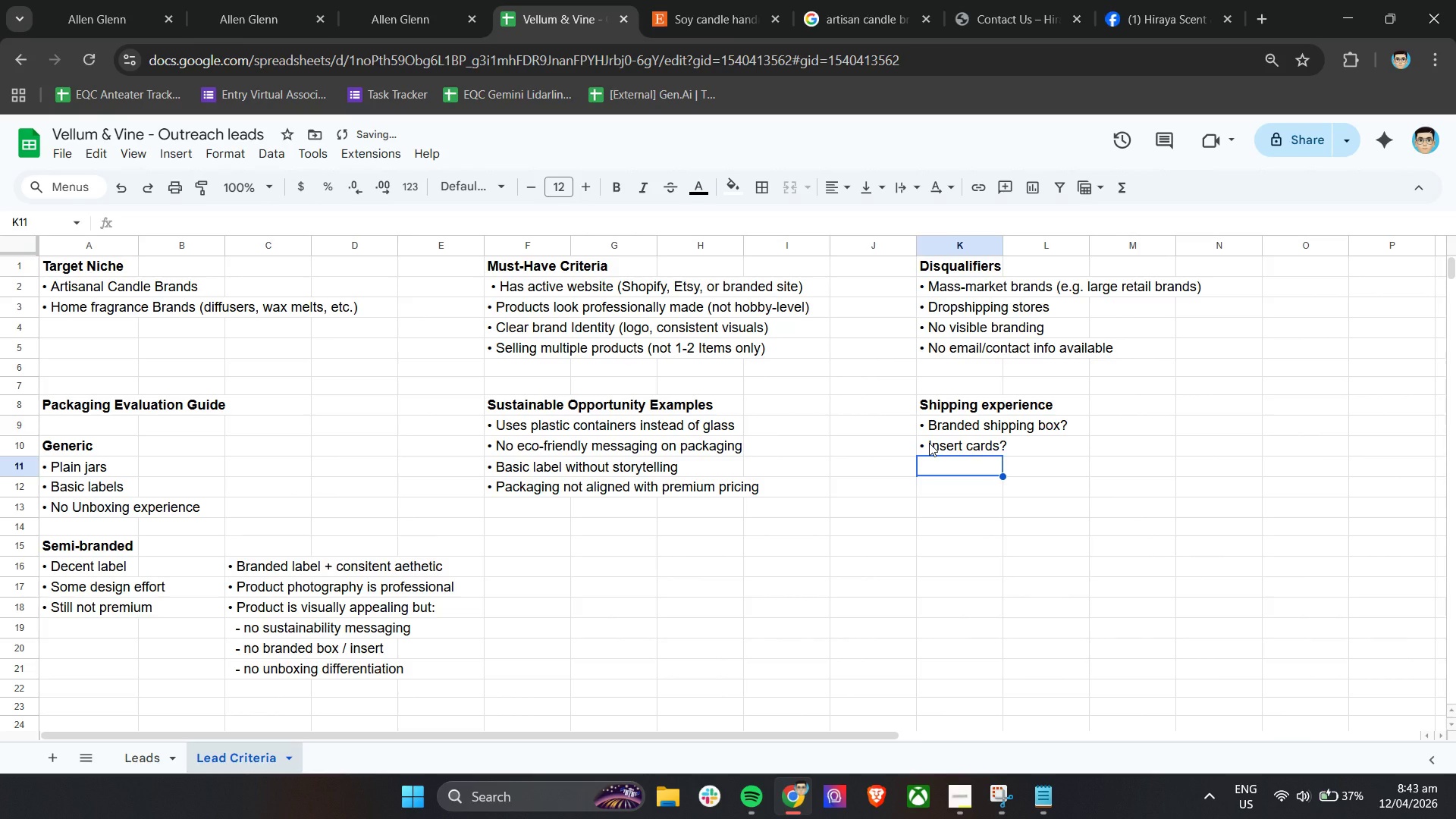 
key(Control+V)
 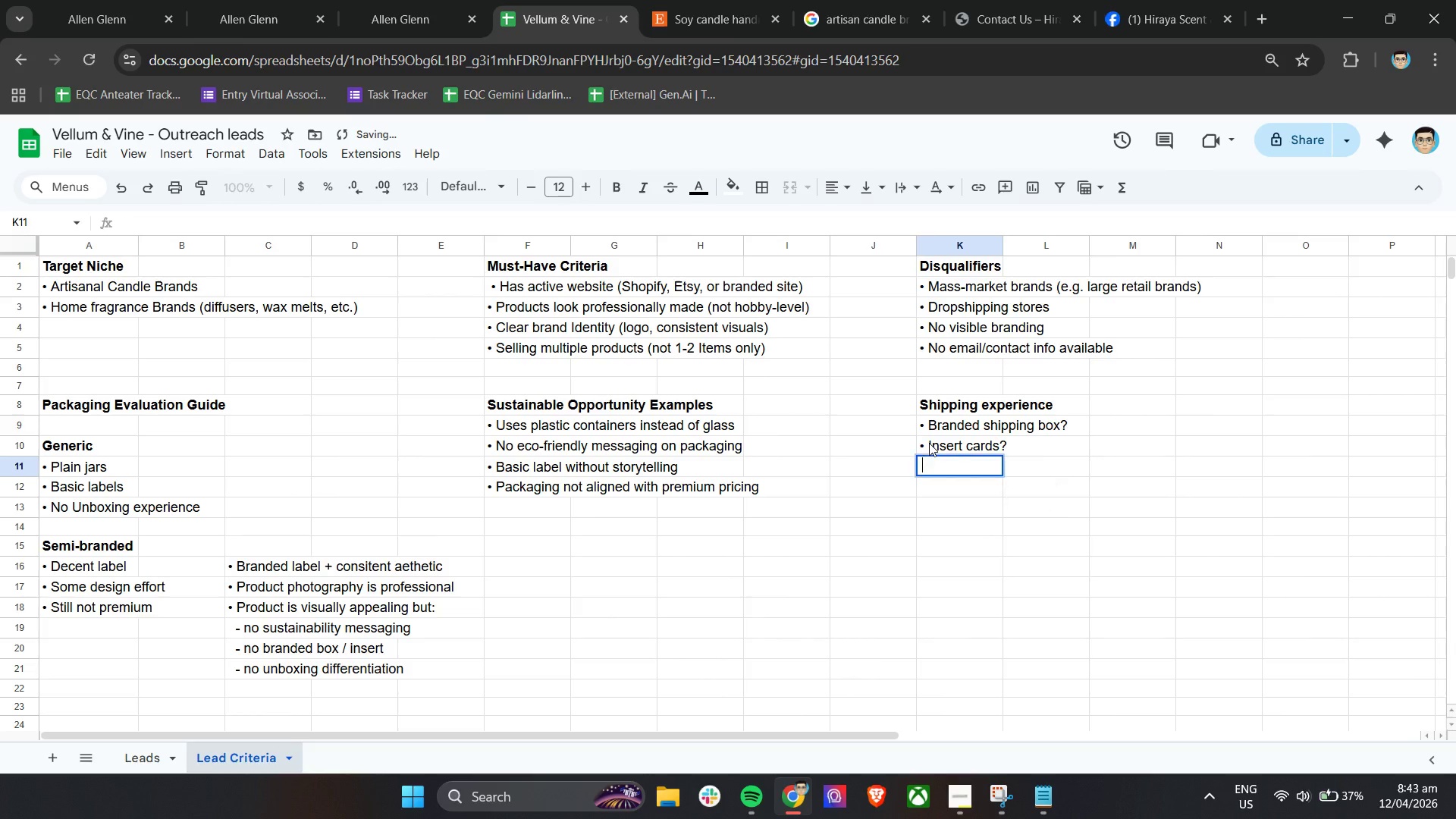 
key(Space)
 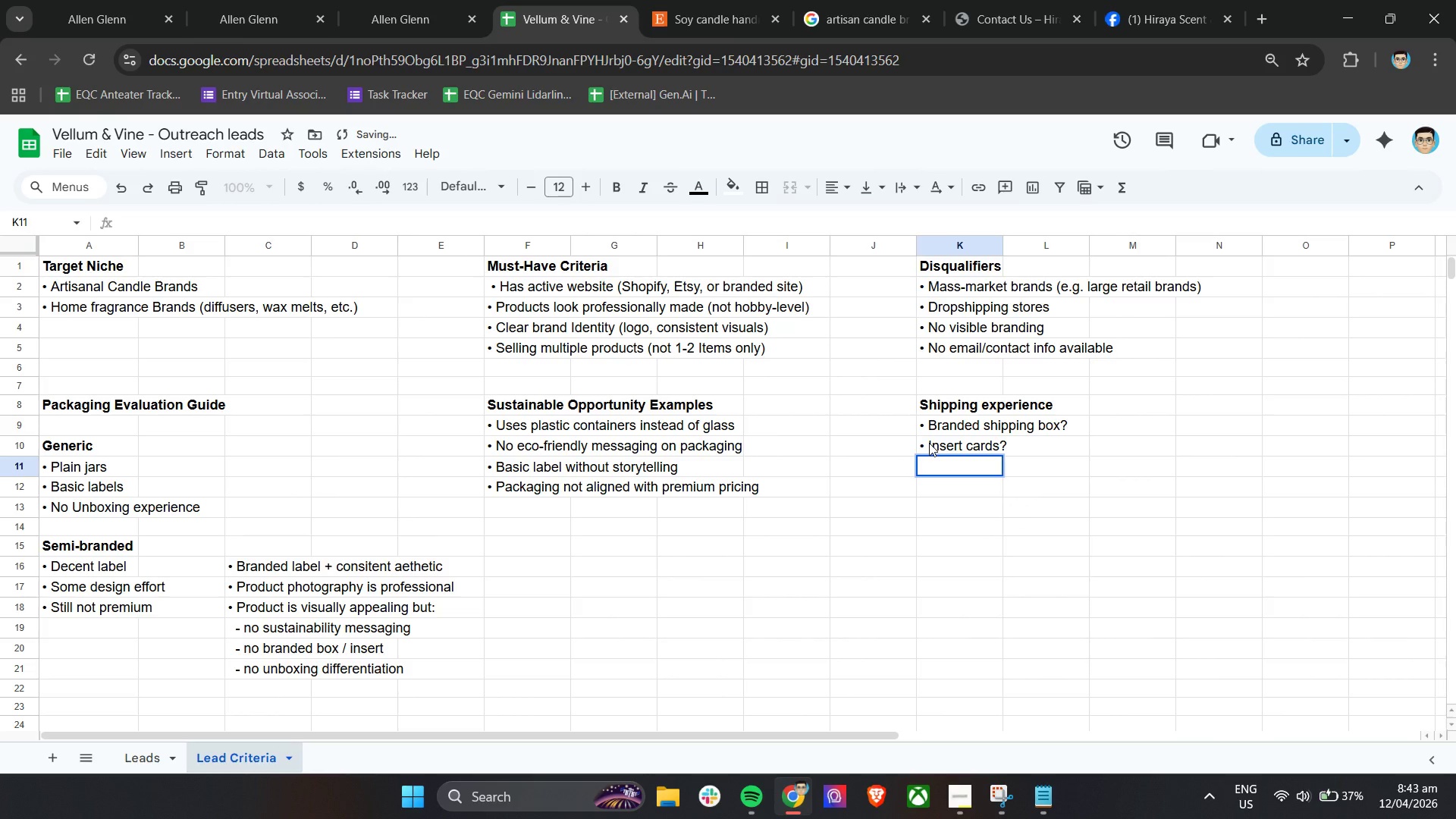 
hold_key(key=ControlLeft, duration=0.39)
 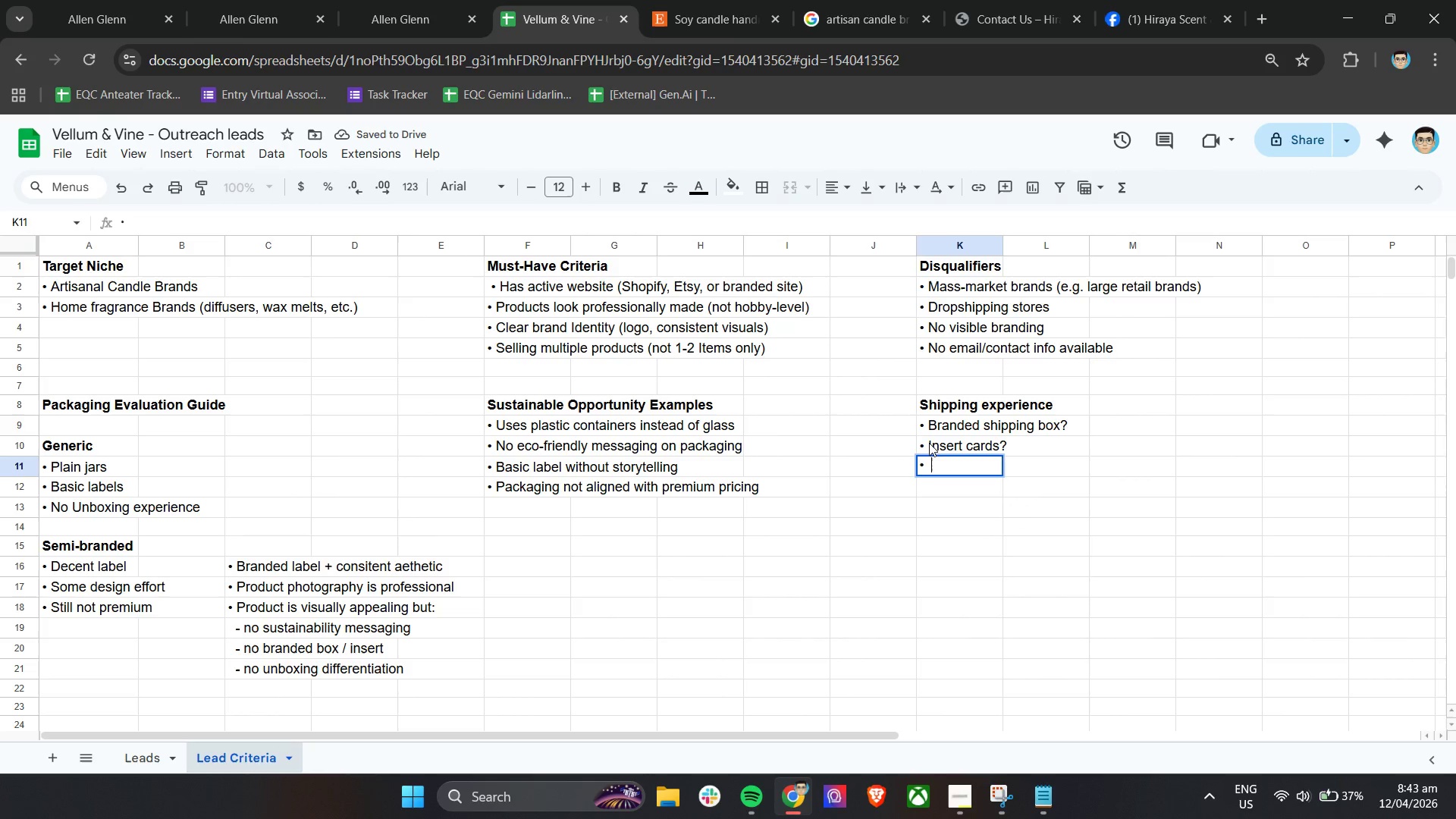 
key(Backspace)
 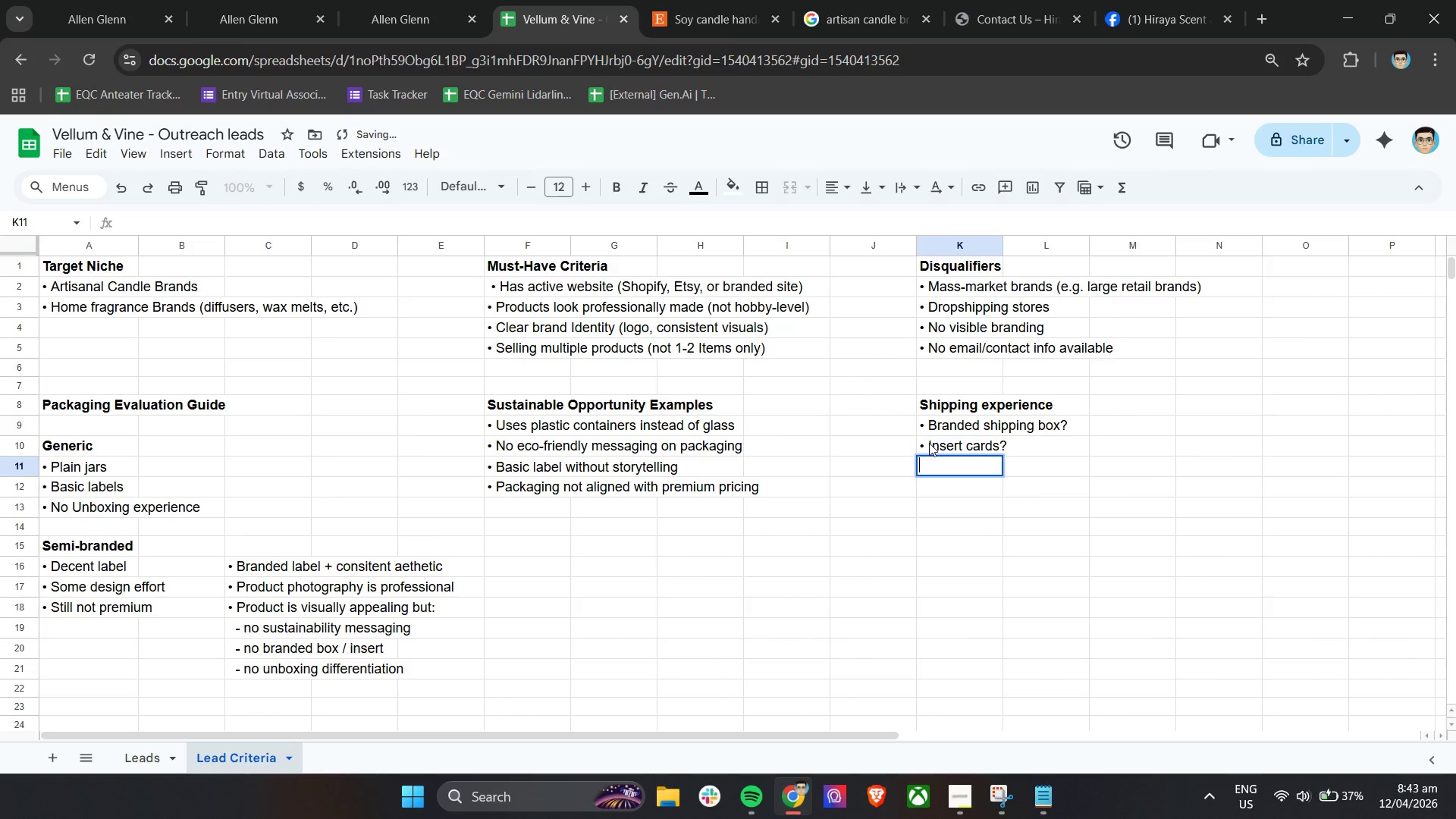 
key(Control+V)
 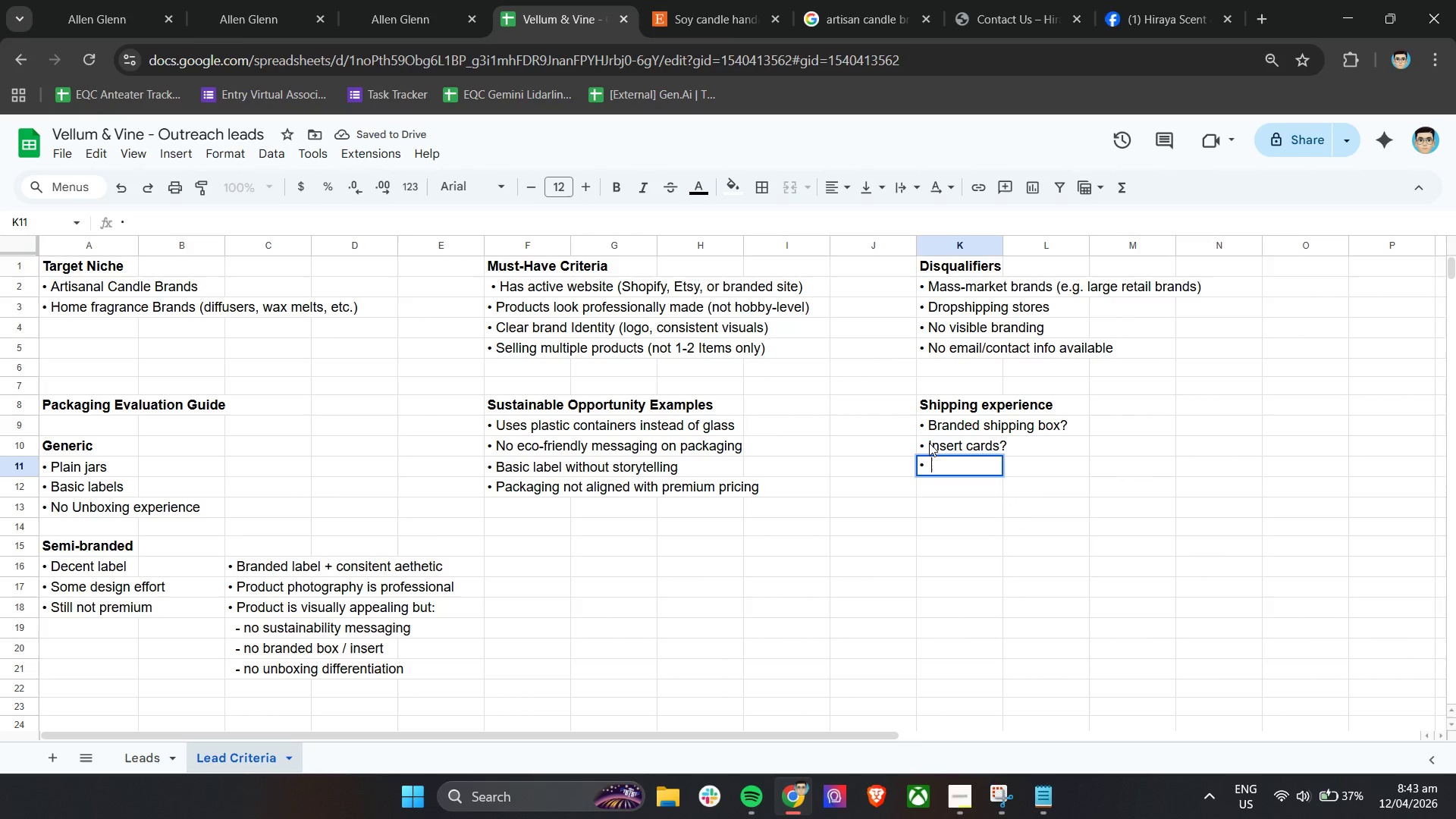 
type( Sustainability messaging?)
 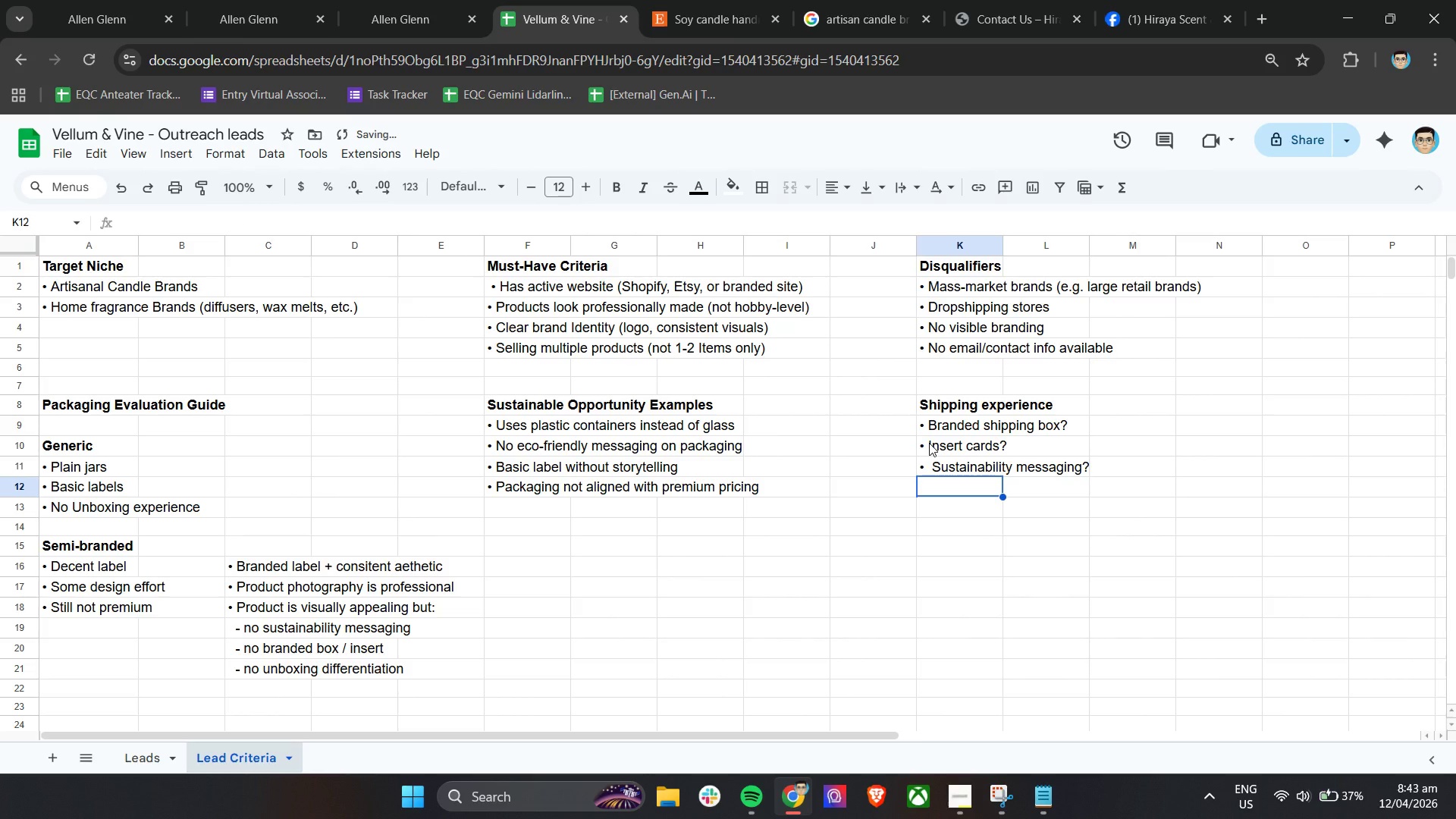 
 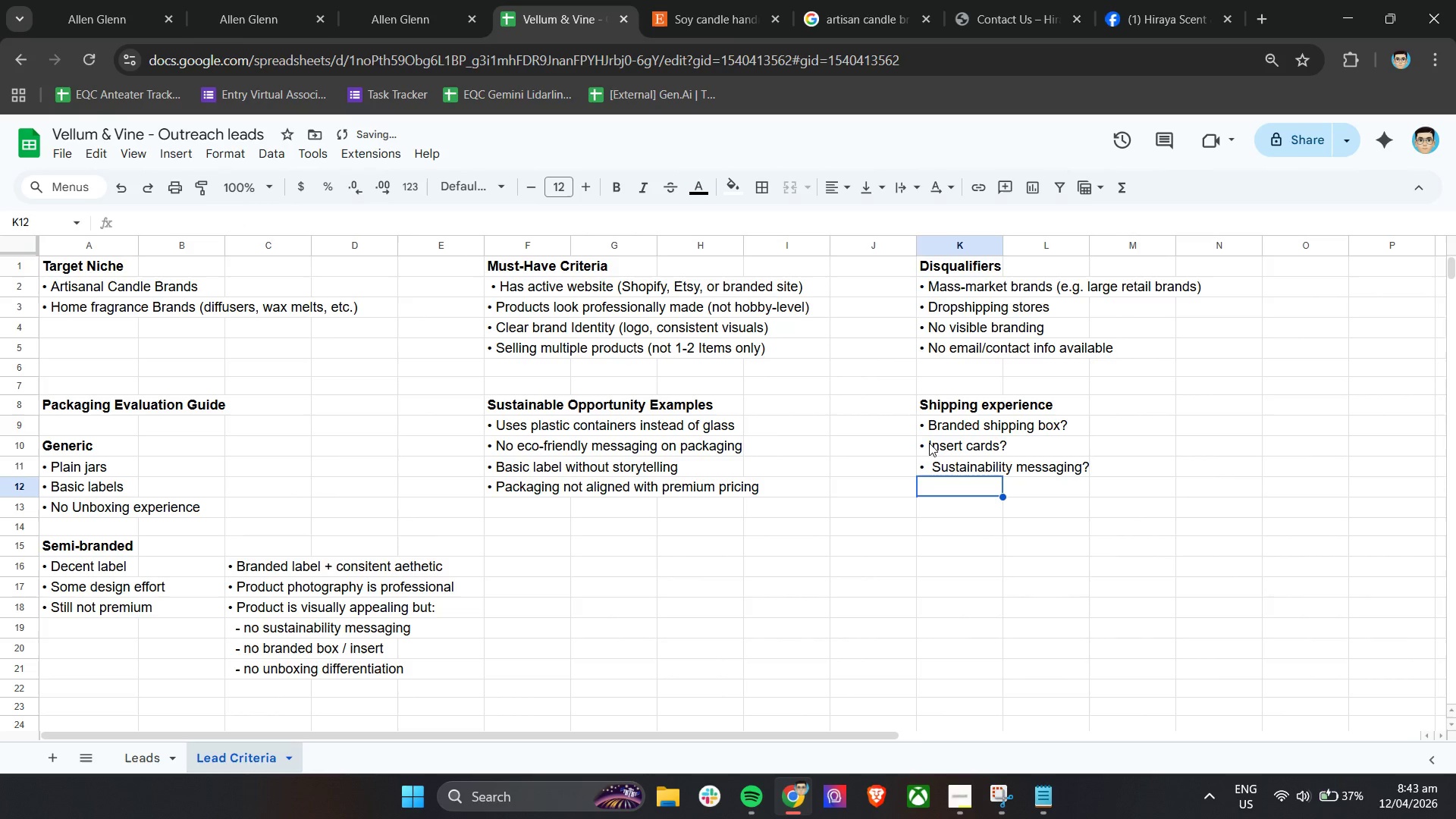 
key(Enter)
 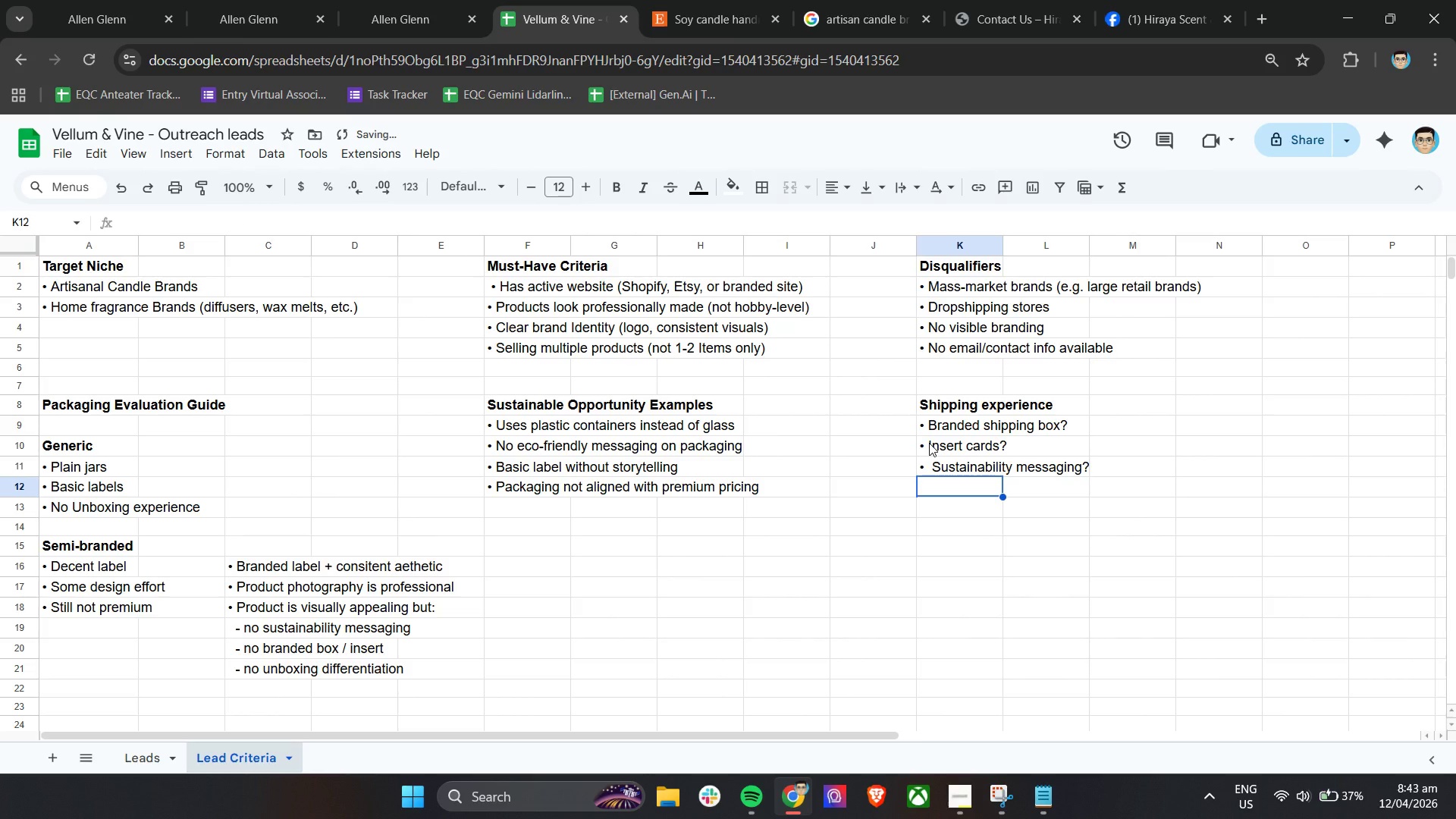 
key(Control+V)
 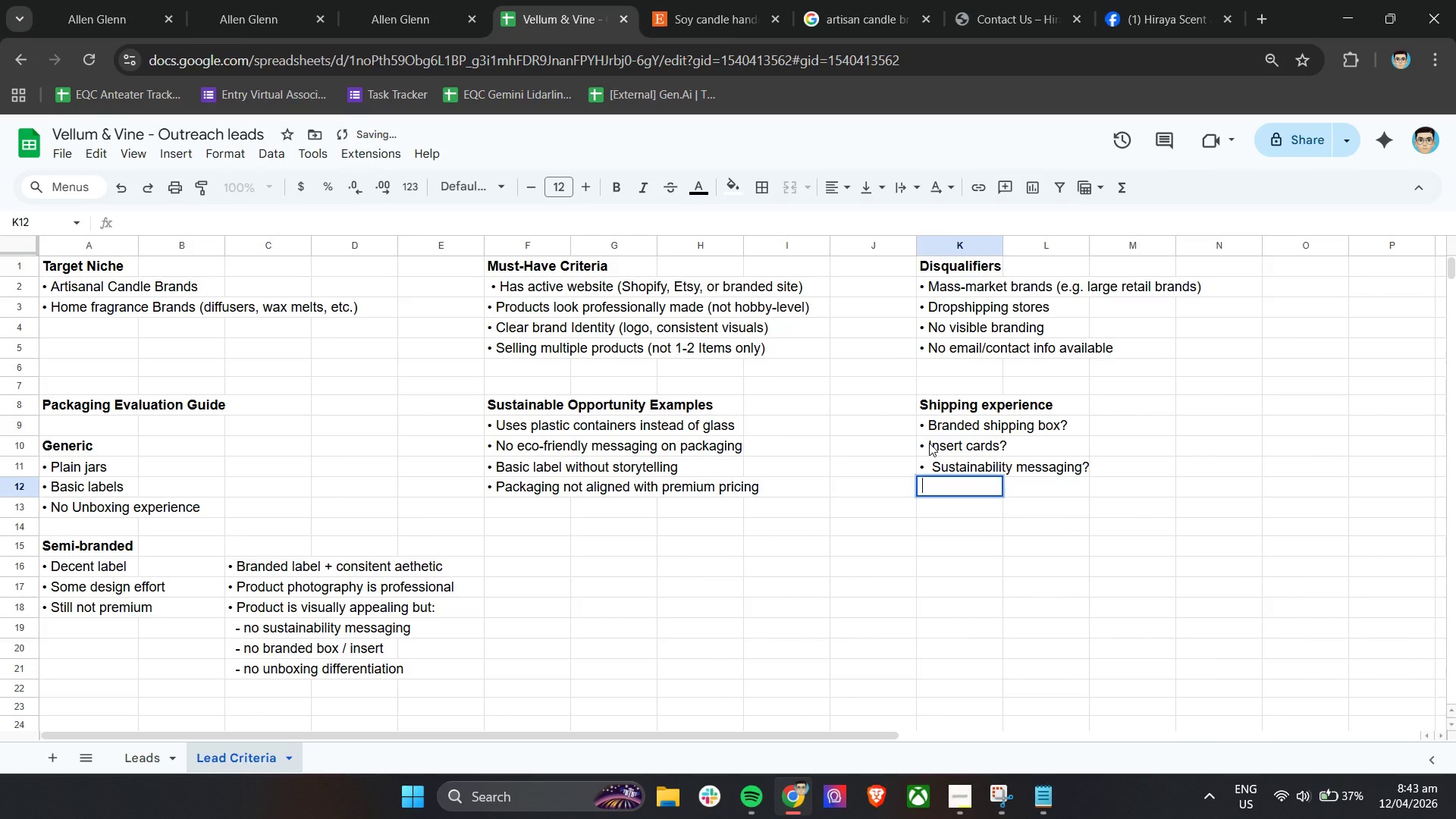 
key(Space)
 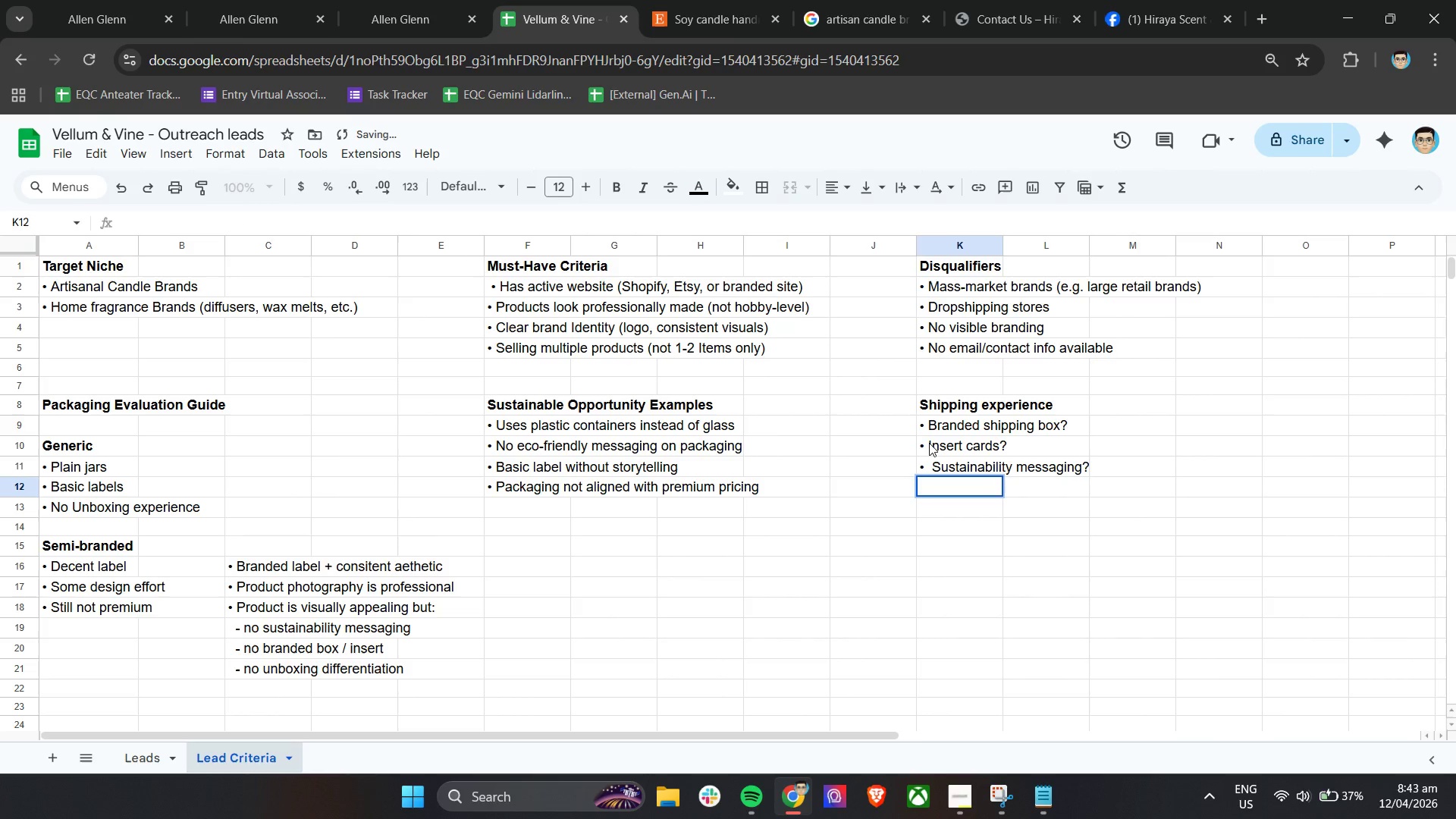 
key(Backspace)
 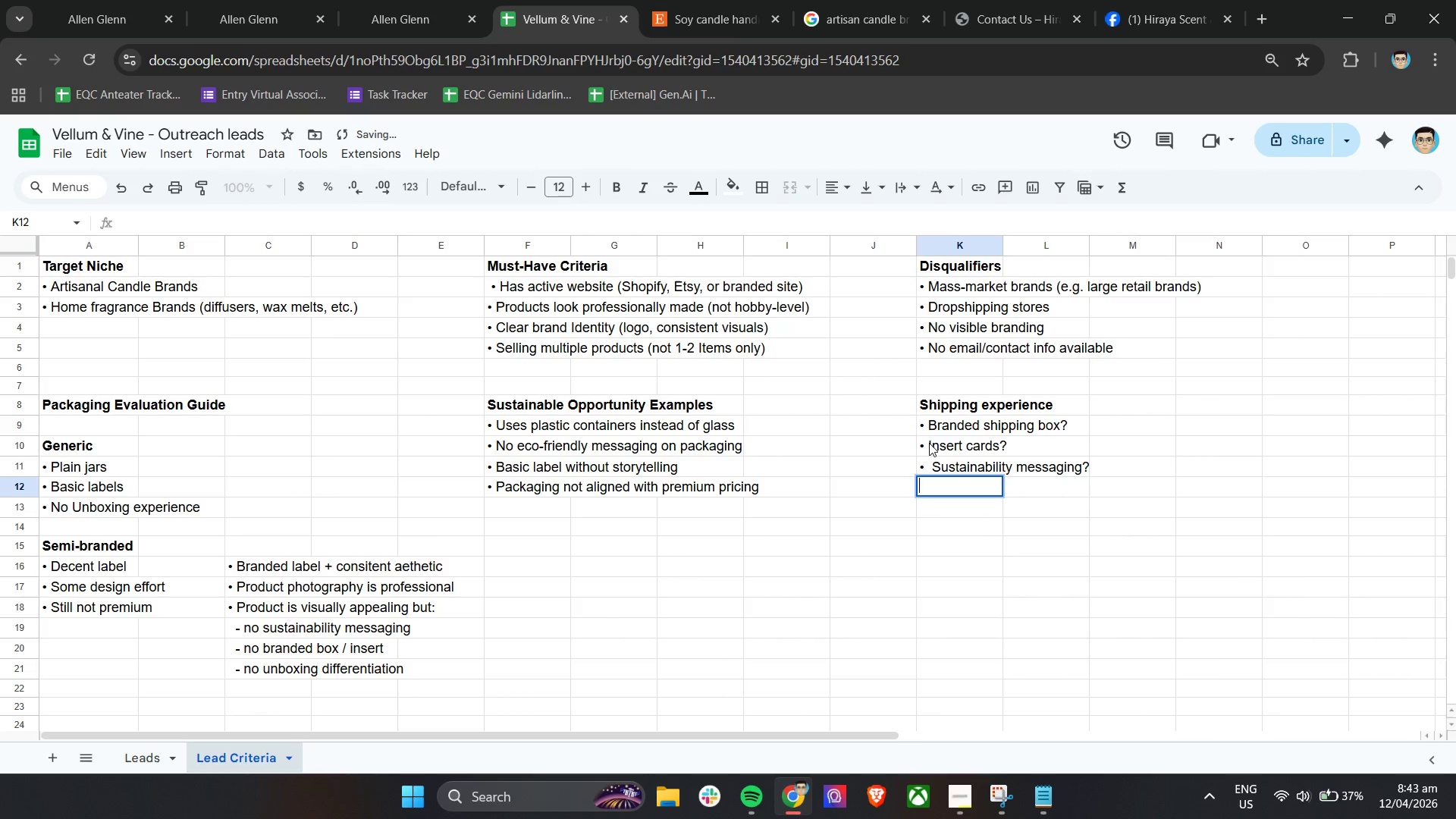 
key(Control+ControlLeft)
 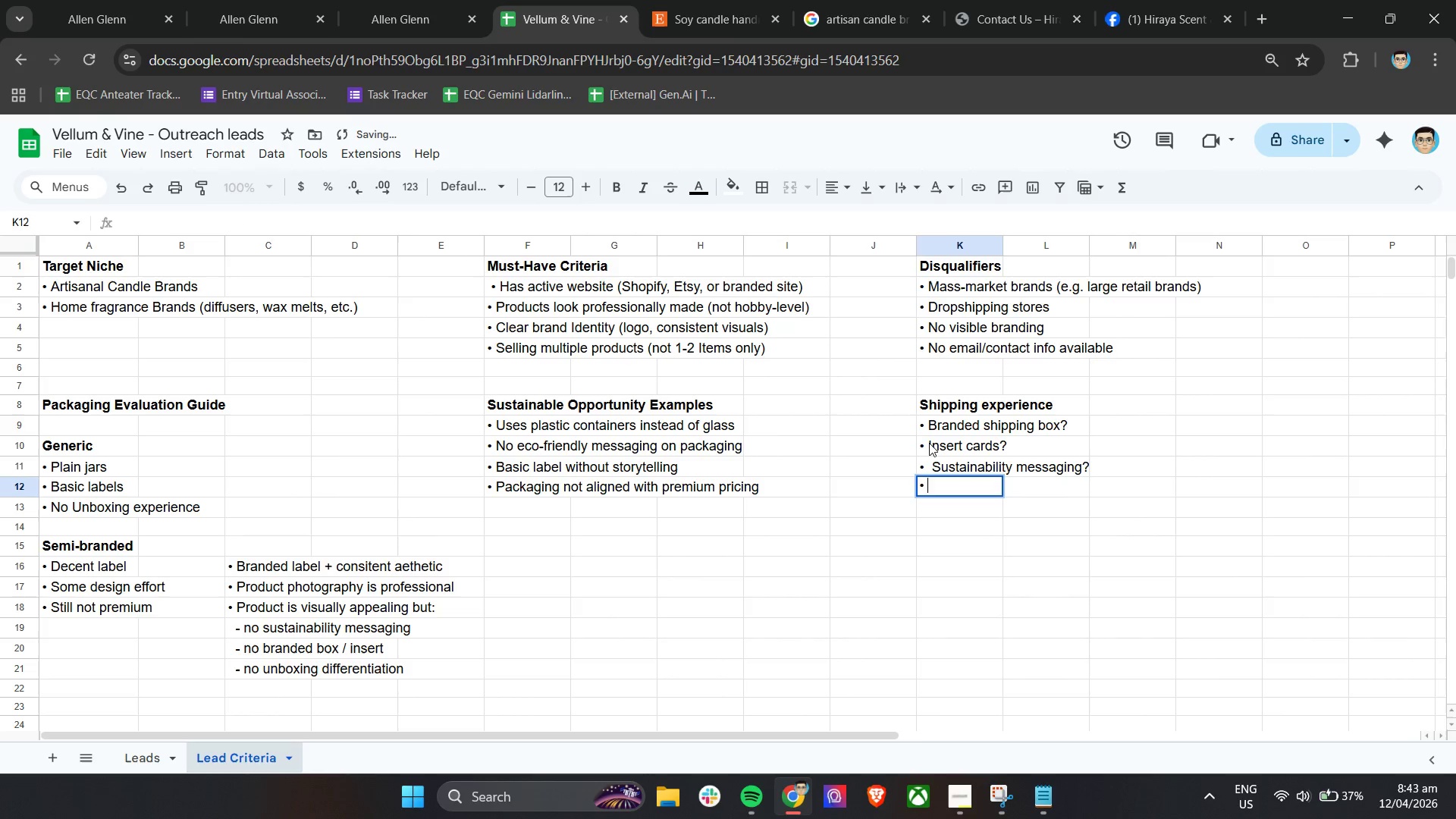 
key(Control+V)
 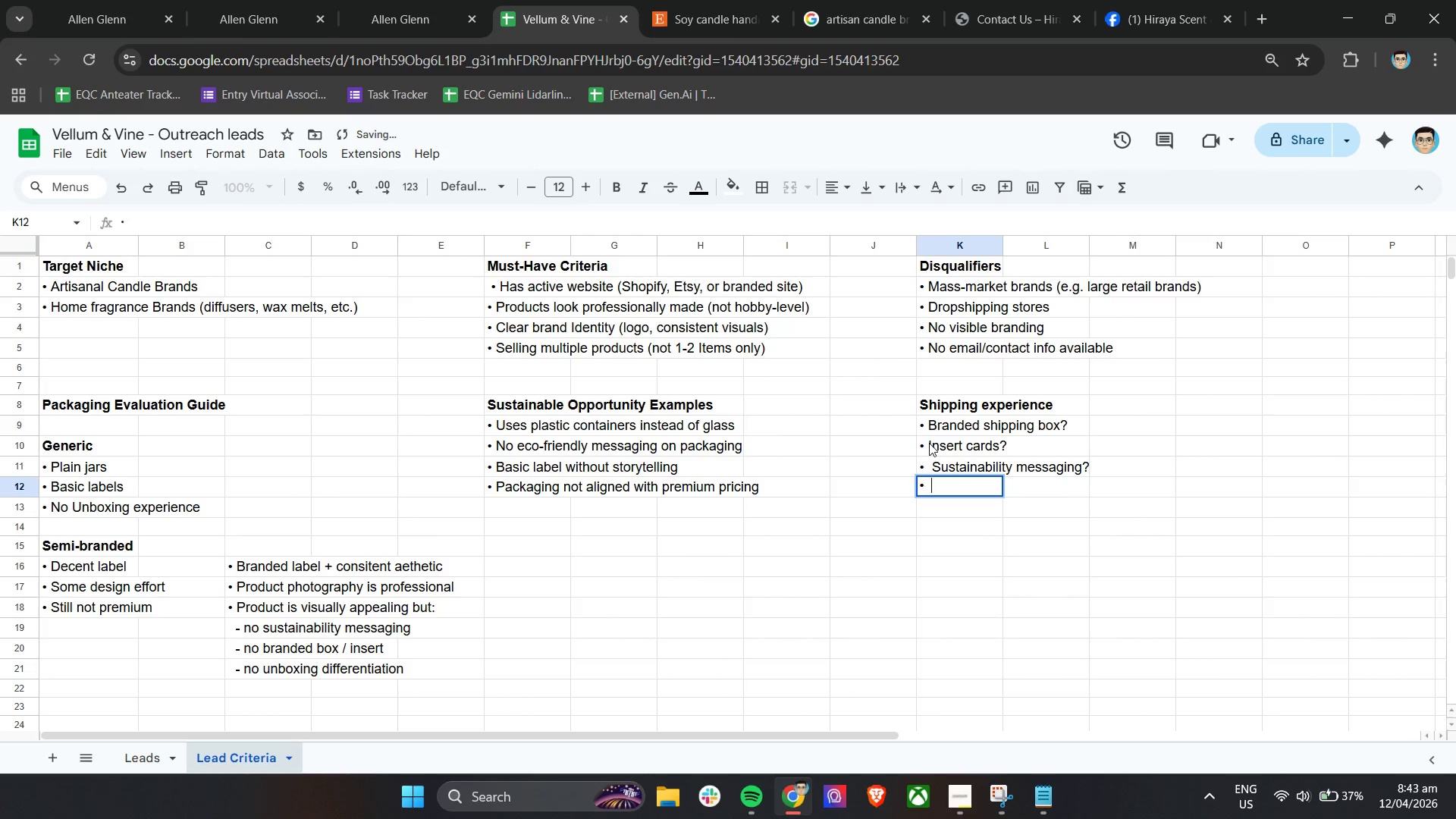 
type( Reuse/refill instructions?)
 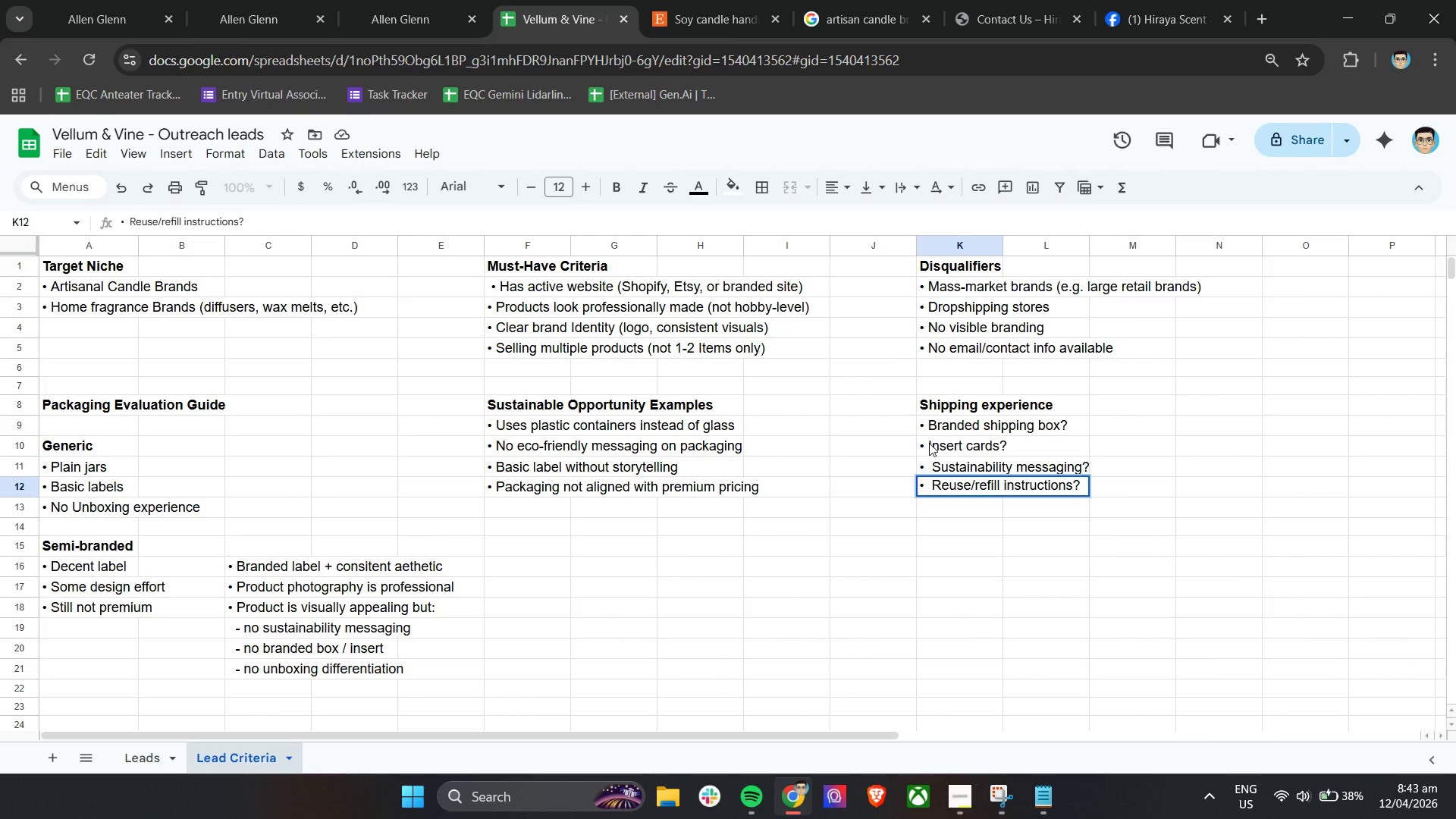 
left_click([929, 558])
 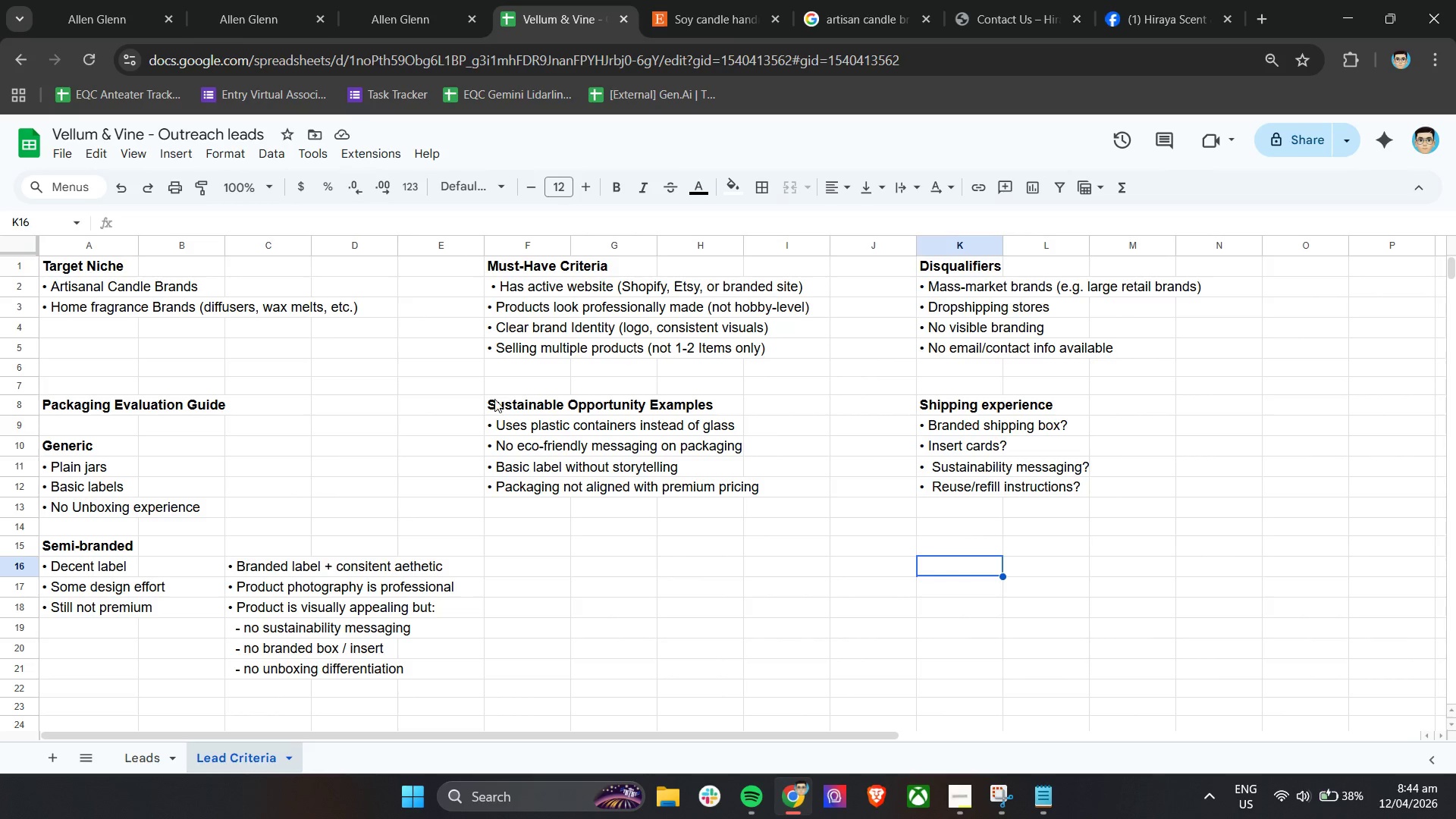 
wait(22.33)
 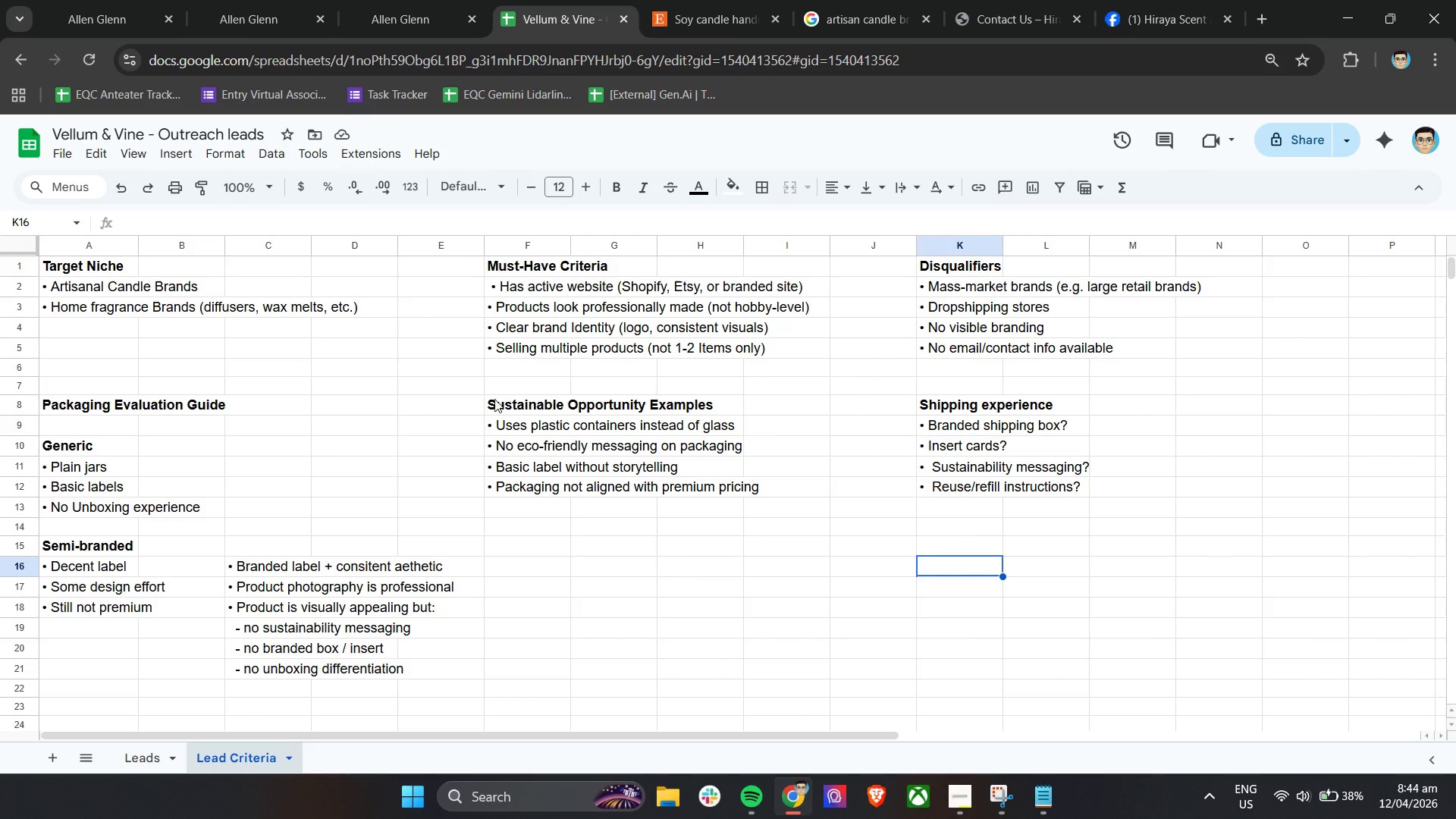 
left_click([522, 419])
 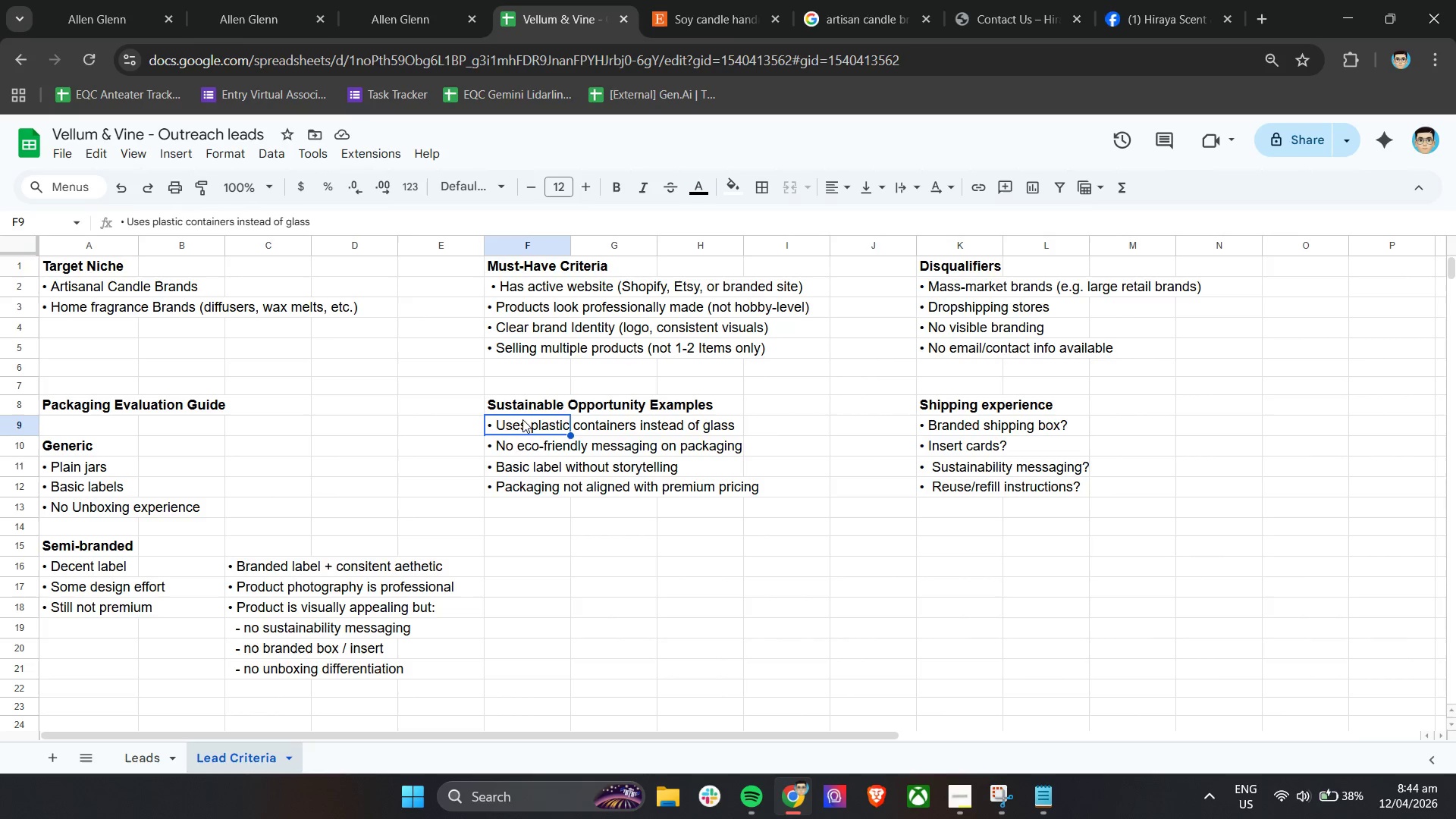 
left_click_drag(start_coordinate=[522, 419], to_coordinate=[522, 491])
 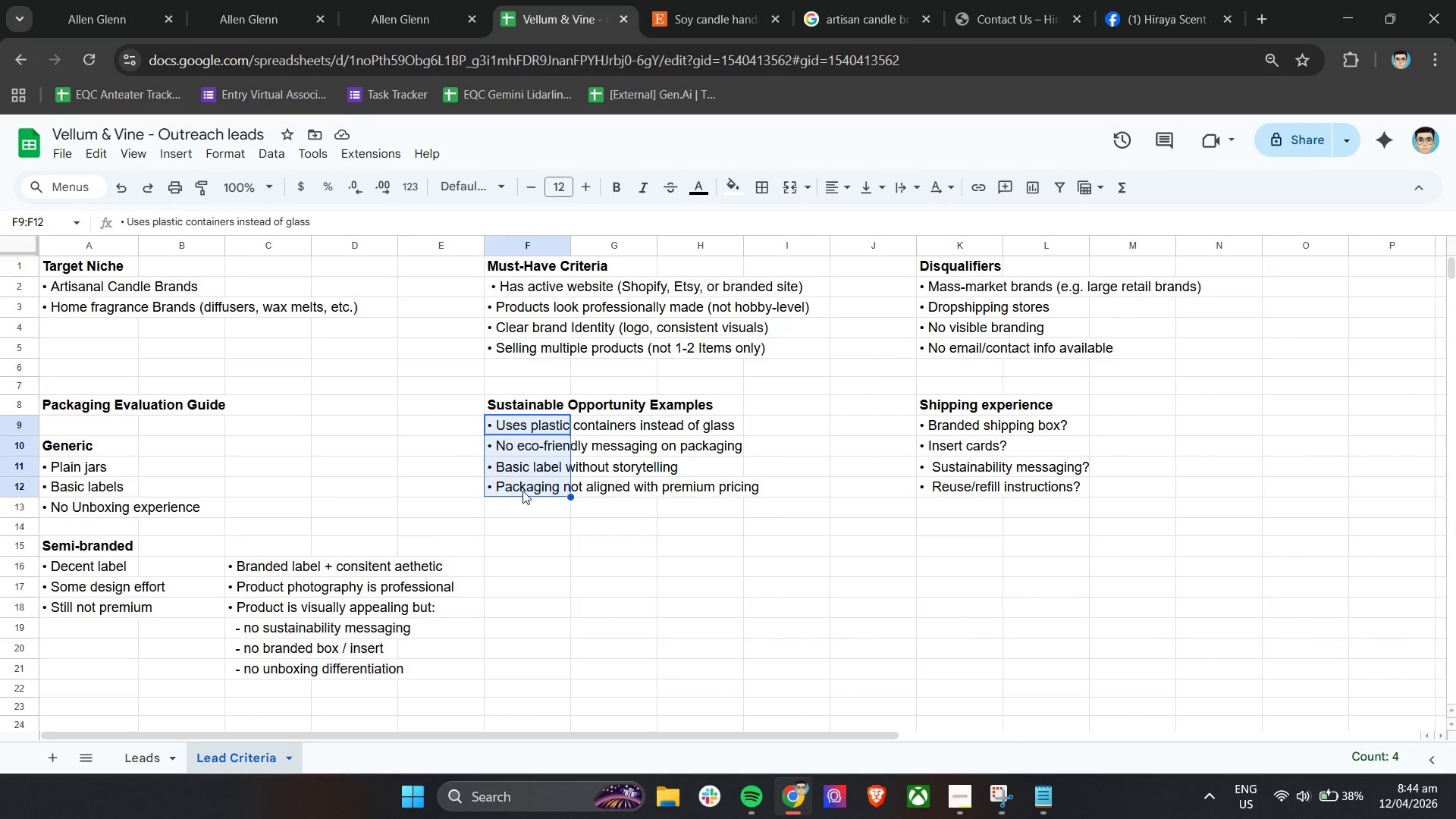 
key(Backspace)
 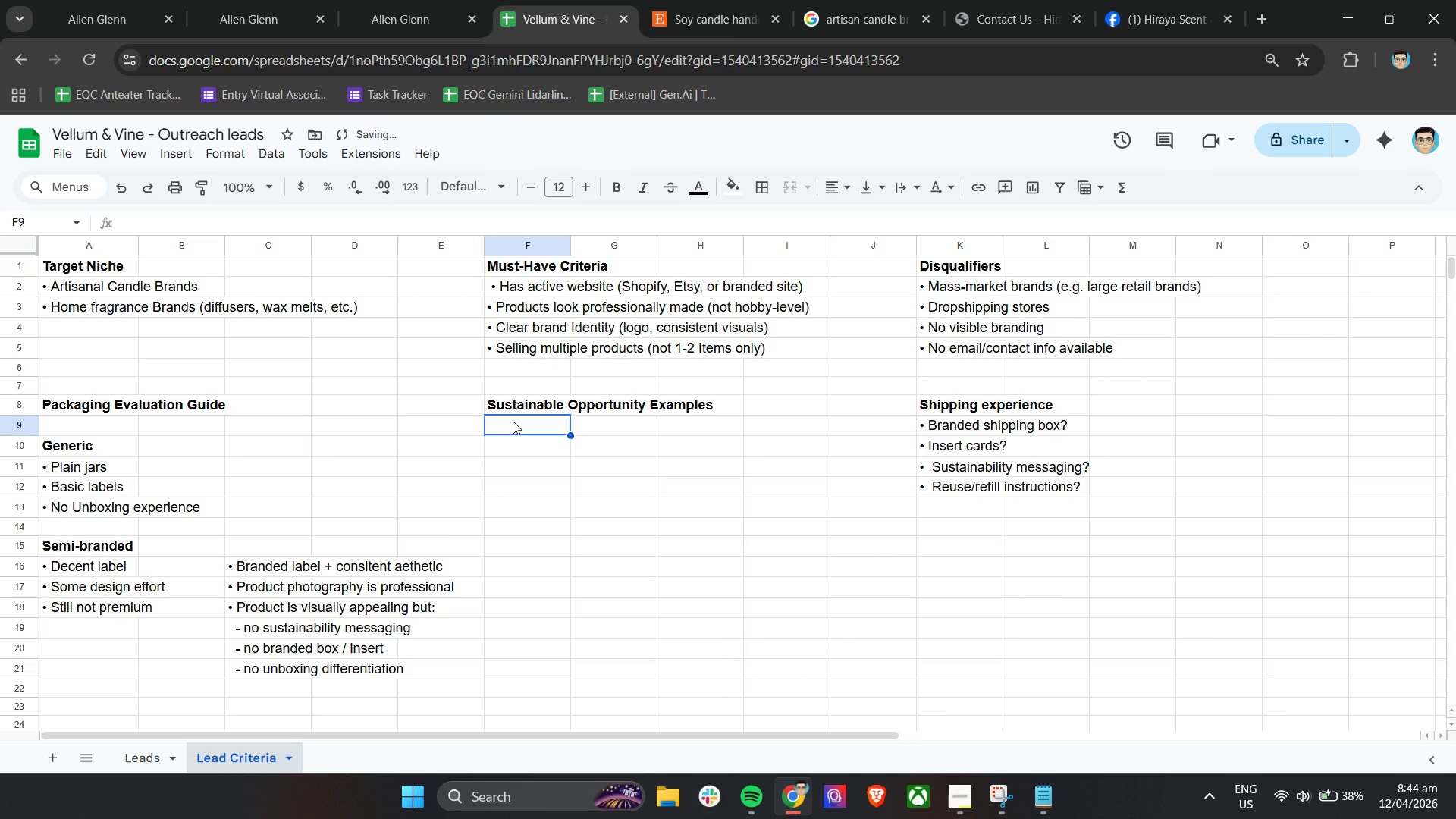 
double_click([513, 421])
 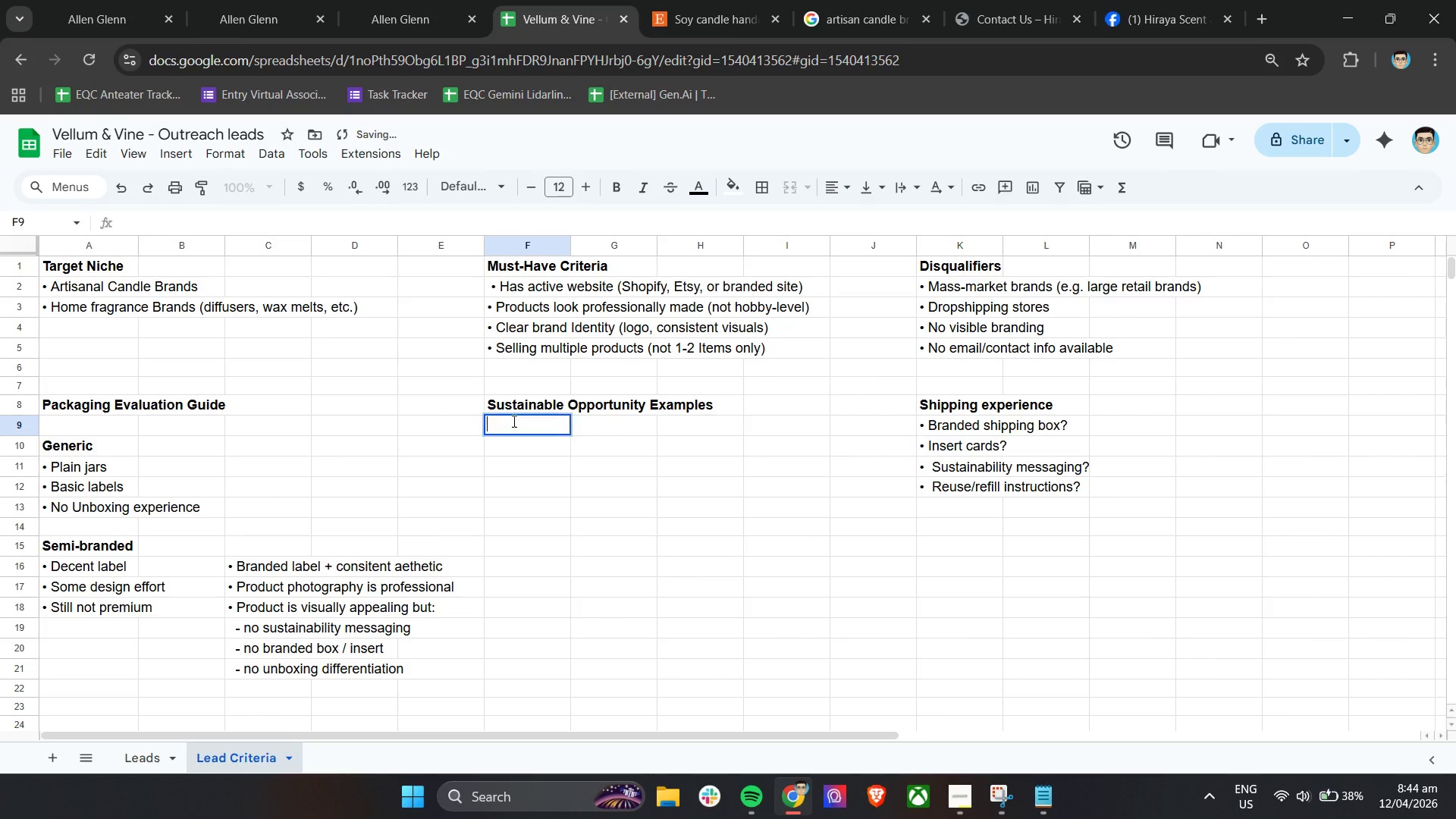 
key(Control+V)
 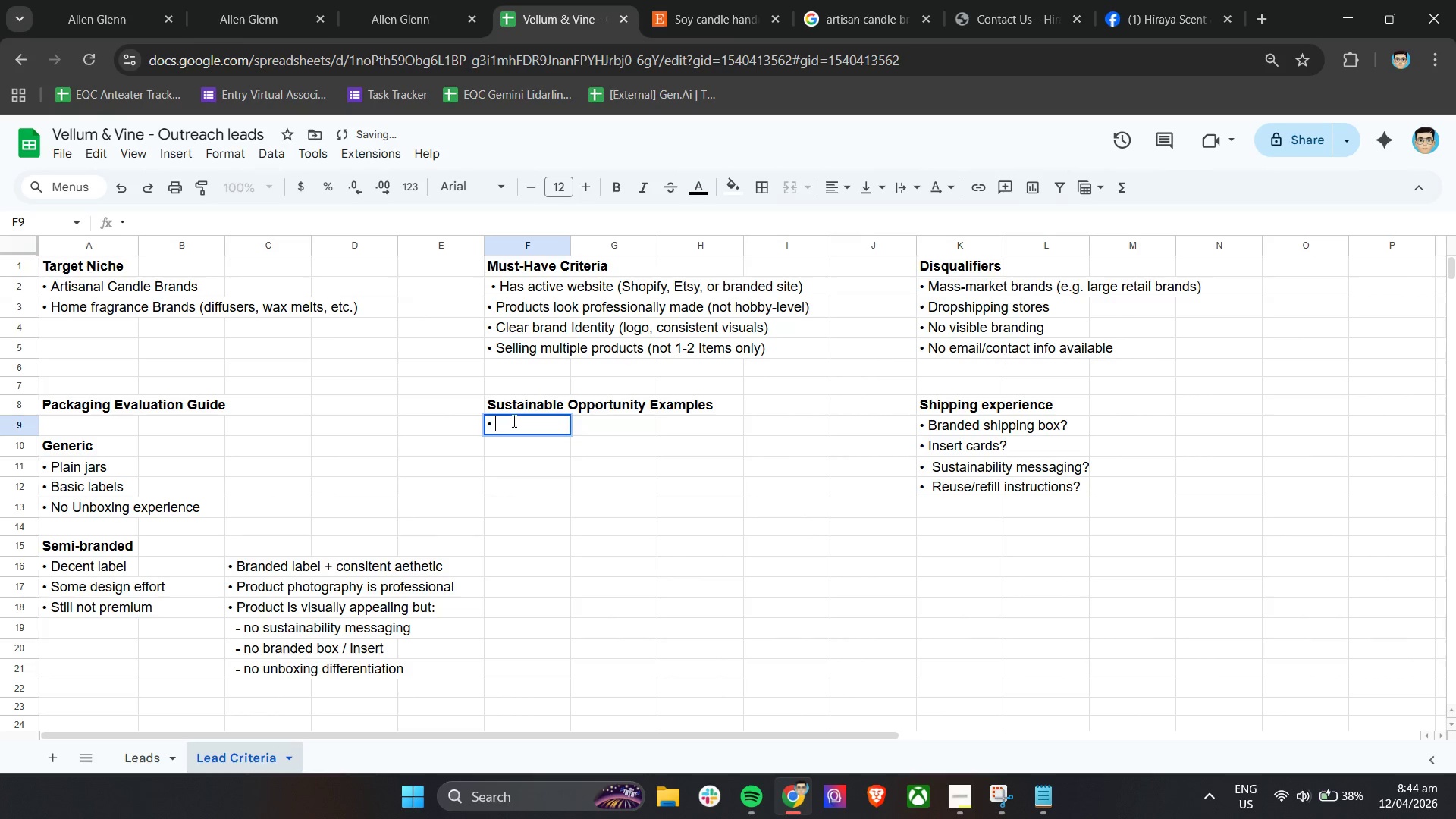 
type( Mentions eco-)
key(Backspace)
type( )
key(Backspace)
type(-friendly materials?)
 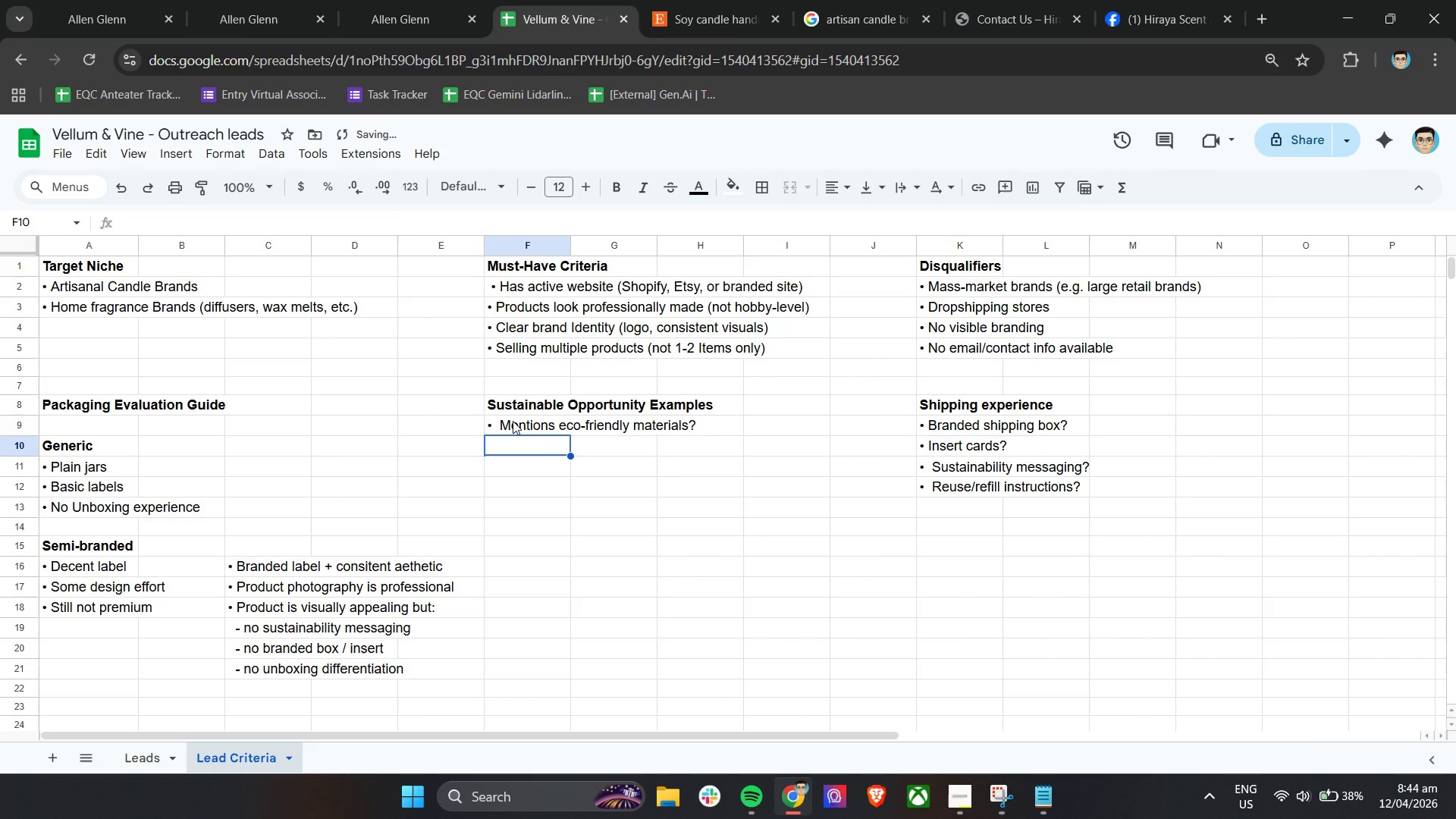 
 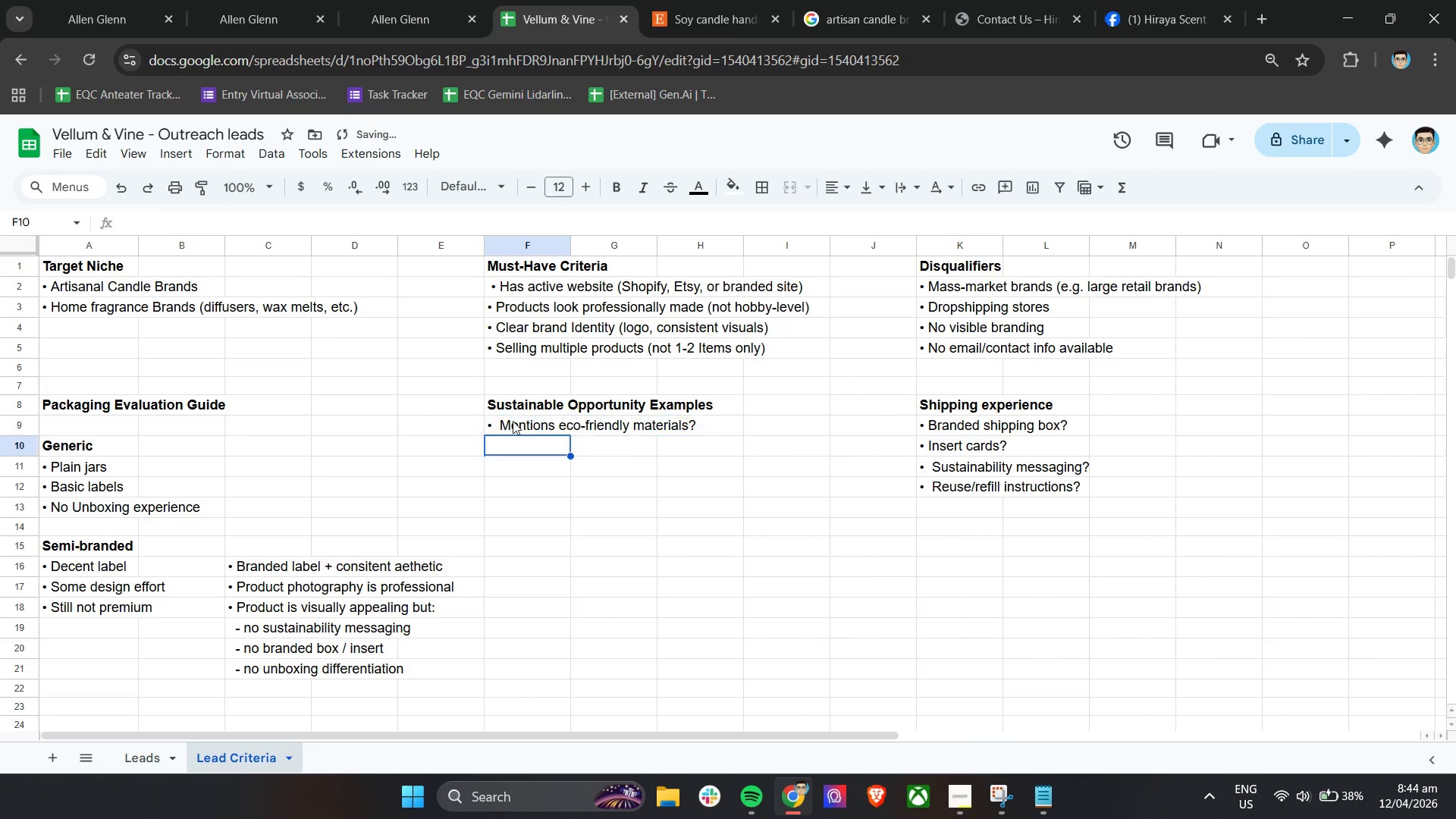 
key(Enter)
 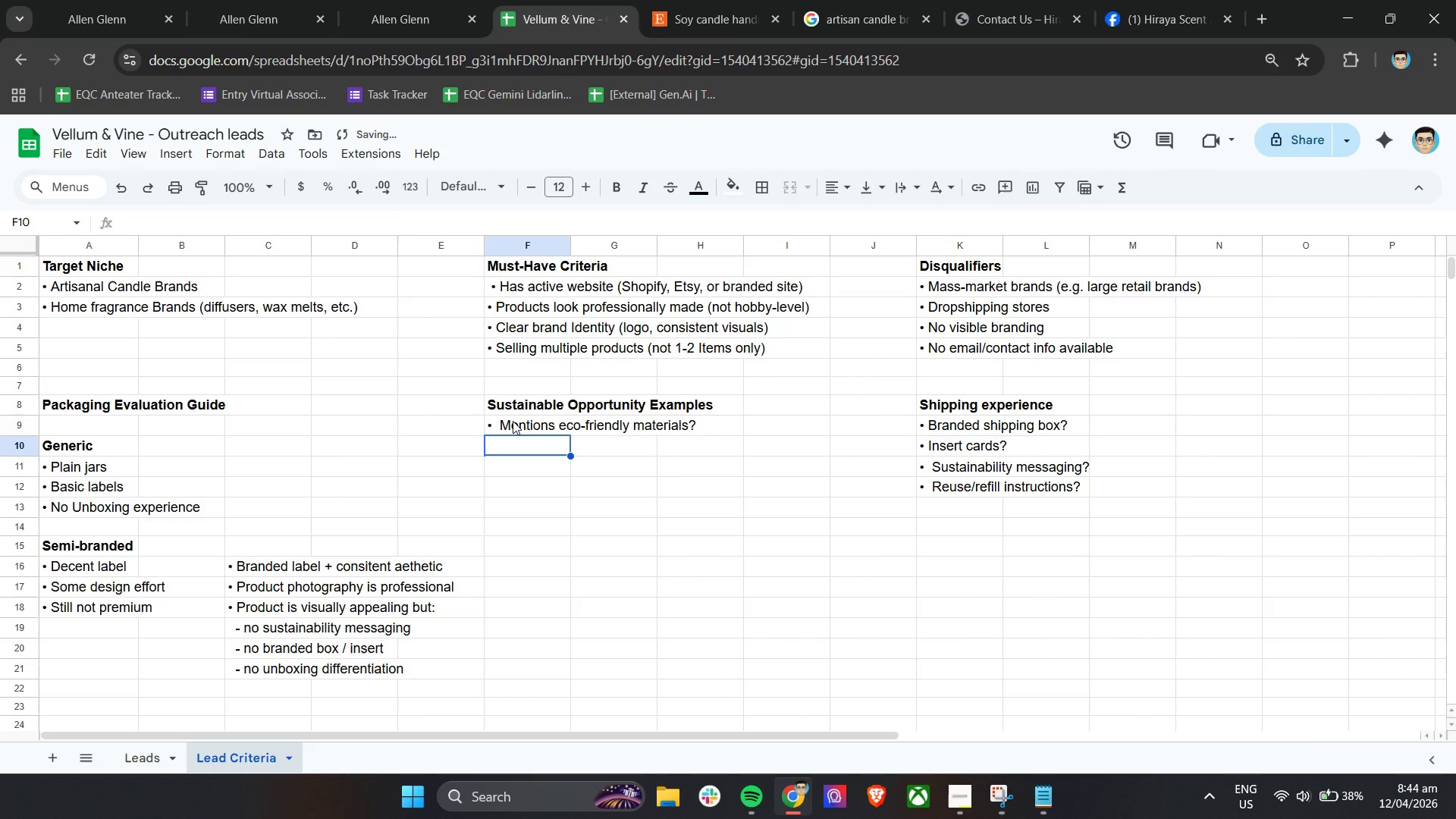 
key(Control+ControlLeft)
 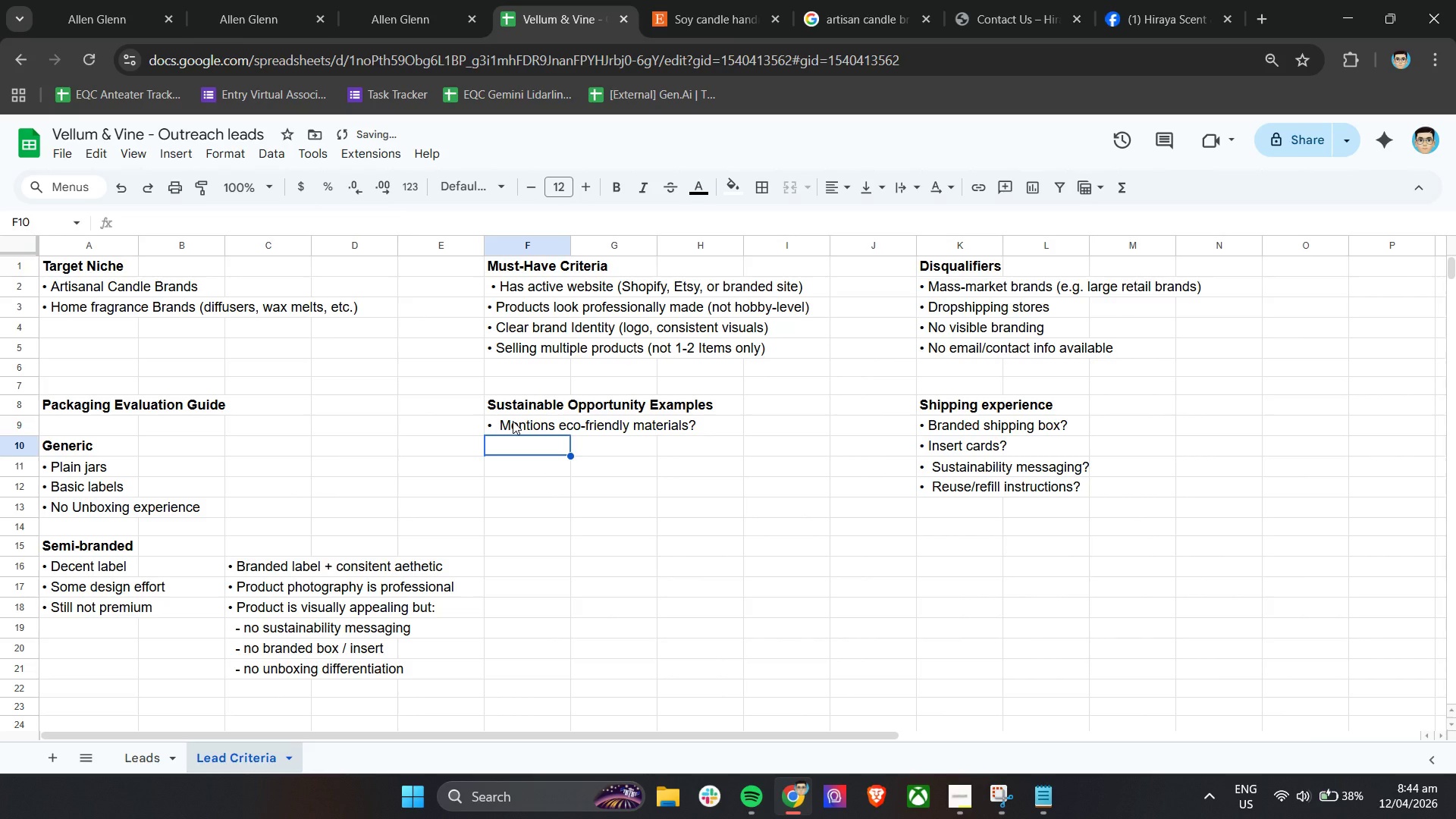 
key(Control+V)
 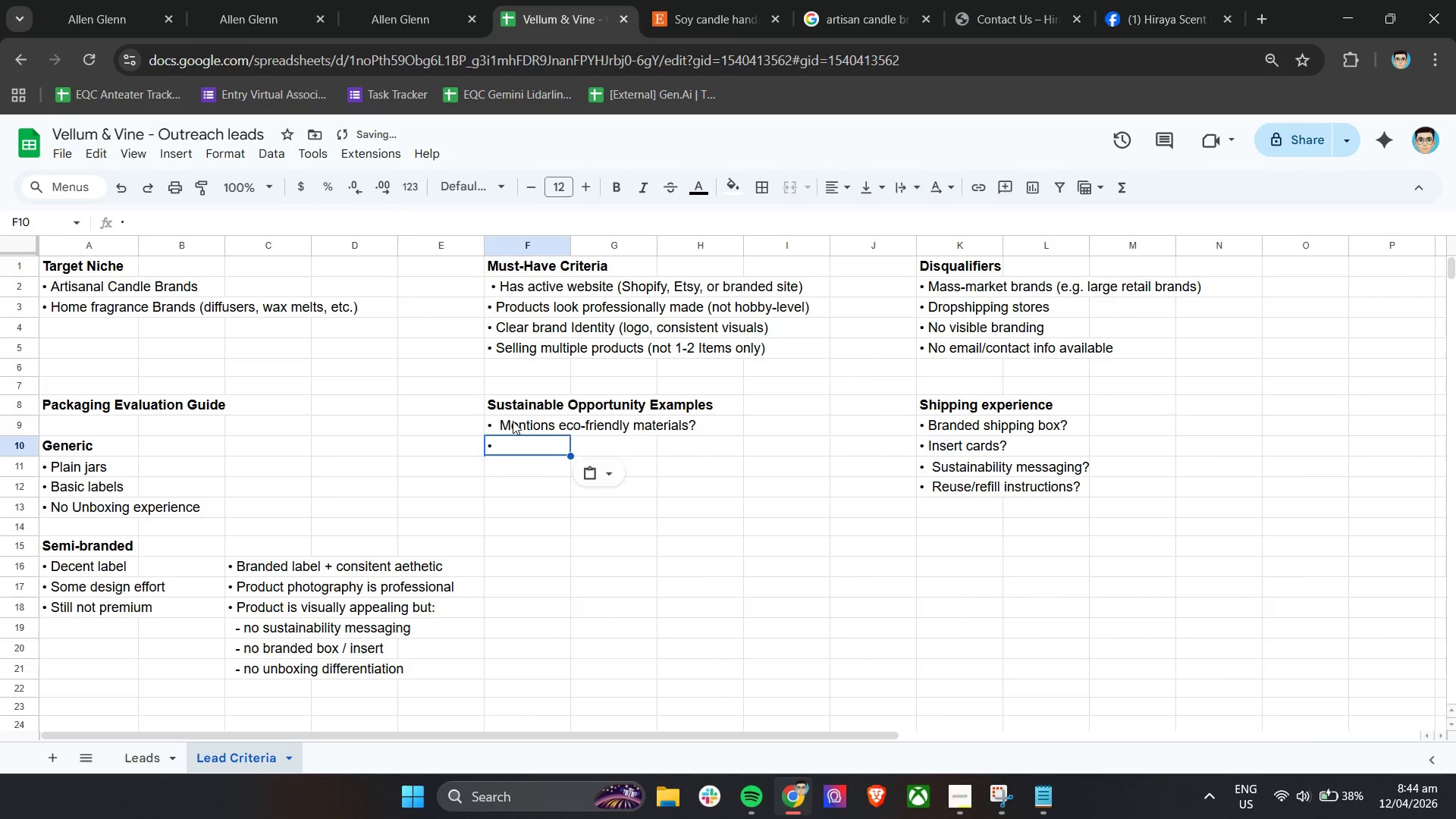 
key(Space)
 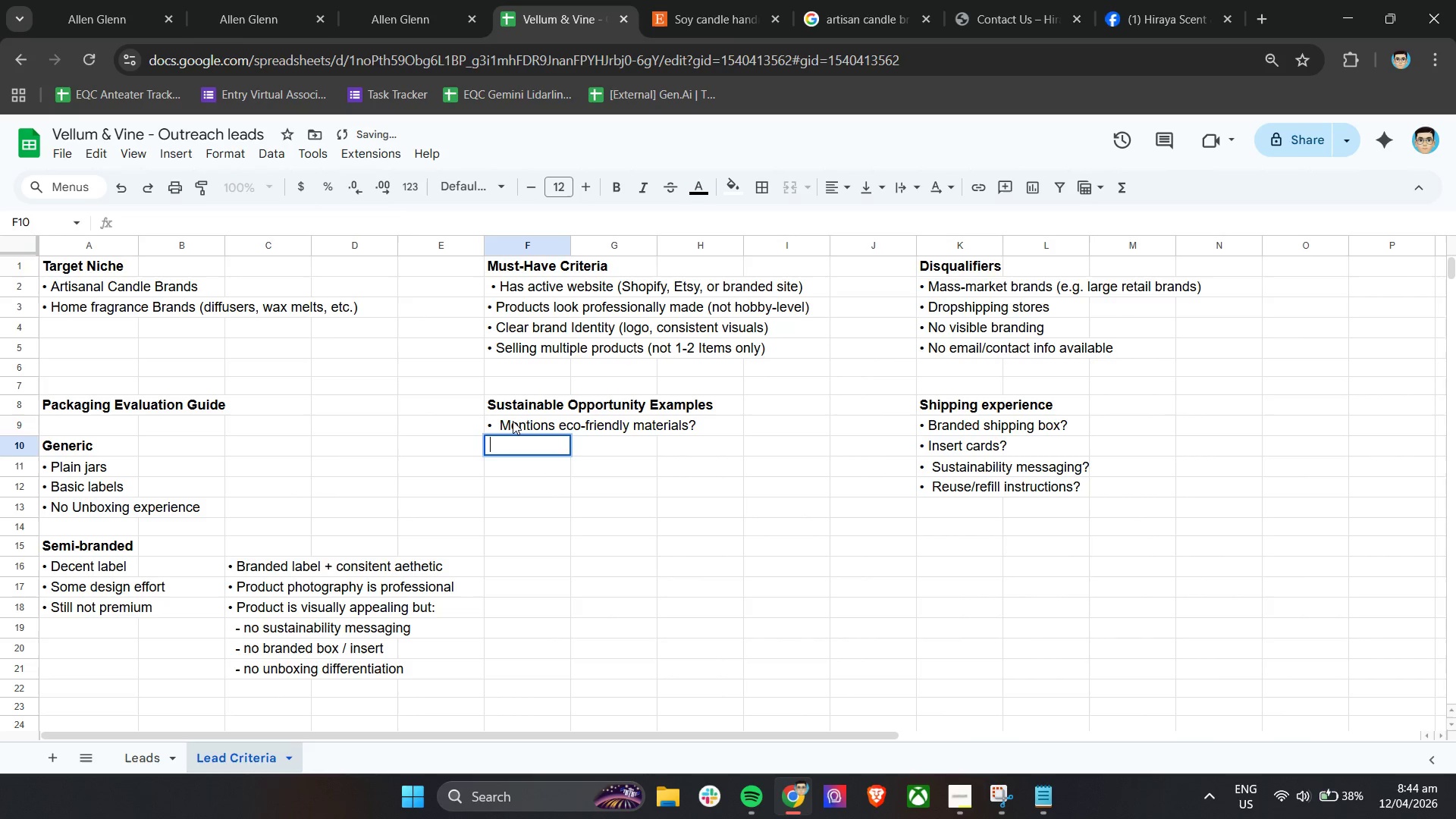 
key(Backspace)
 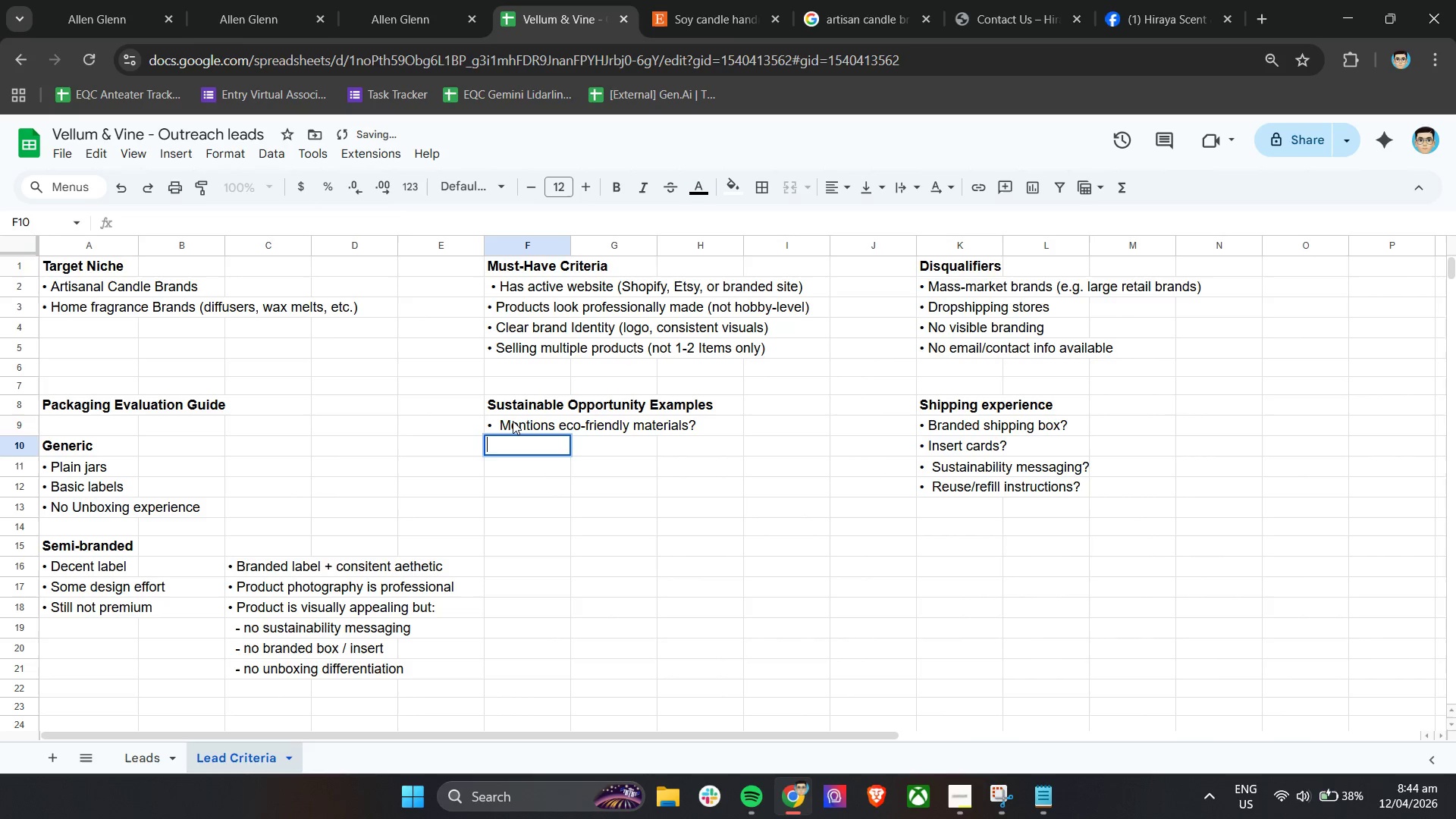 
key(Control+ControlLeft)
 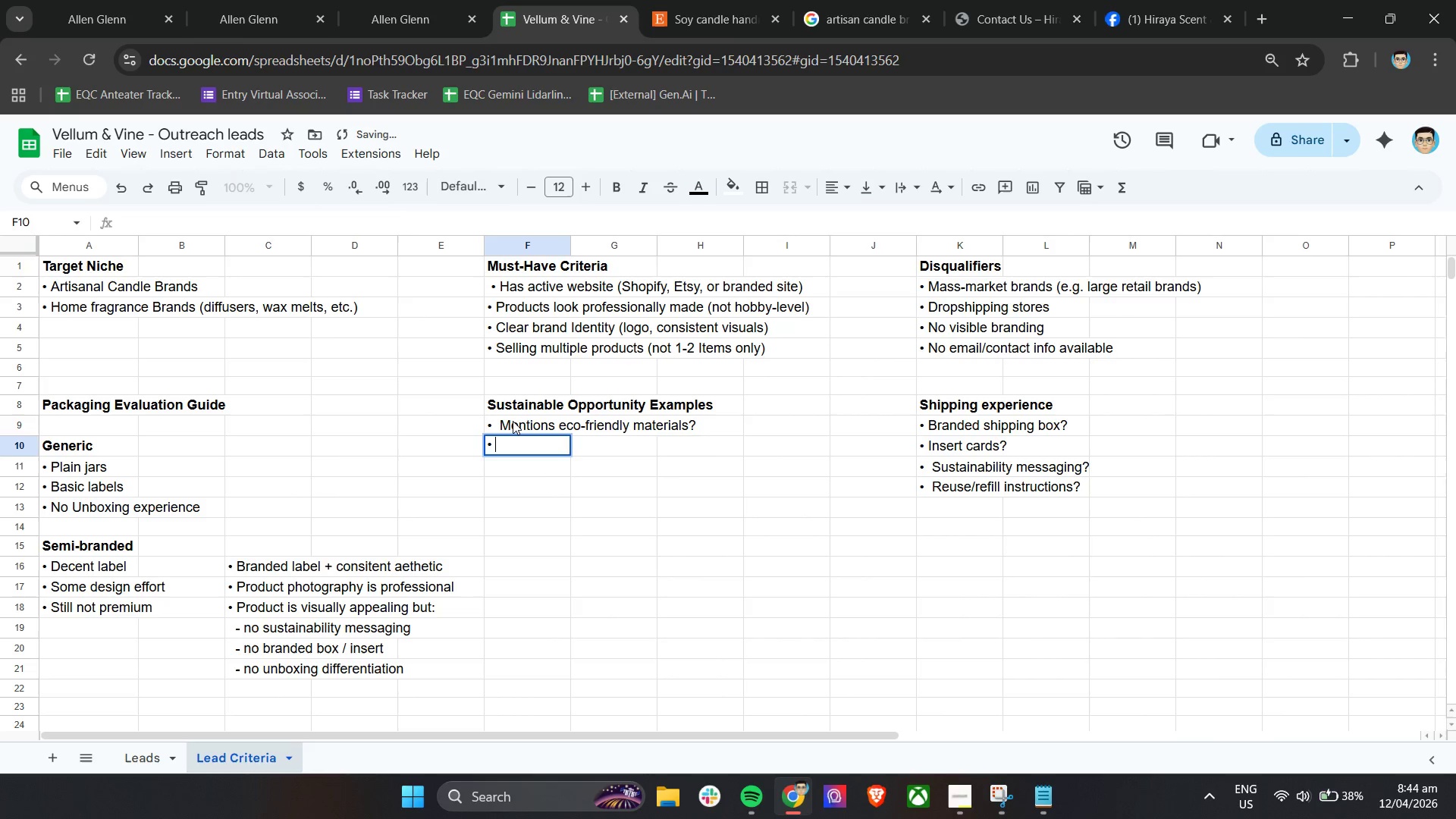 
key(Control+V)
 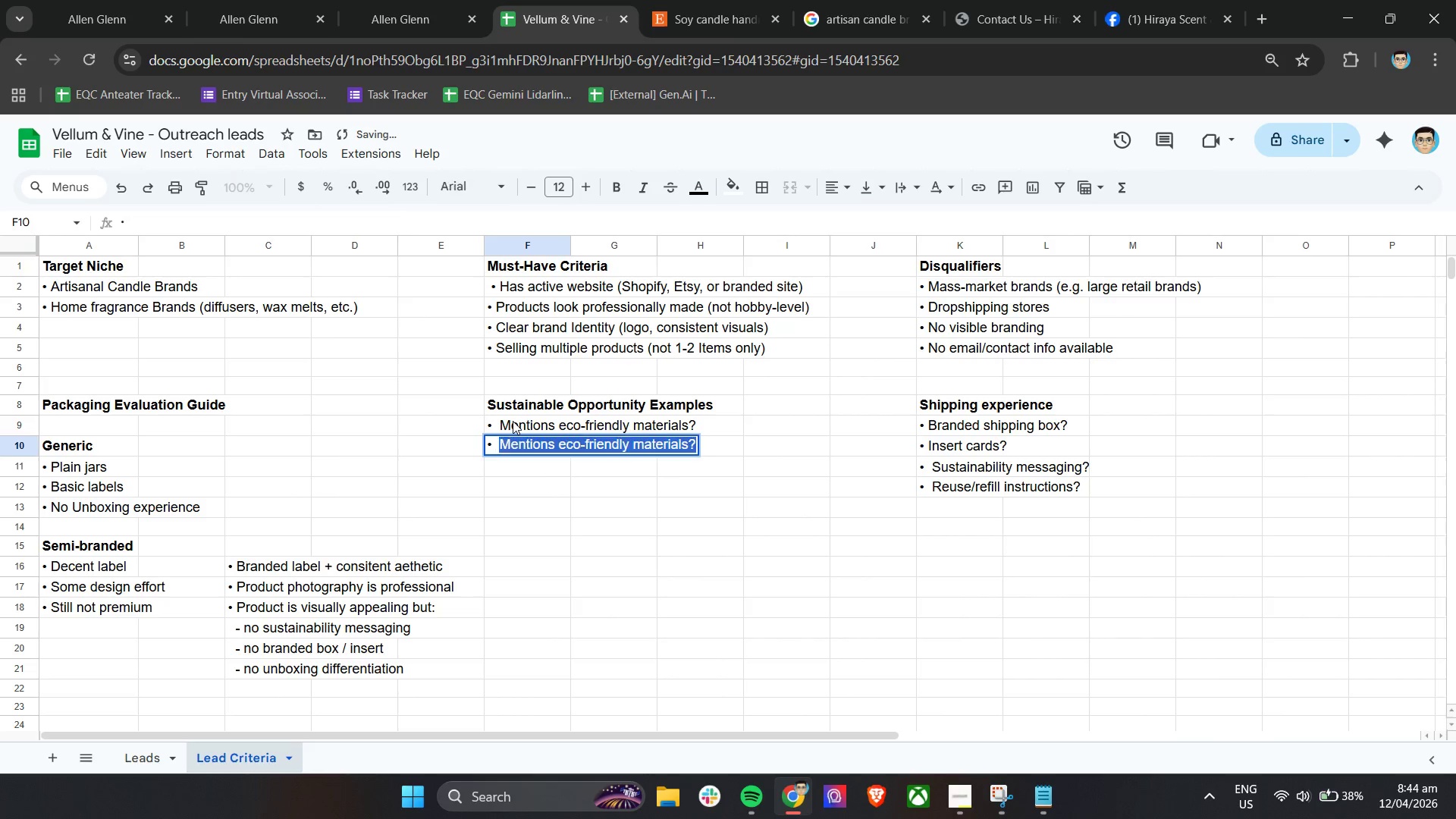 
type( Mentions refill/resu)
key(Backspace)
key(Backspace)
type(use?)
 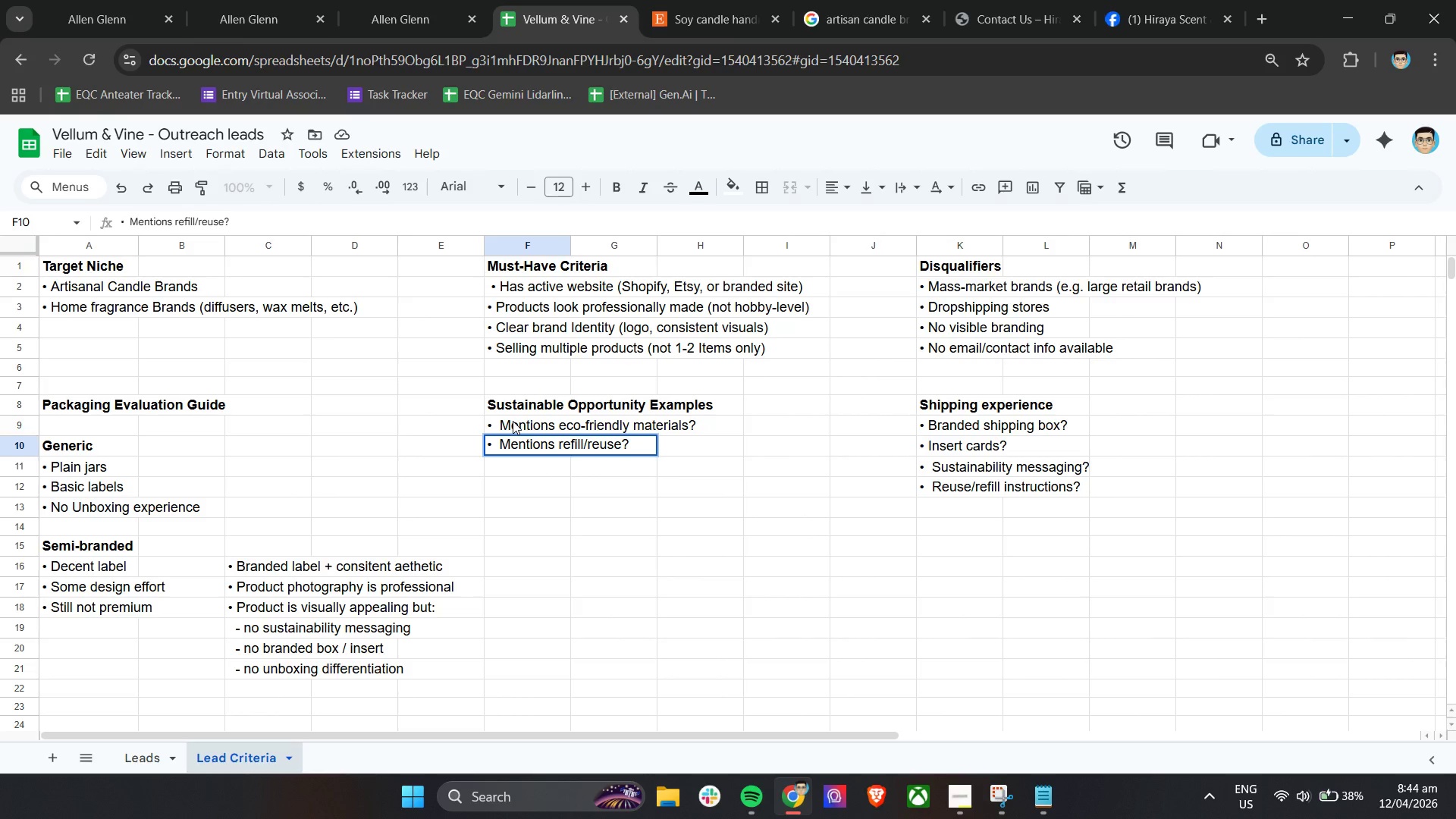 
key(Enter)
 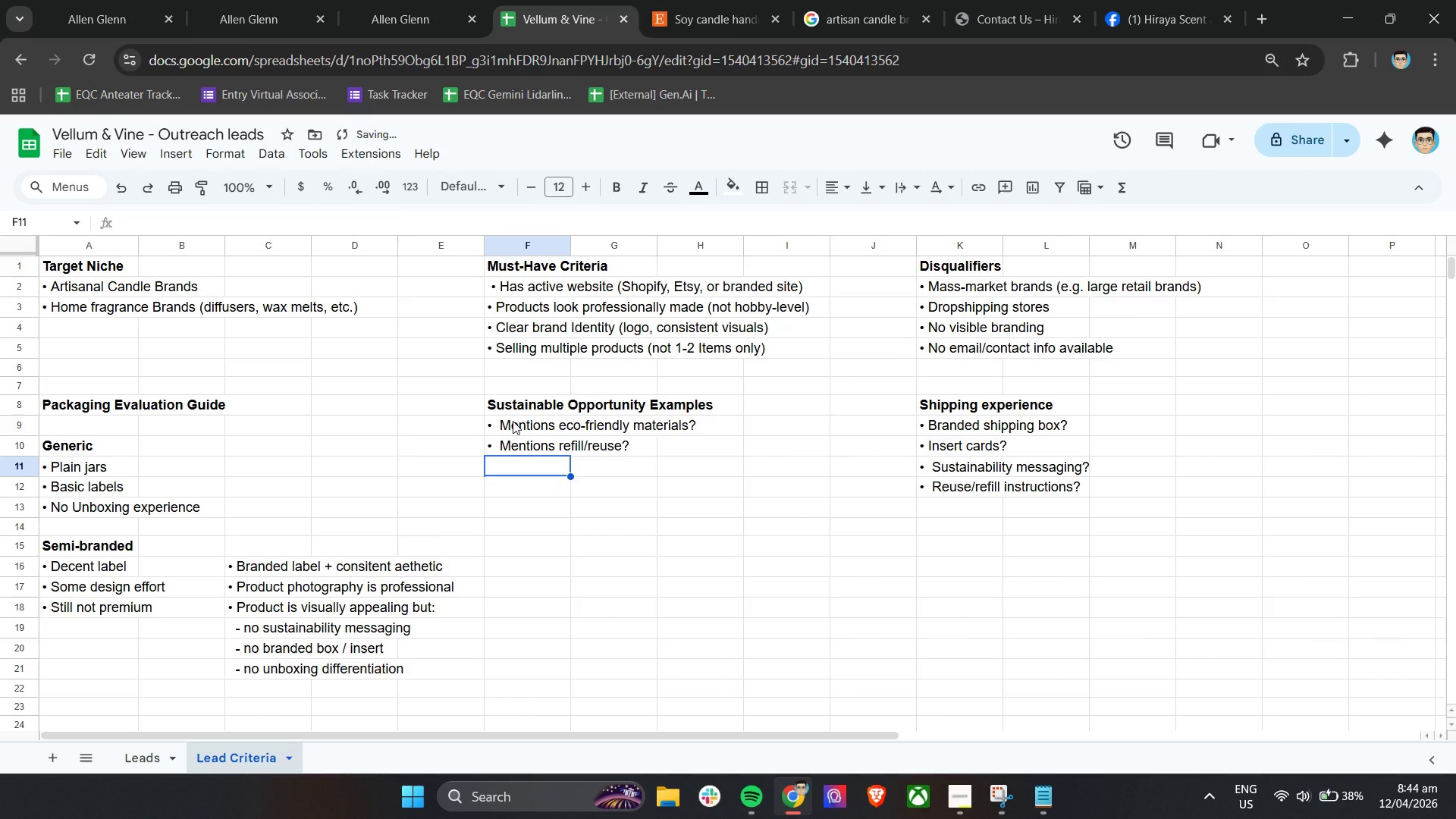 
key(Control+V)
 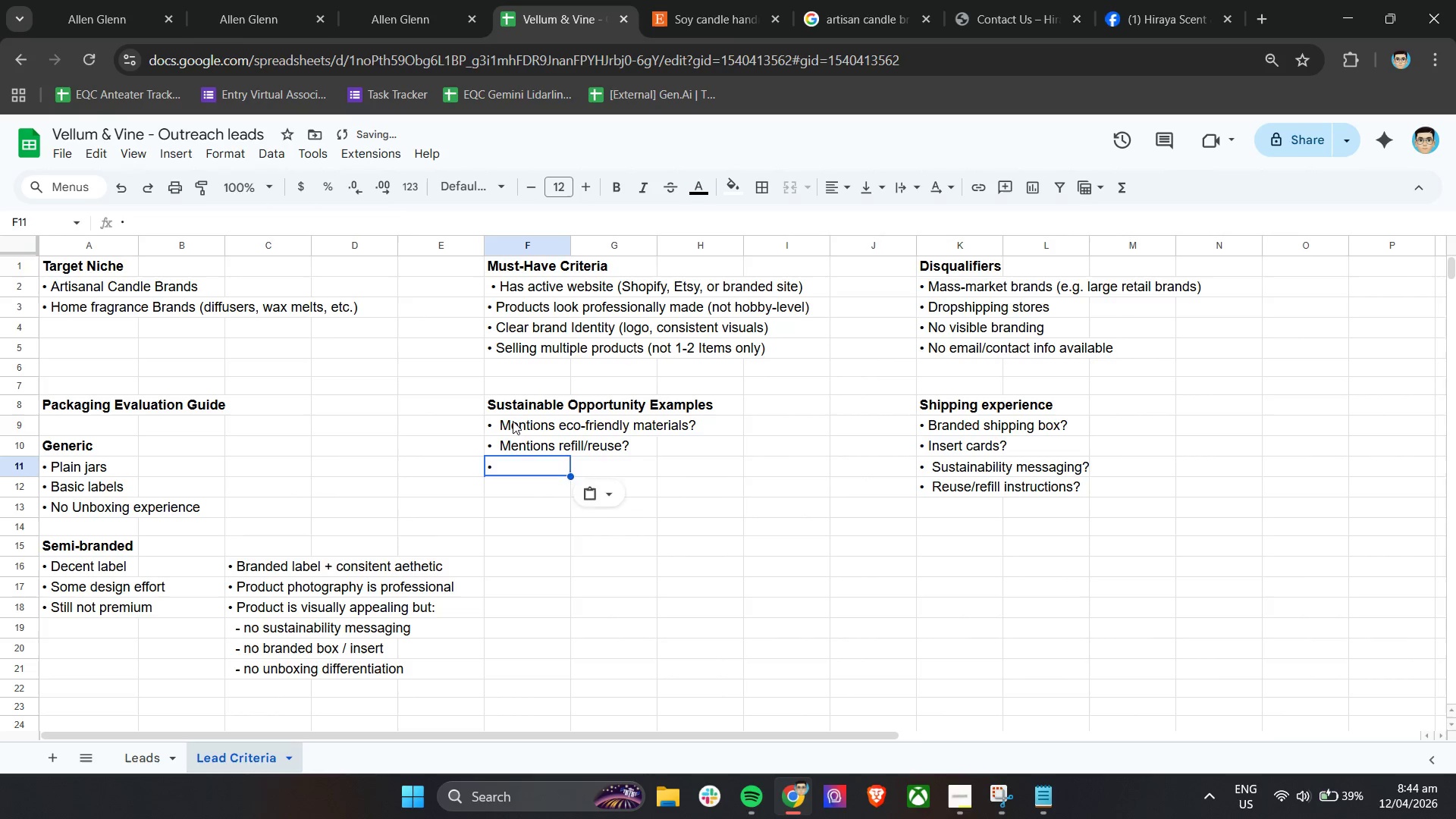 
key(Space)
 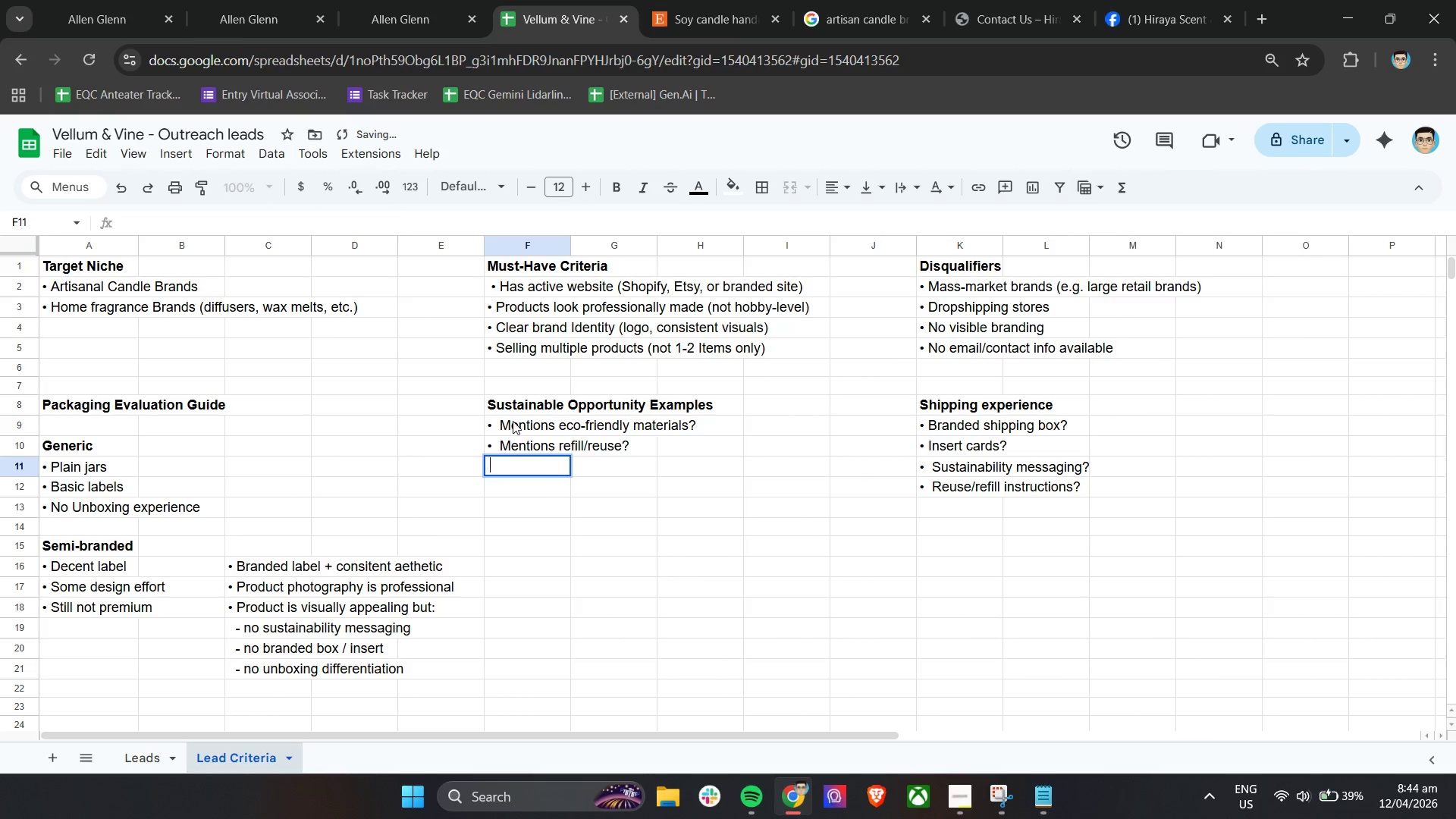 
key(Backspace)
 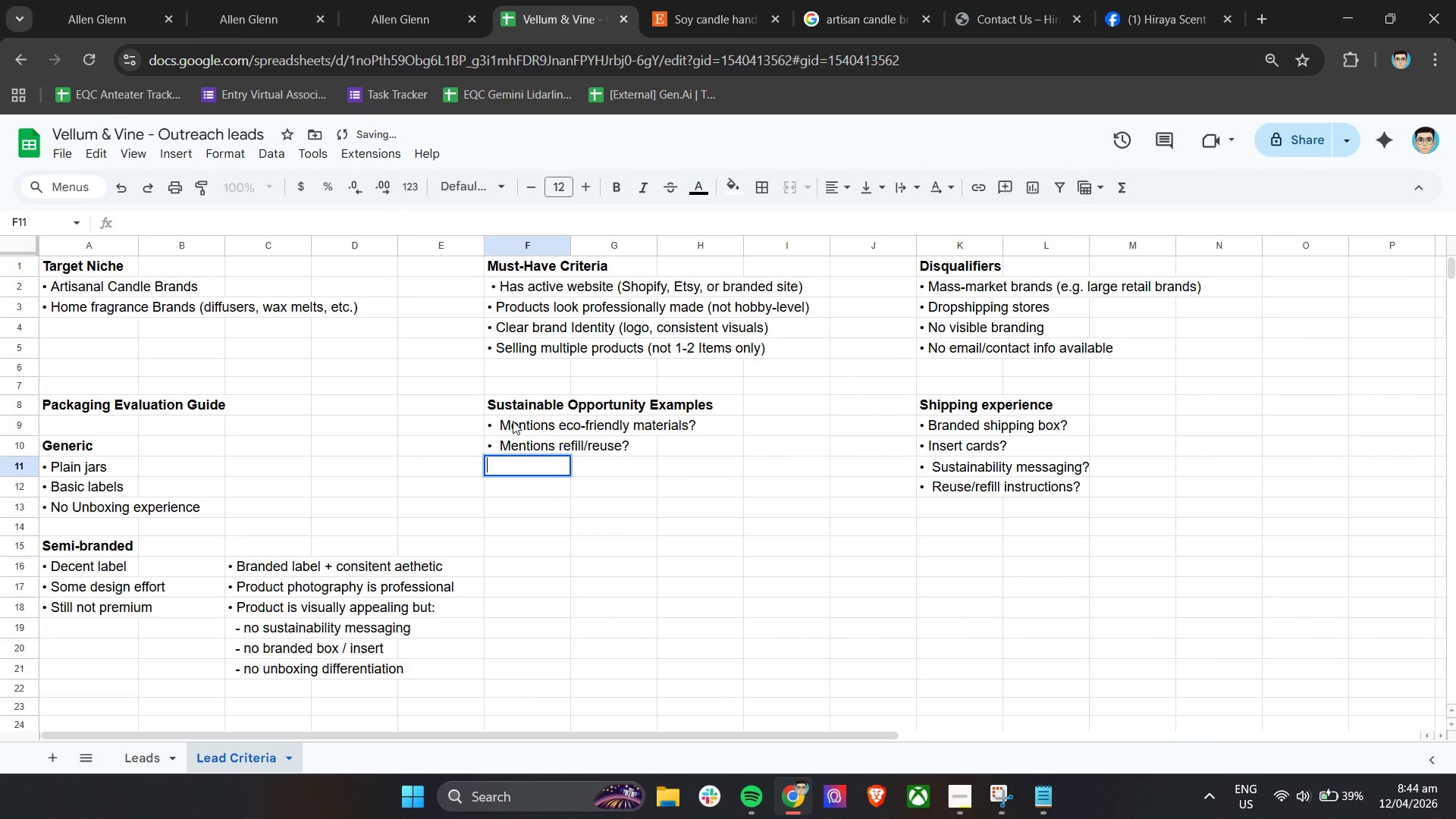 
key(Control+ControlLeft)
 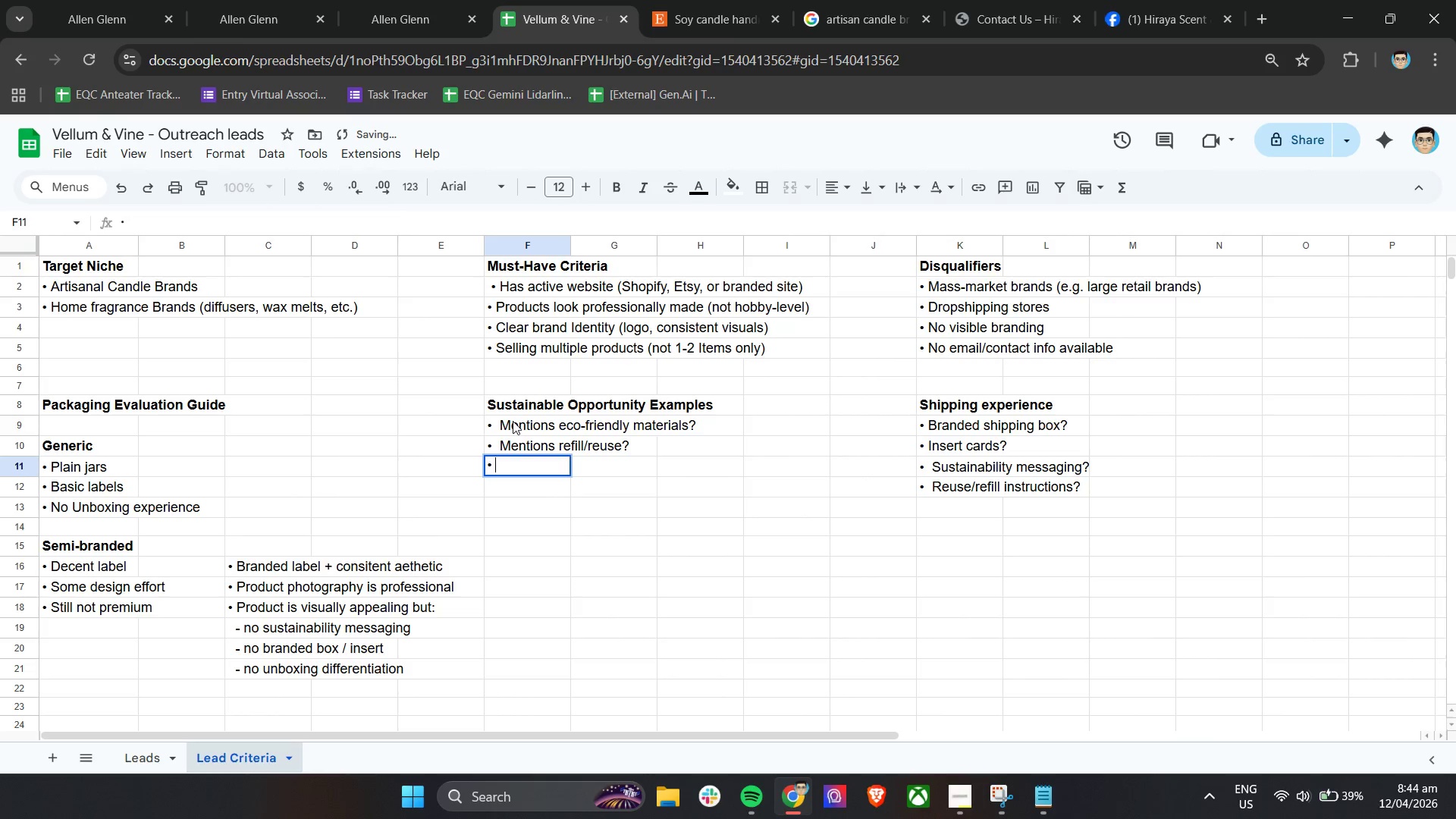 
key(Control+V)
 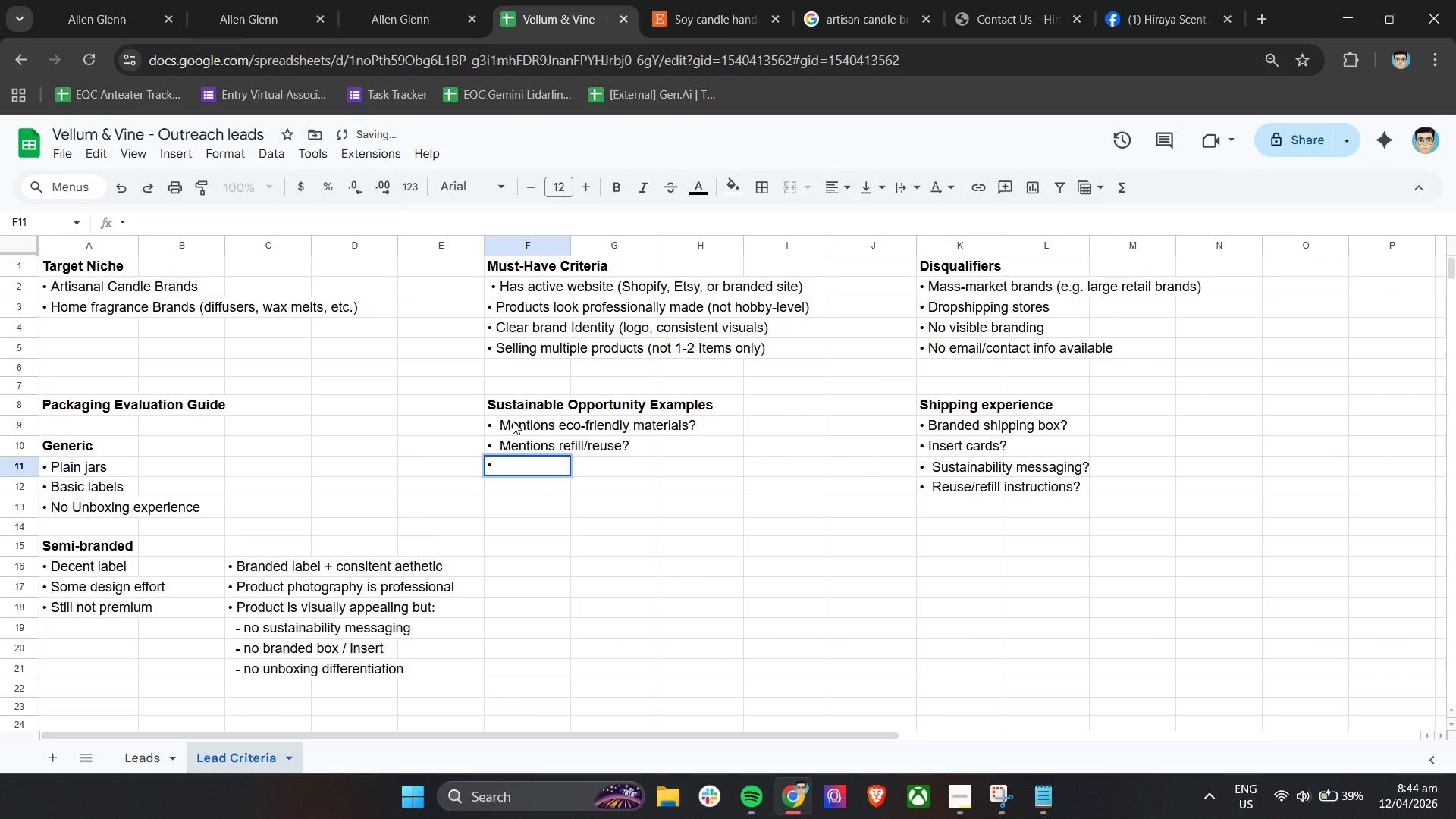 
type( ment)
key(Backspace)
key(Backspace)
key(Backspace)
key(Backspace)
type(Mentions sourcing transparency?)
 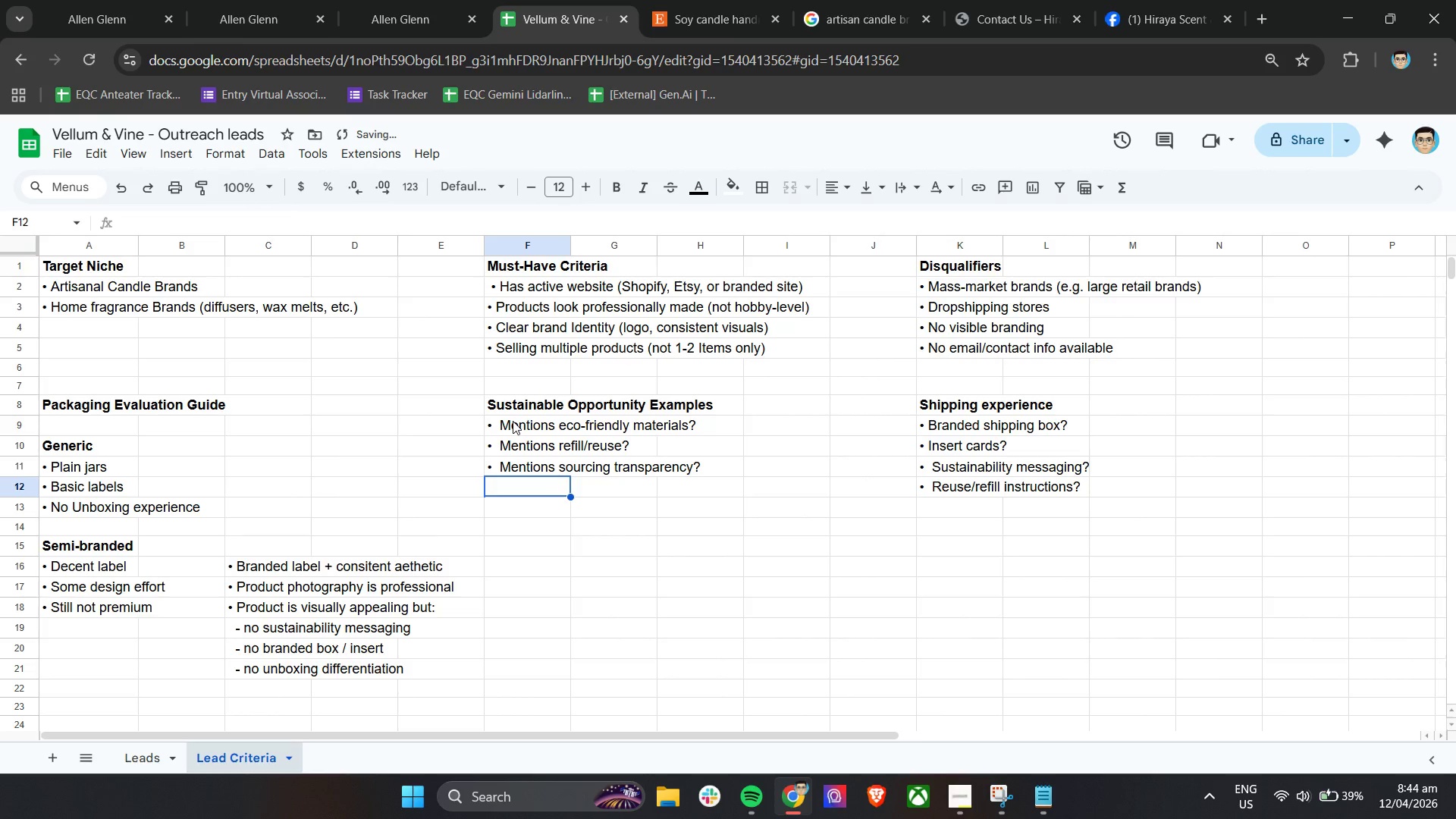 
 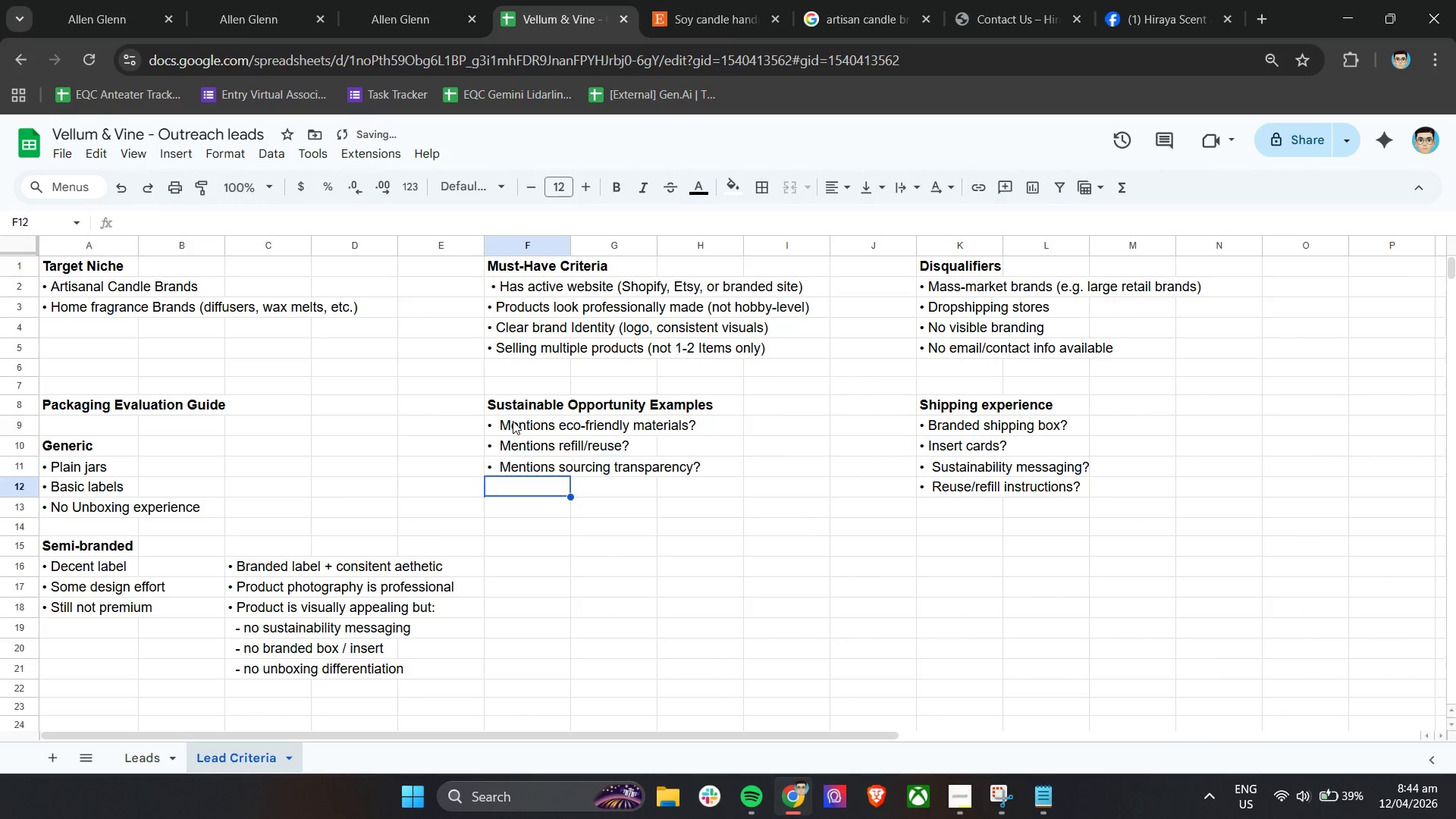 
key(Enter)
 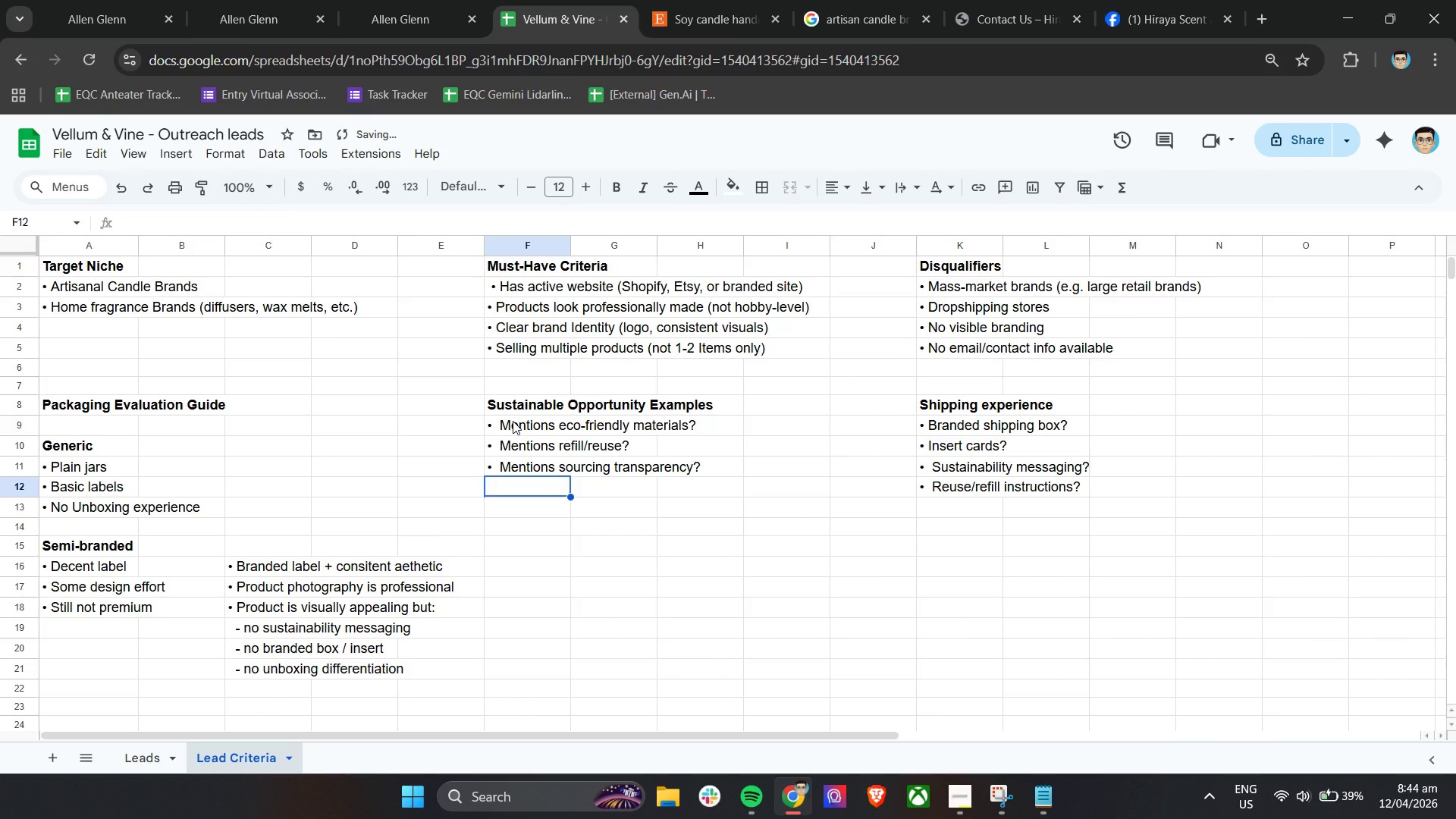 
key(Control+V)
 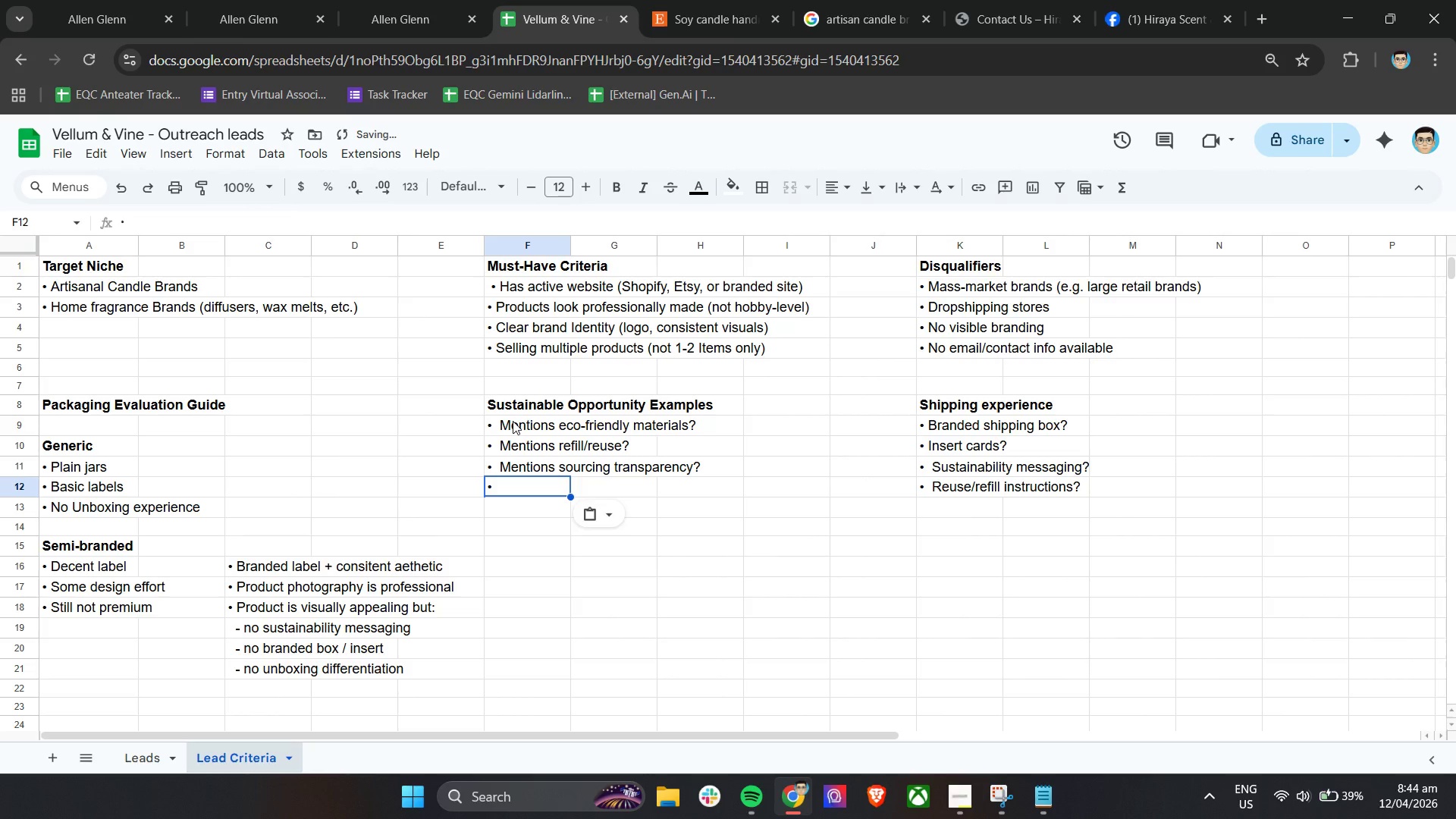 
key(Backspace)
 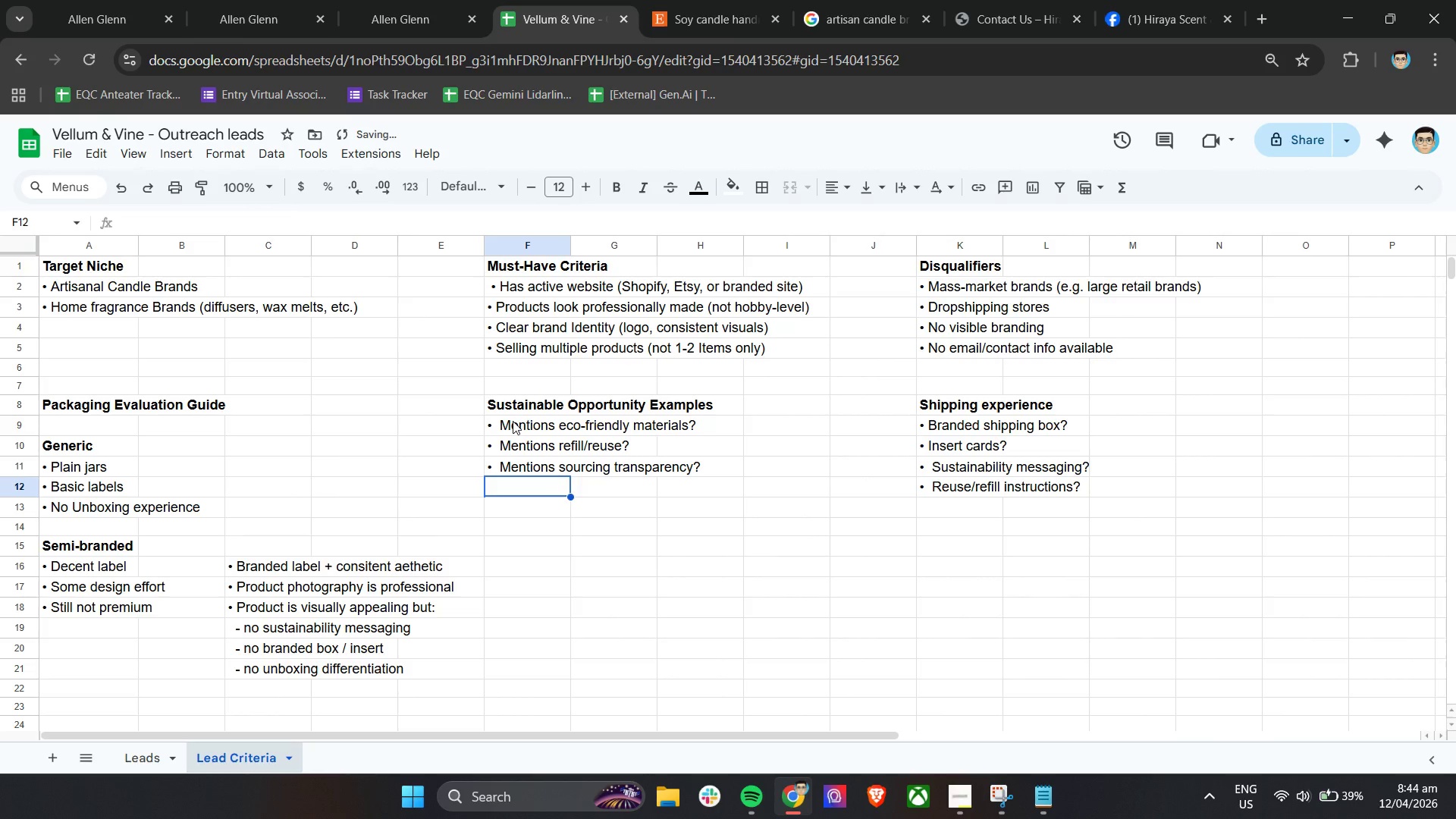 
key(Control+ControlLeft)
 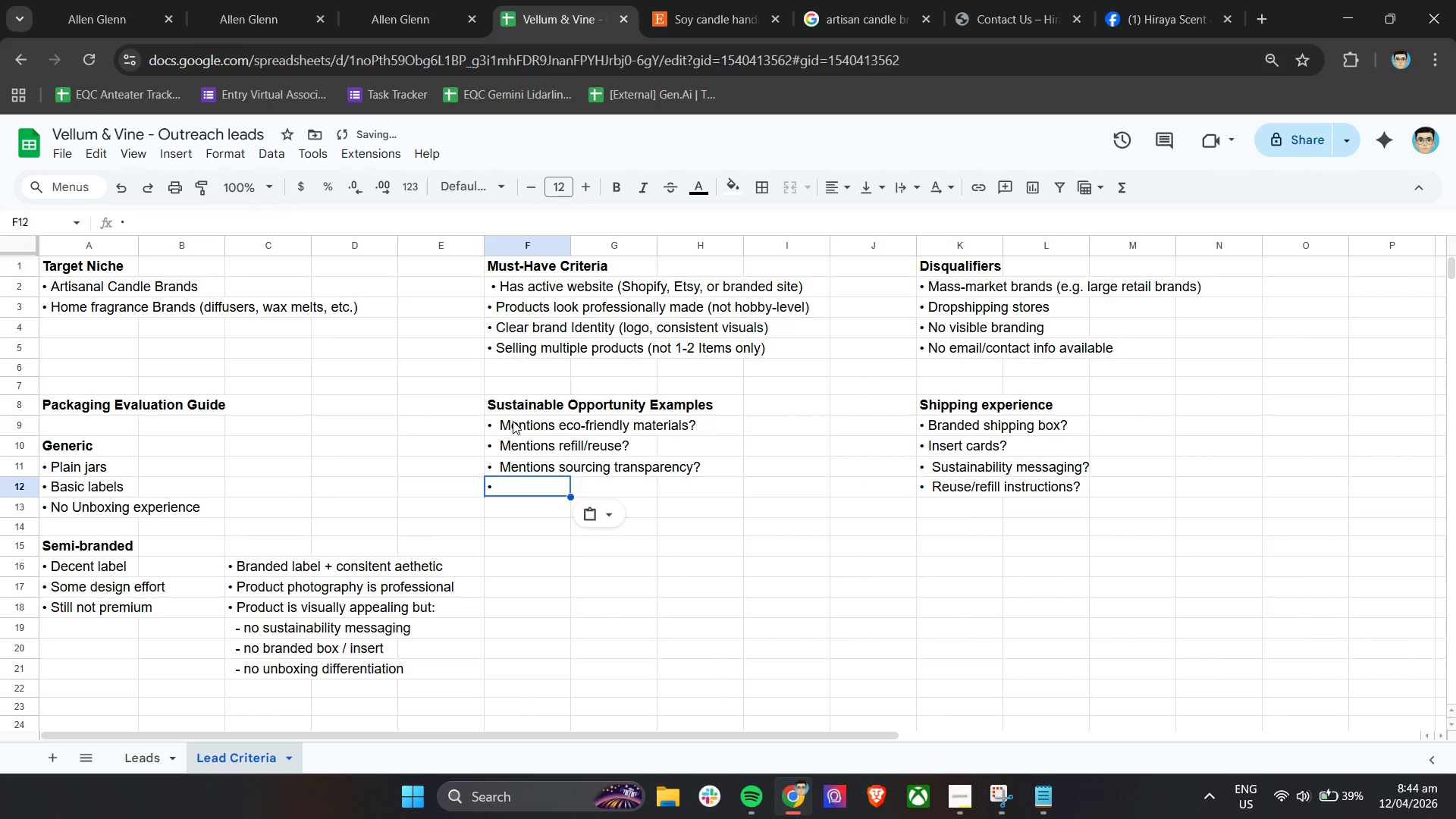 
key(Control+V)
 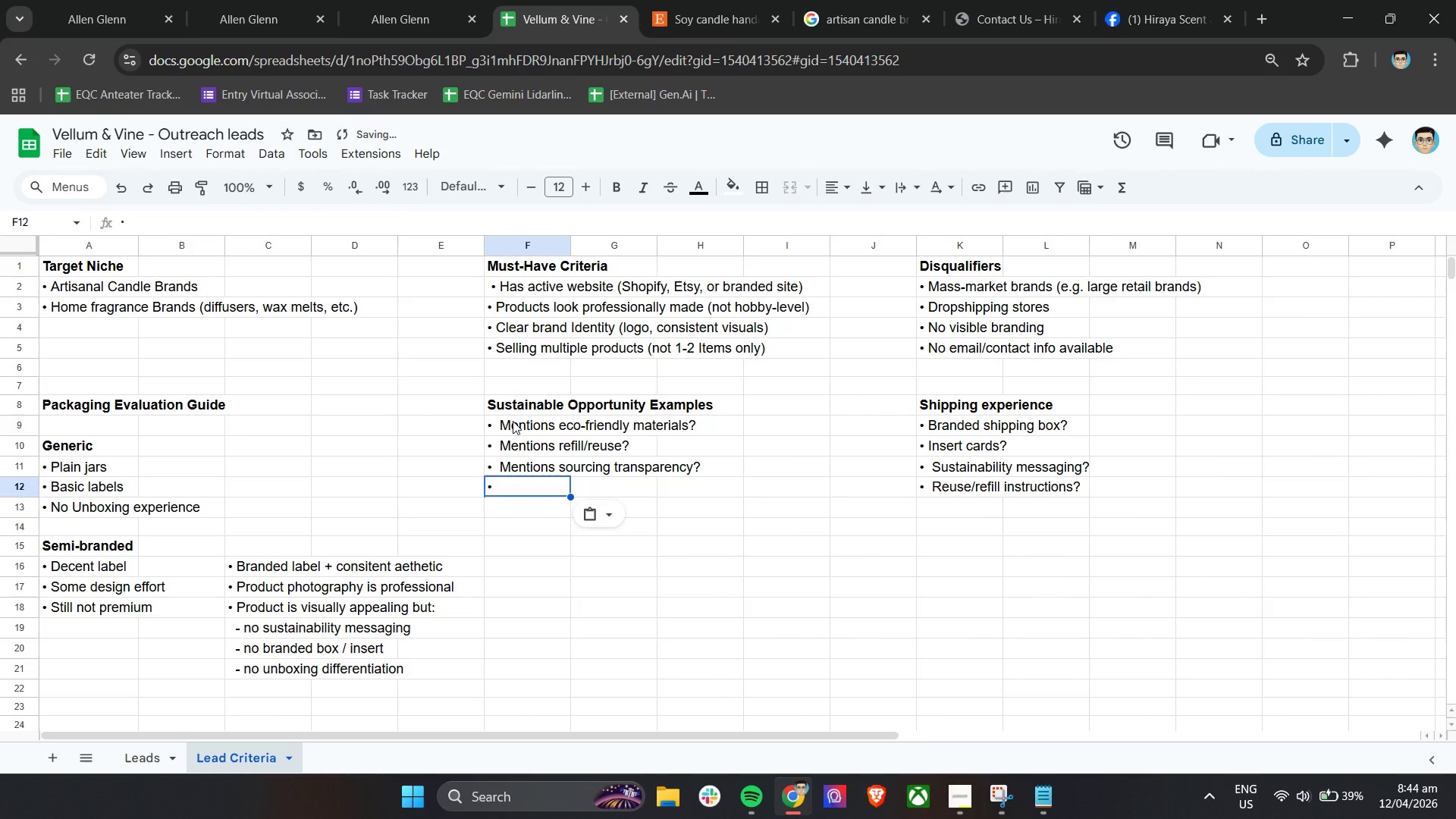 
key(Space)
 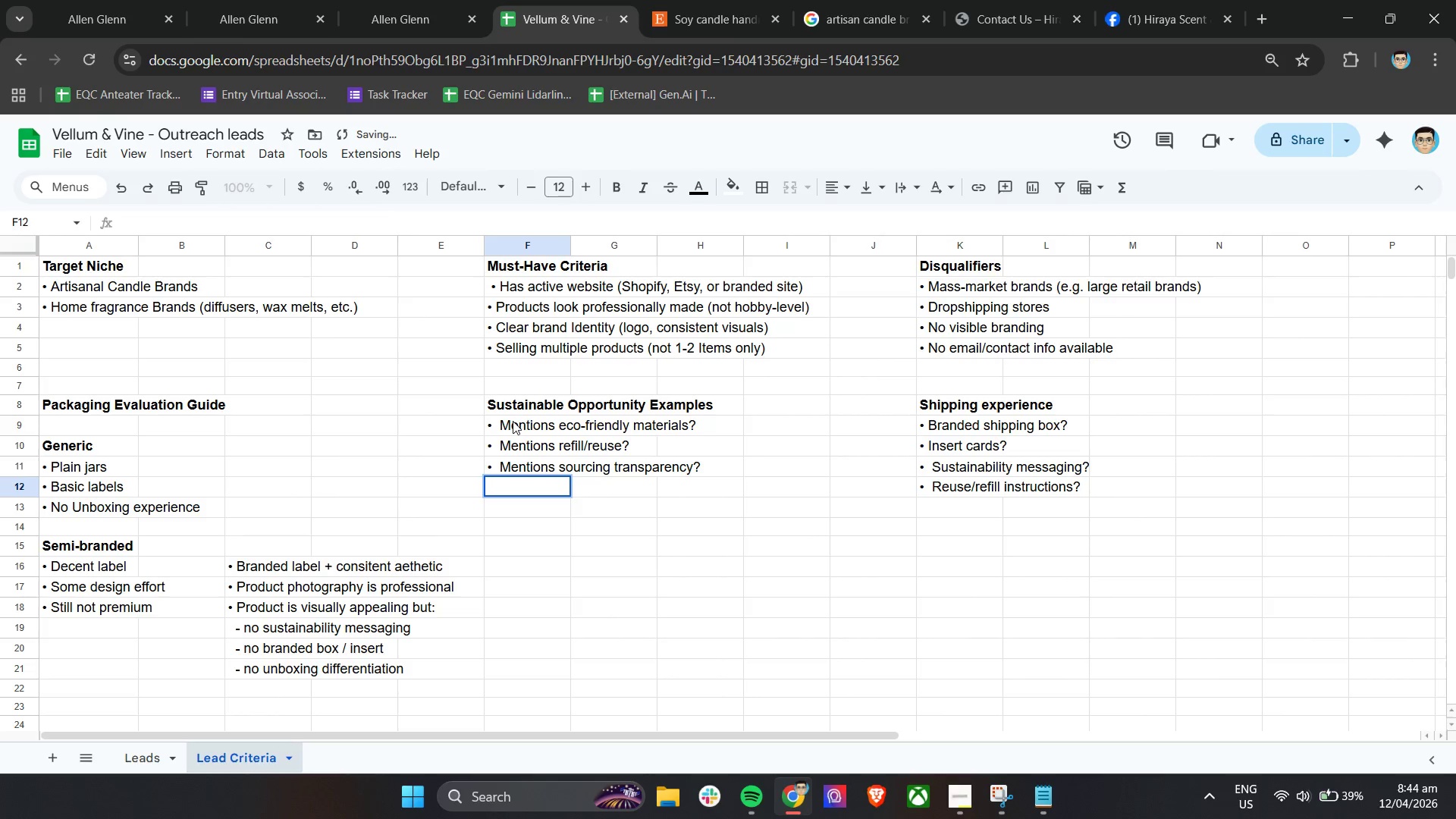 
key(H)
 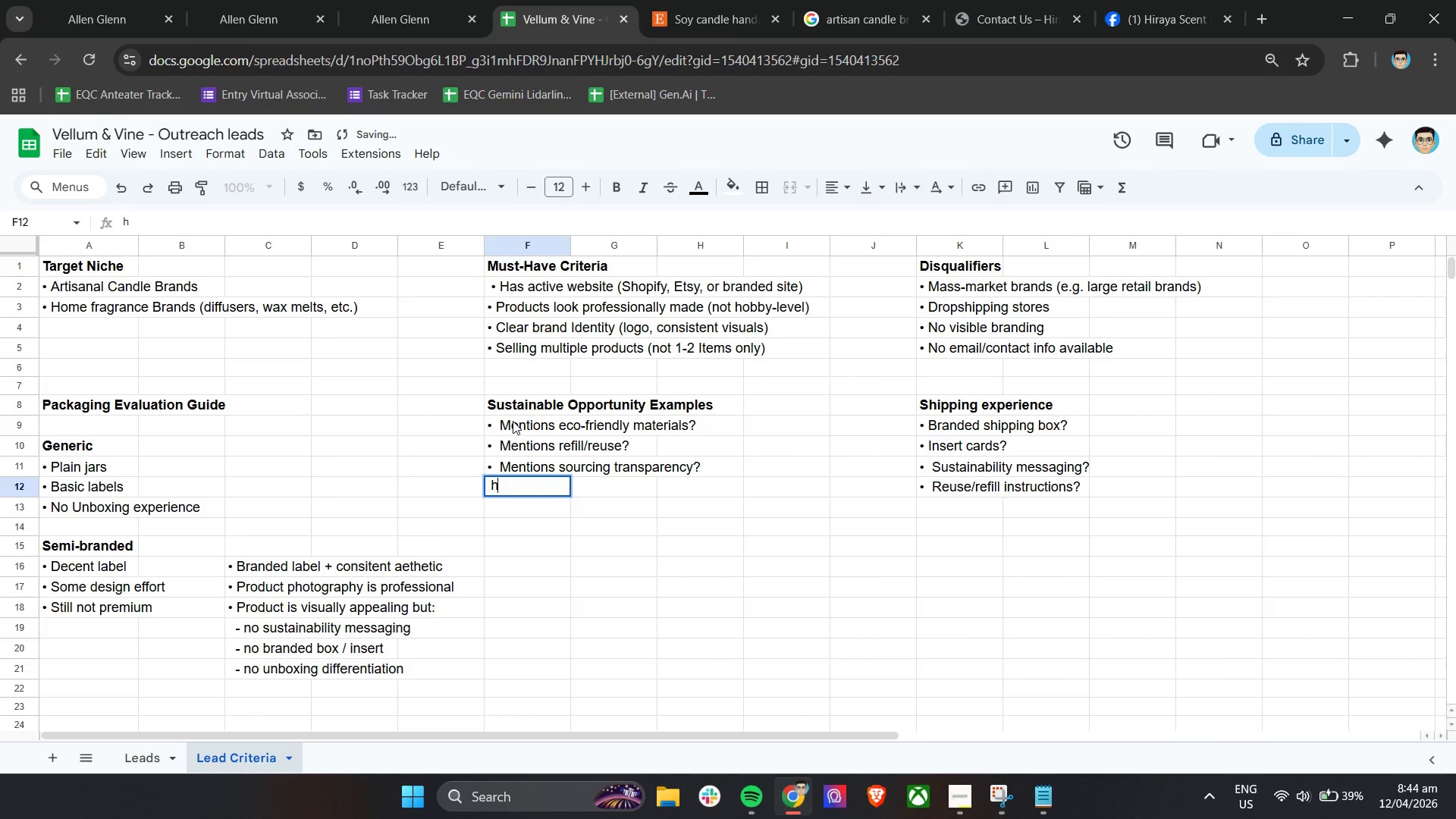 
key(Backspace)
 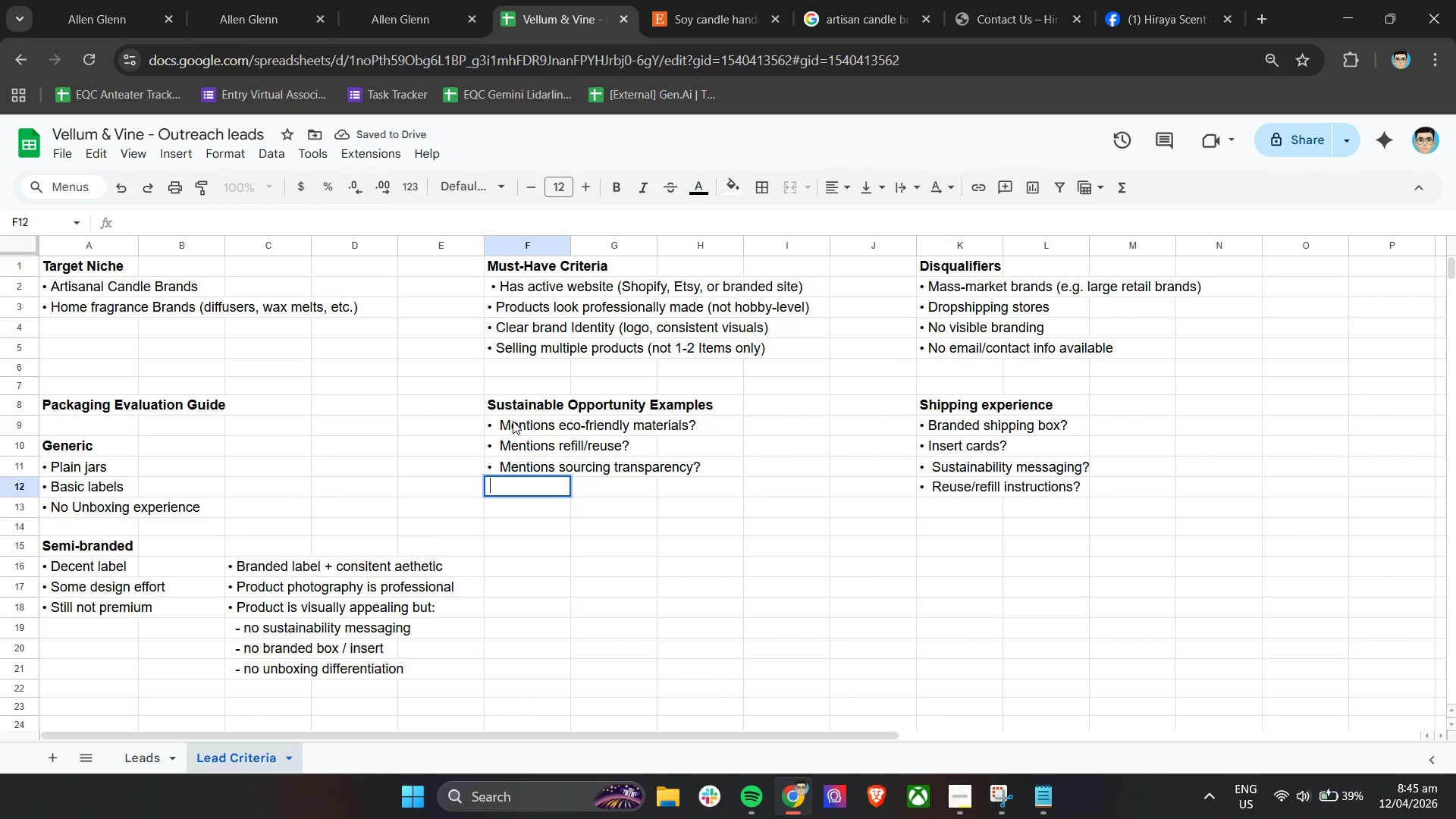 
key(Shift+H)
 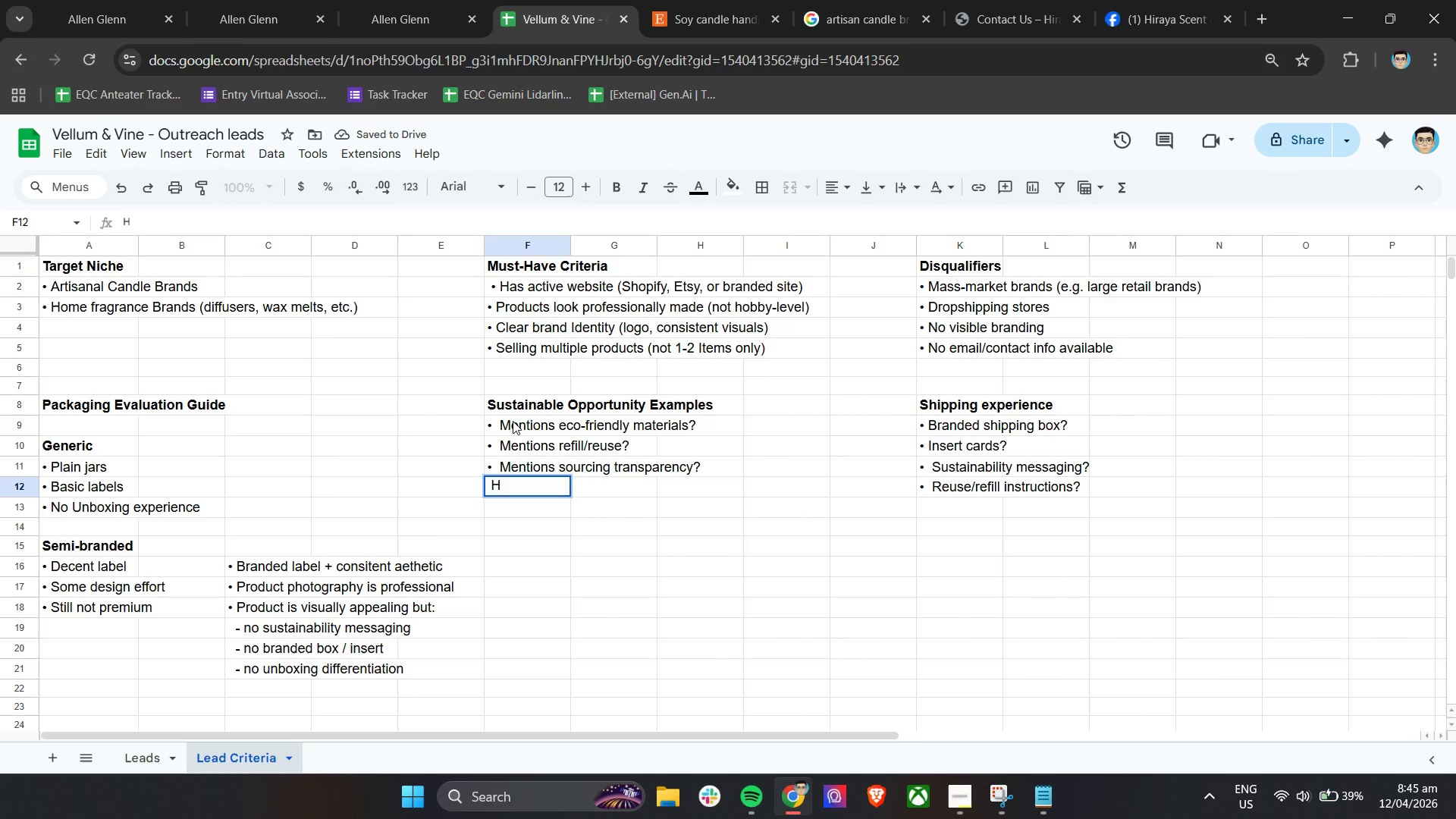 
key(Backspace)
 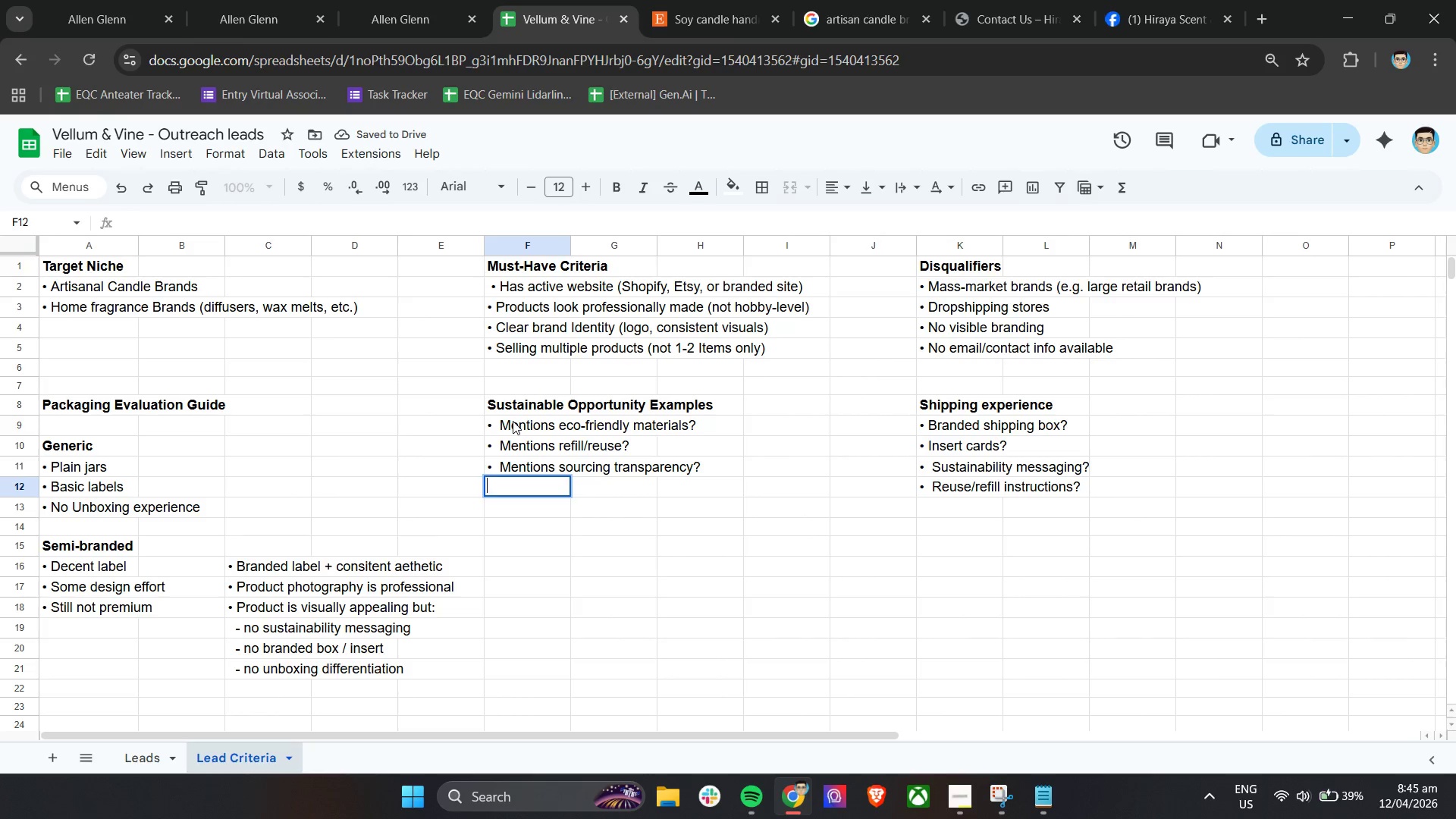 
key(Backspace)
 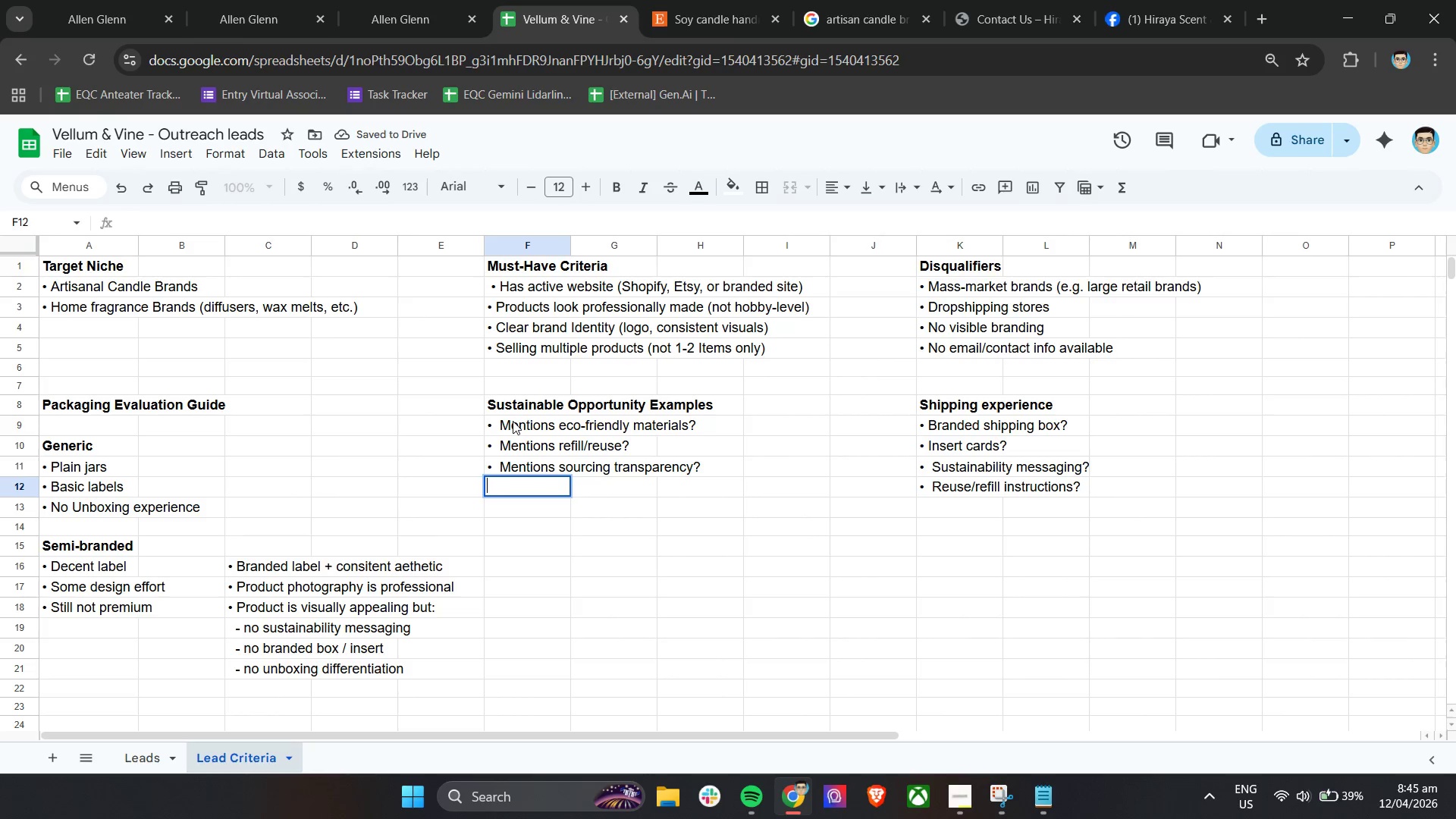 
key(Control+V)
 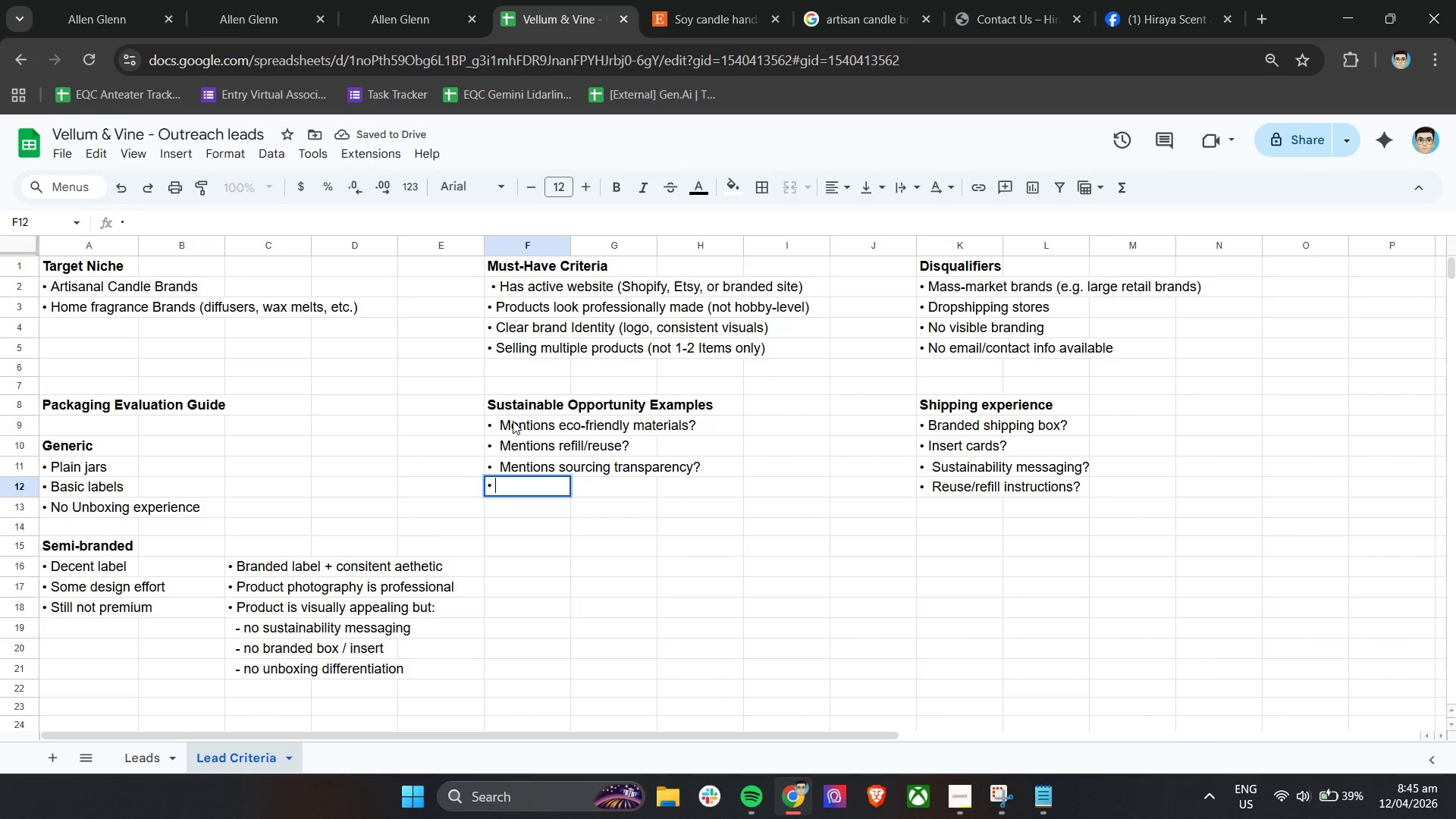 
type( has )
key(Backspace)
key(Backspace)
key(Backspace)
key(Backspace)
type(Has sustainability page?)
 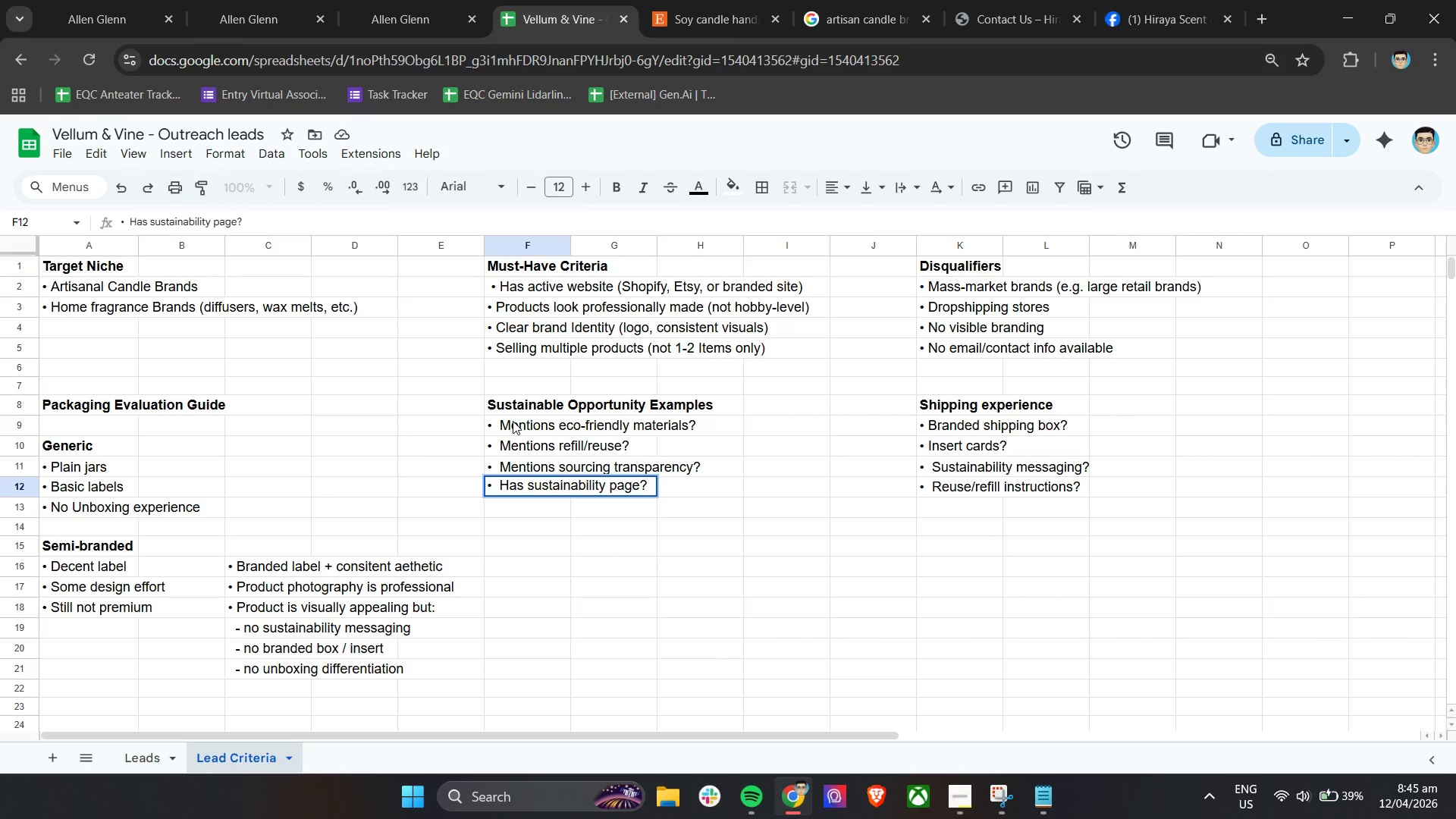 
left_click([639, 523])
 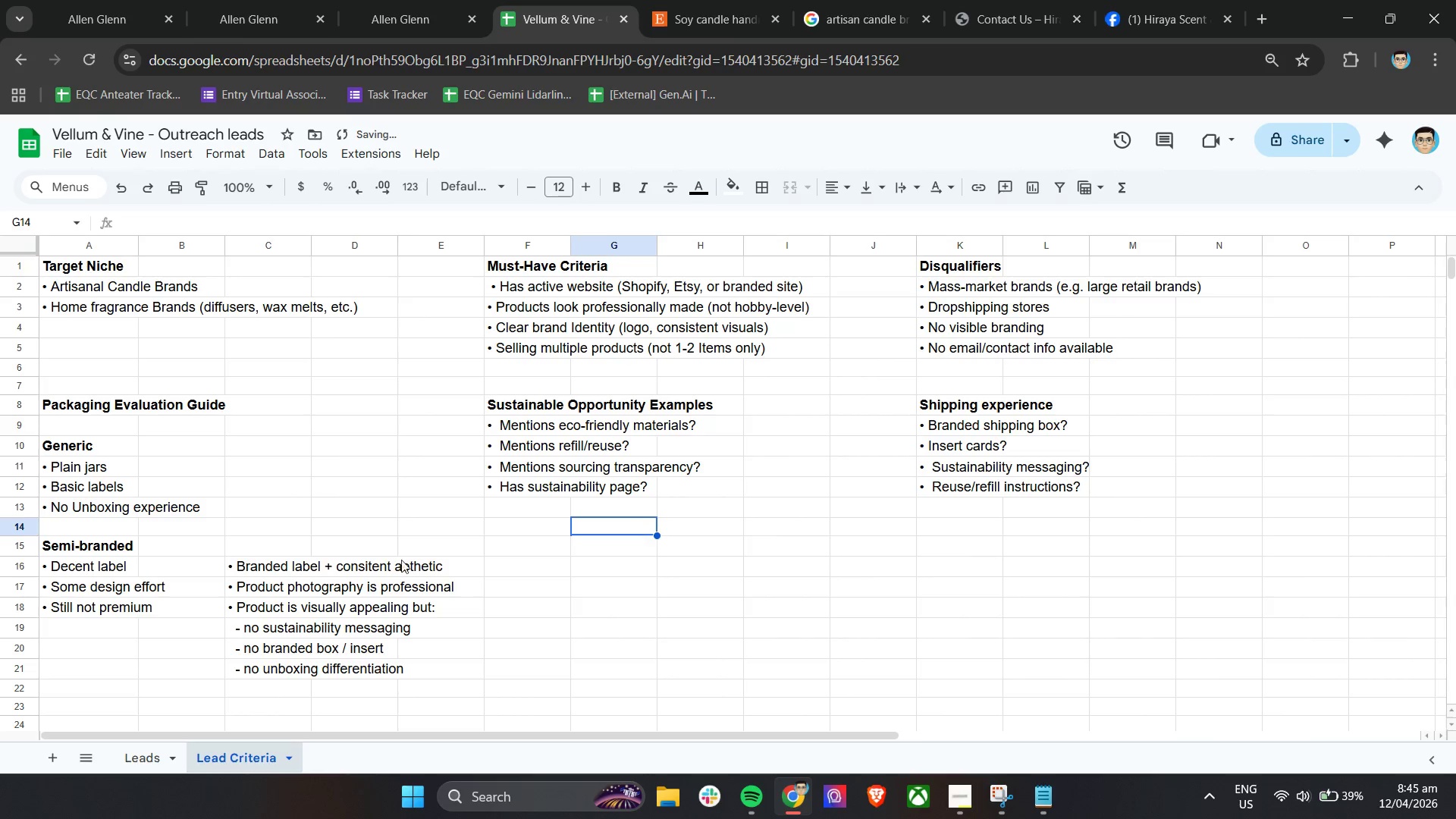 
scroll: coordinate [36, 555], scroll_direction: down, amount: 3.0
 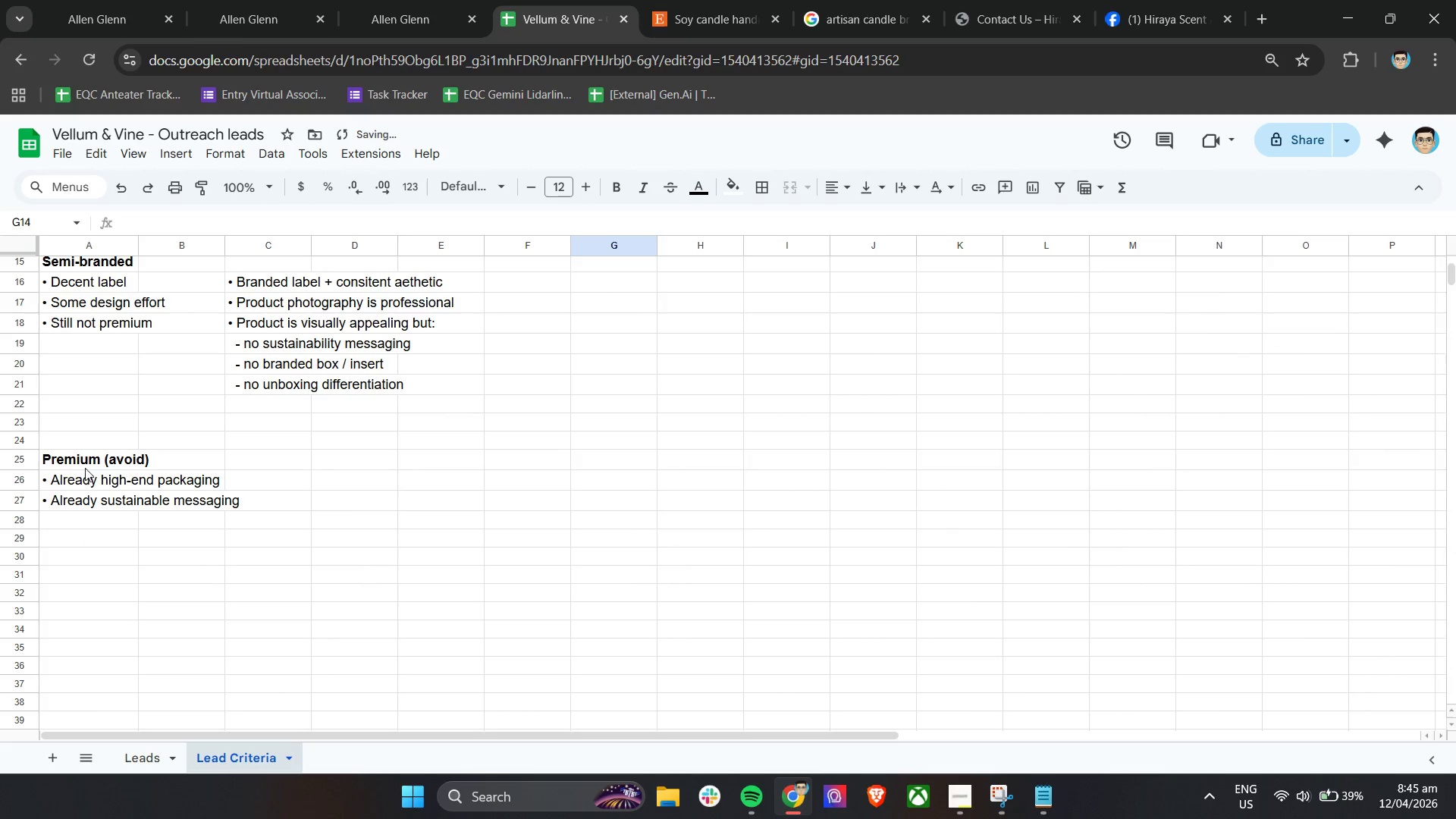 
left_click_drag(start_coordinate=[80, 460], to_coordinate=[185, 502])
 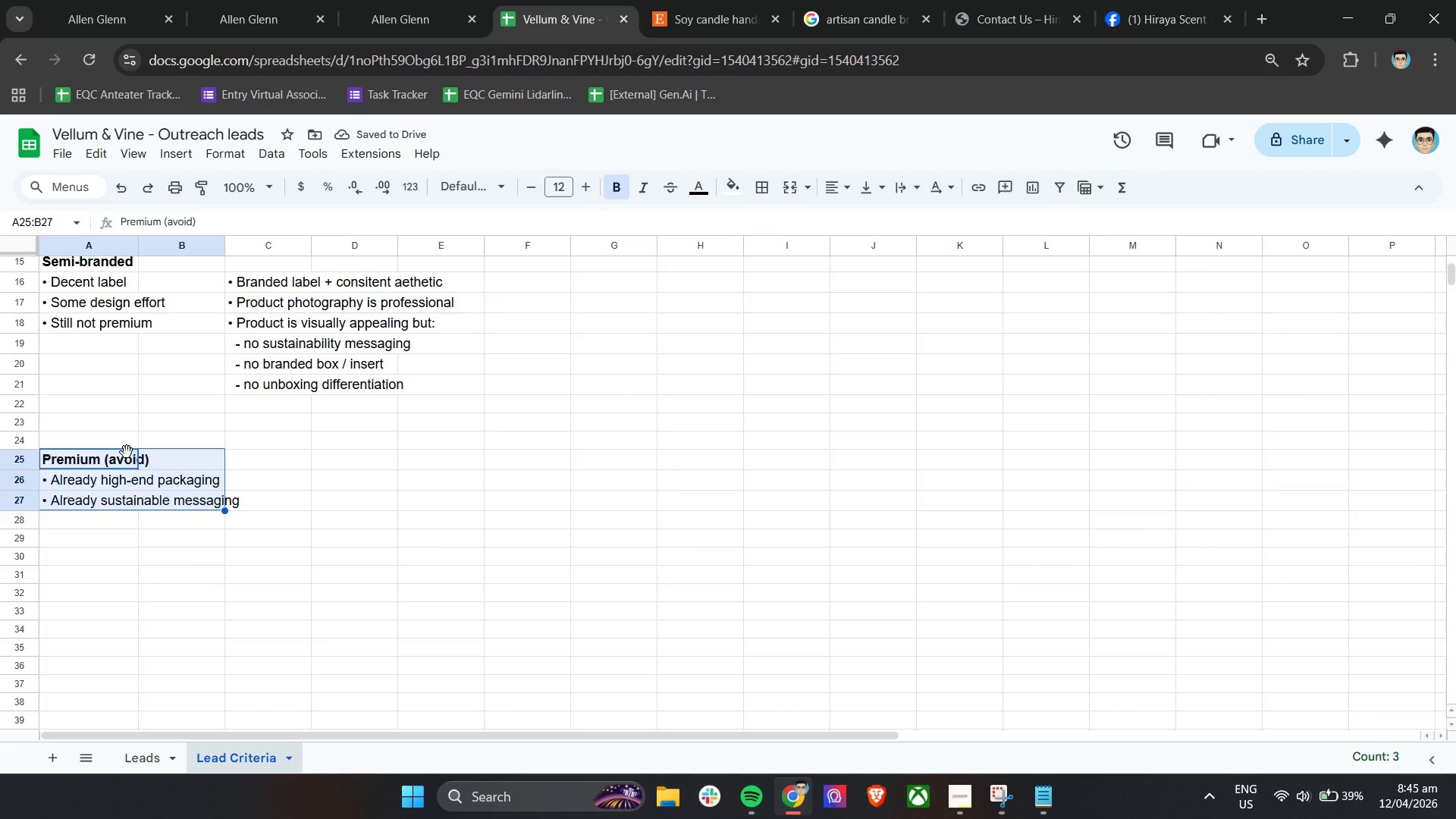 
left_click_drag(start_coordinate=[127, 452], to_coordinate=[112, 408])
 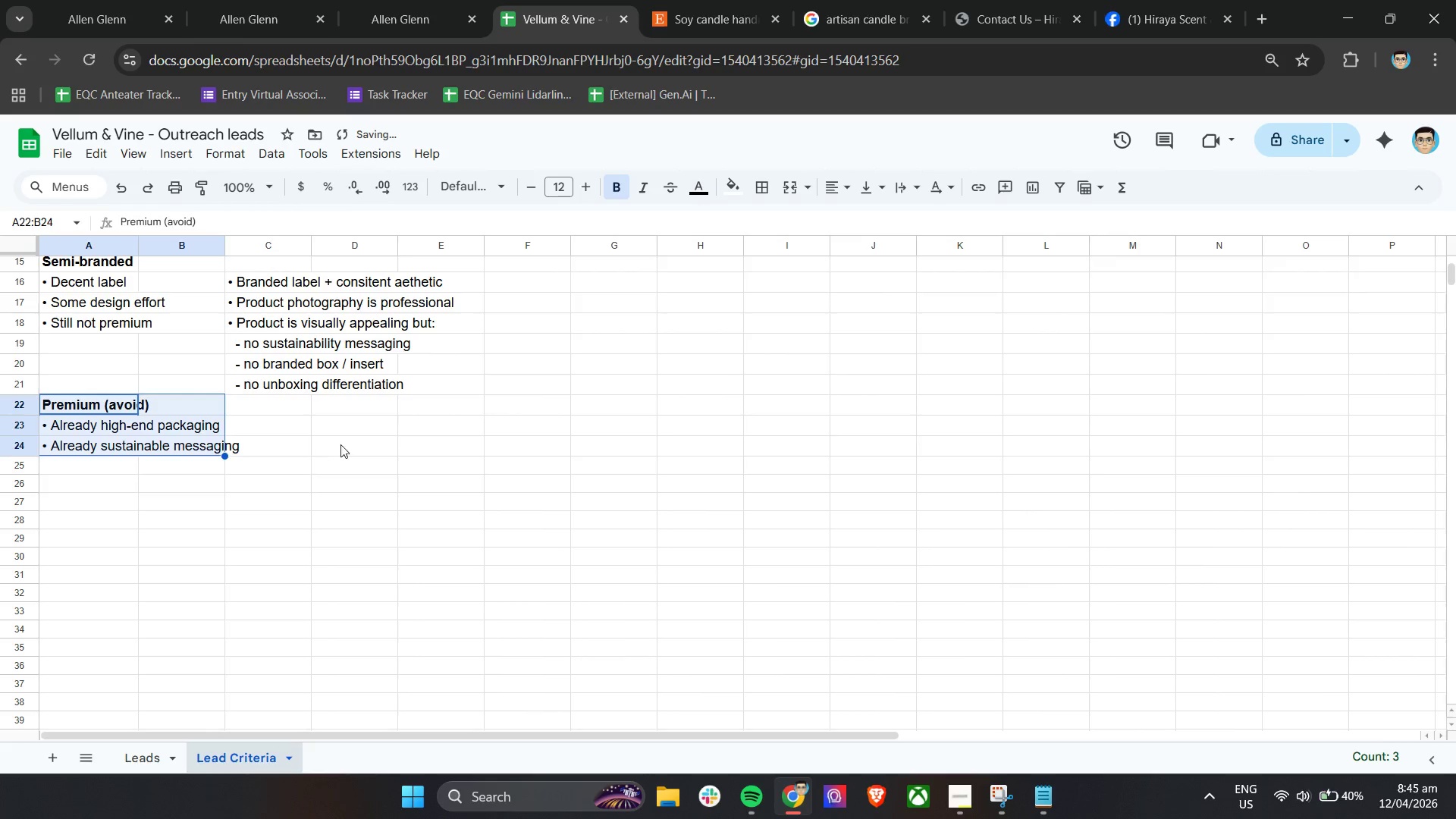 
left_click([352, 428])
 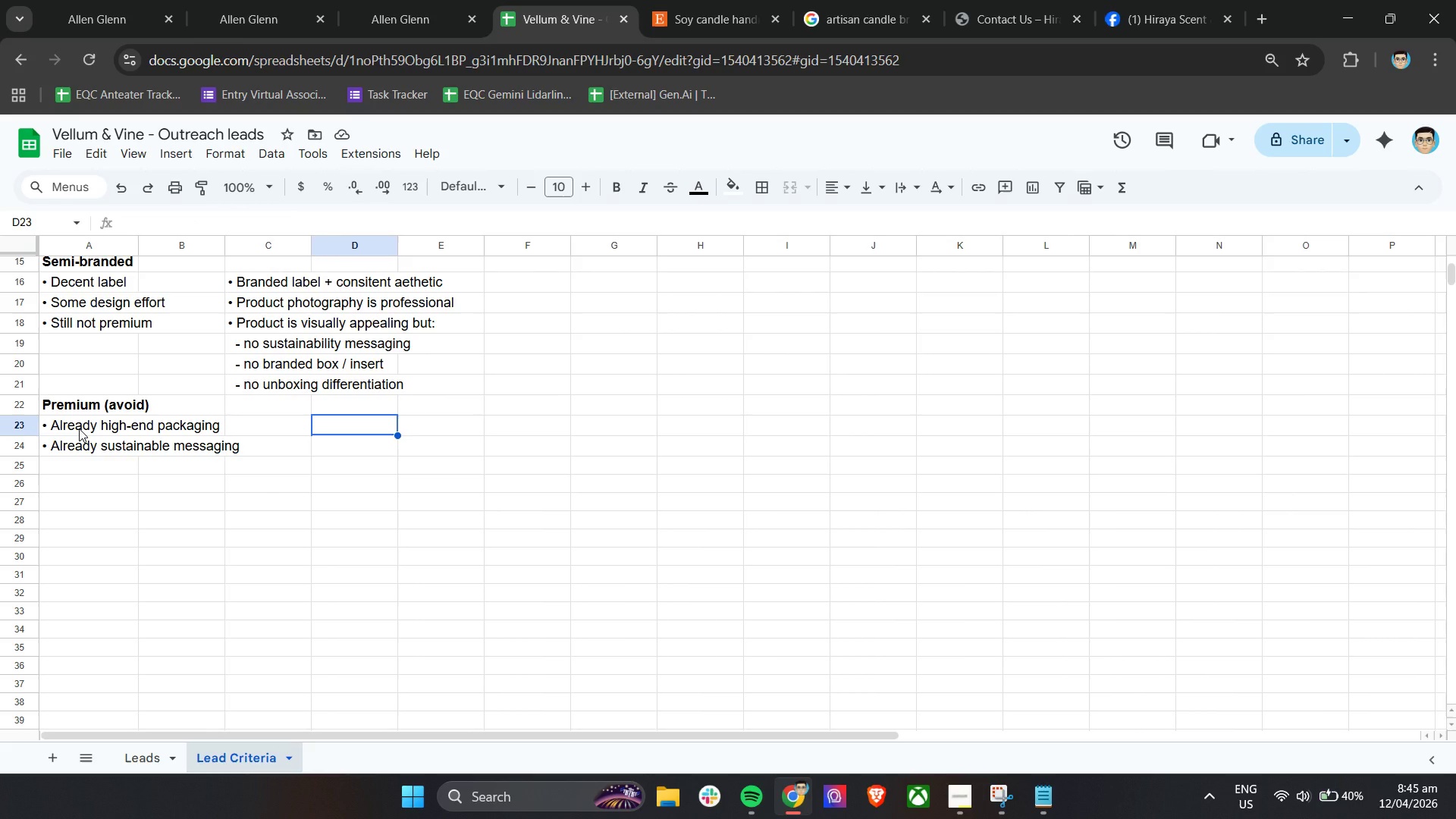 
wait(7.95)
 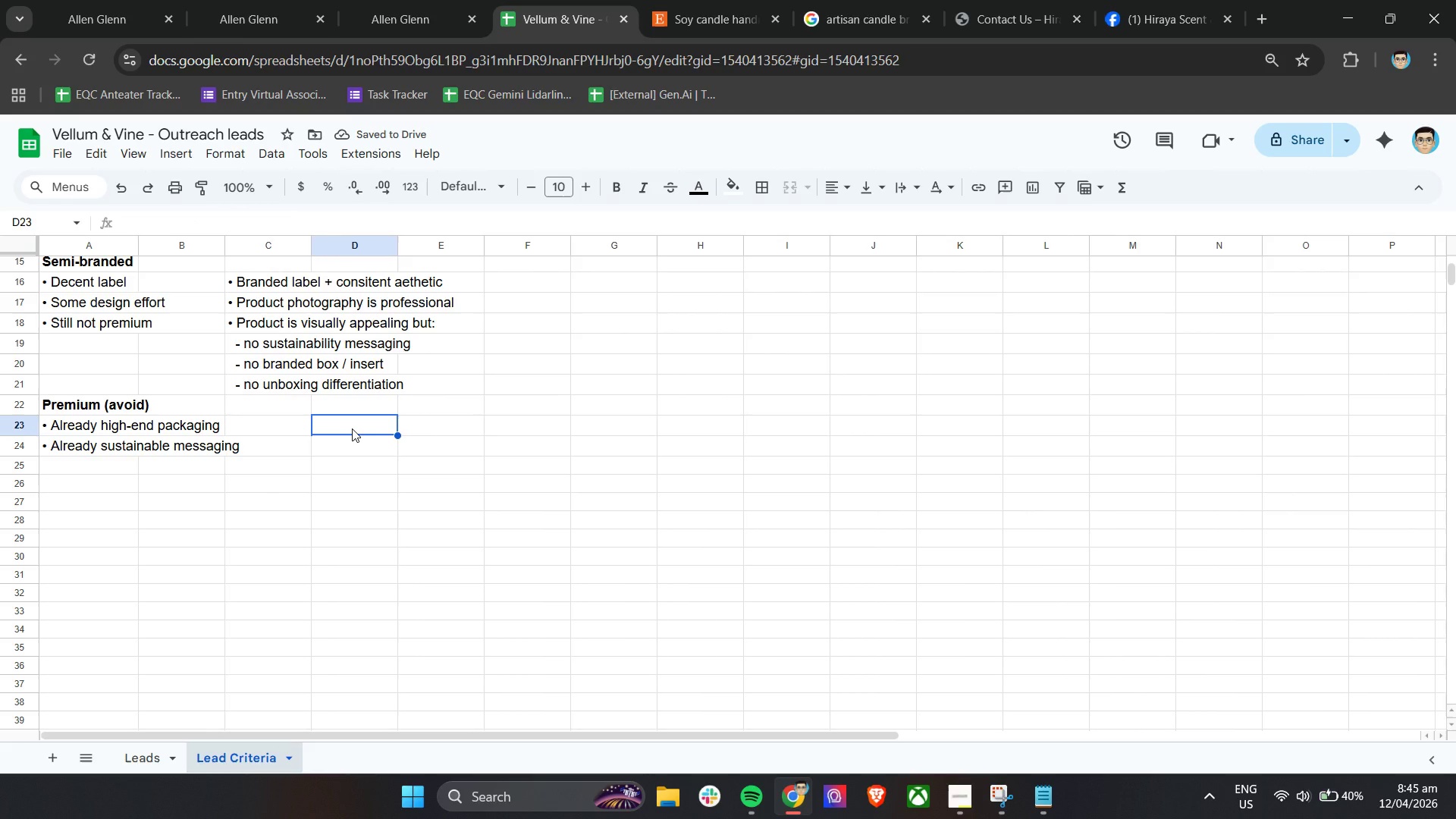 
left_click_drag(start_coordinate=[84, 426], to_coordinate=[123, 449])
 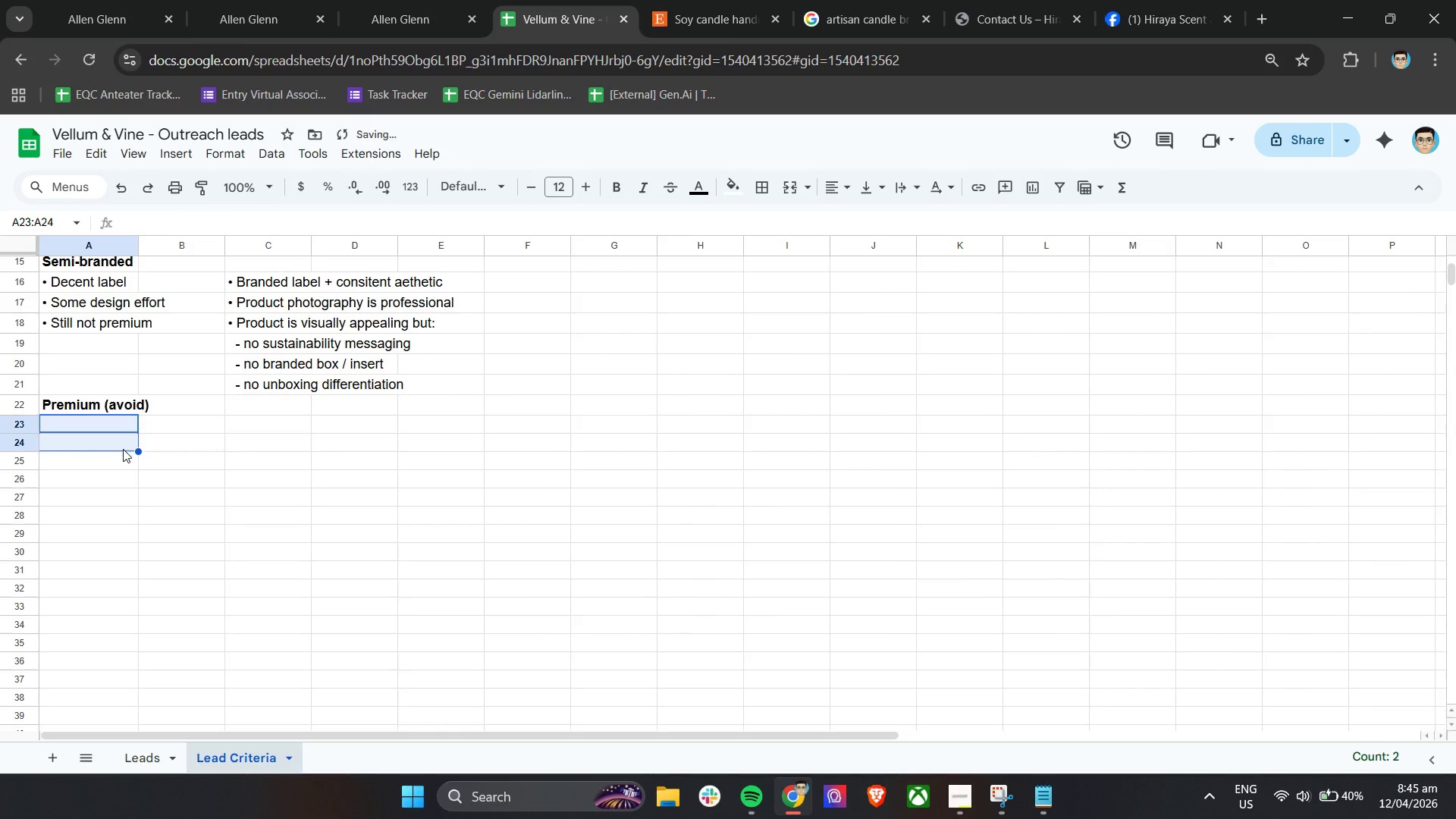 
key(Backspace)
 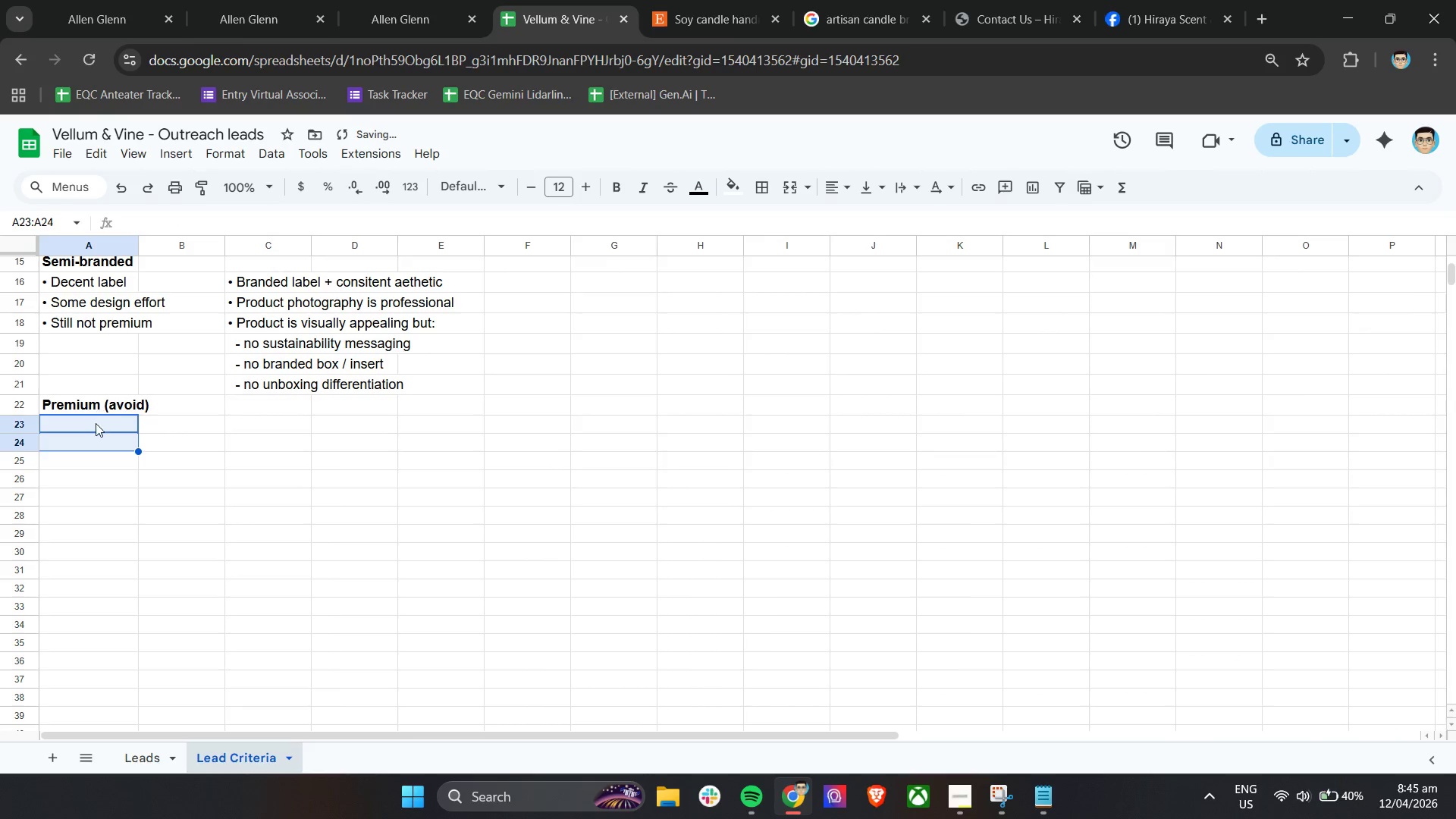 
double_click([96, 423])
 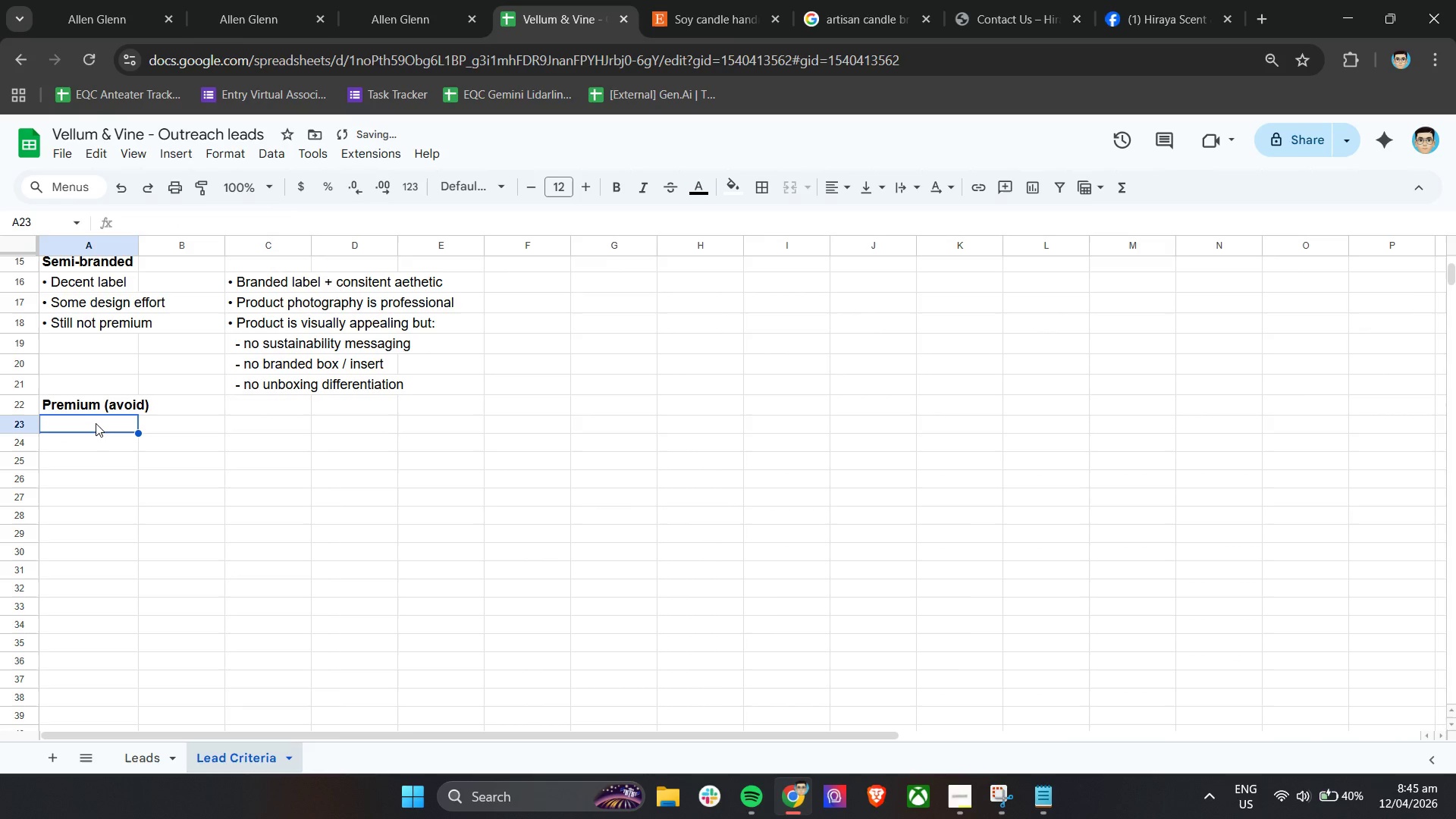 
triple_click([96, 423])
 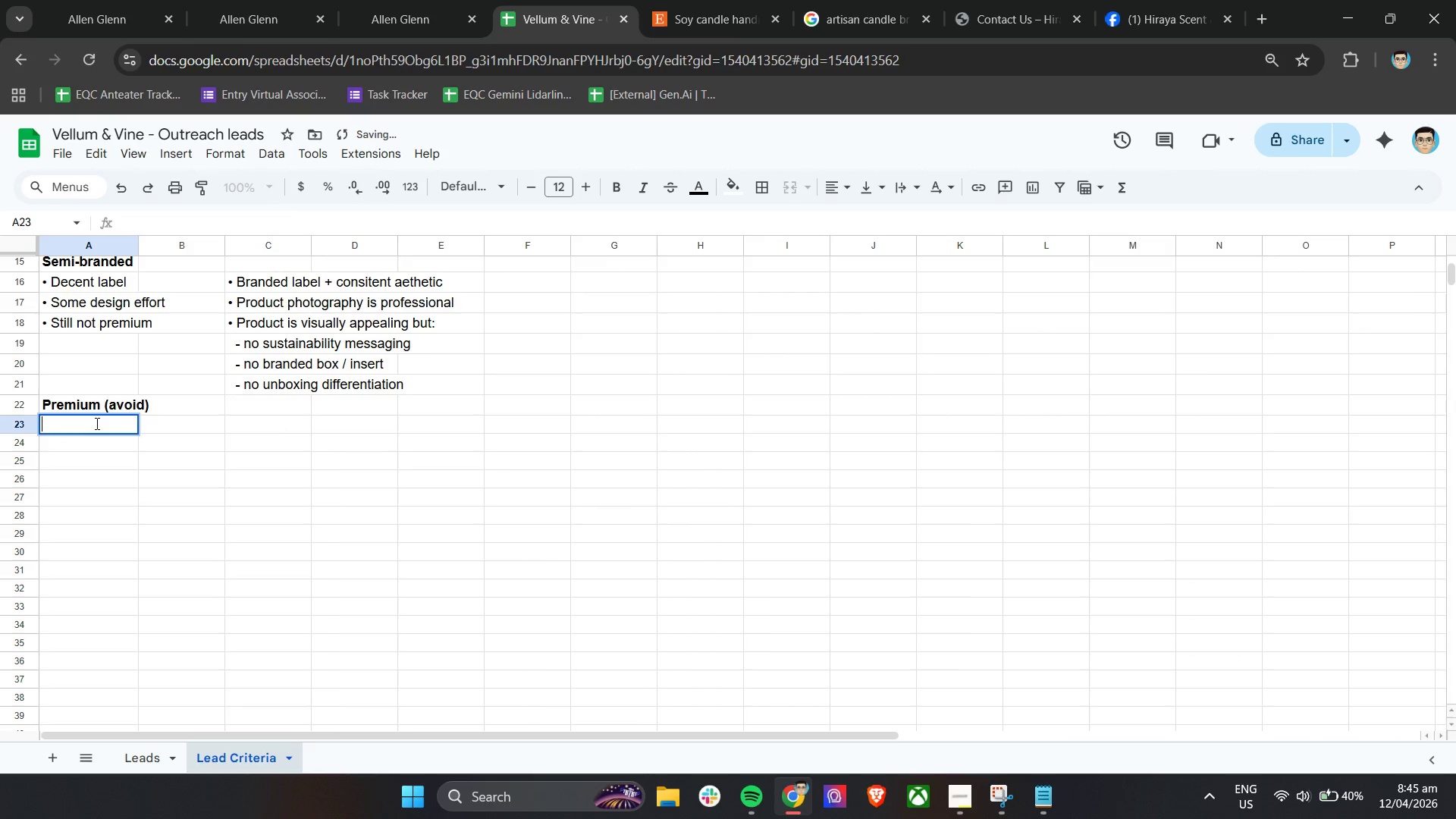 
key(Control+V)
 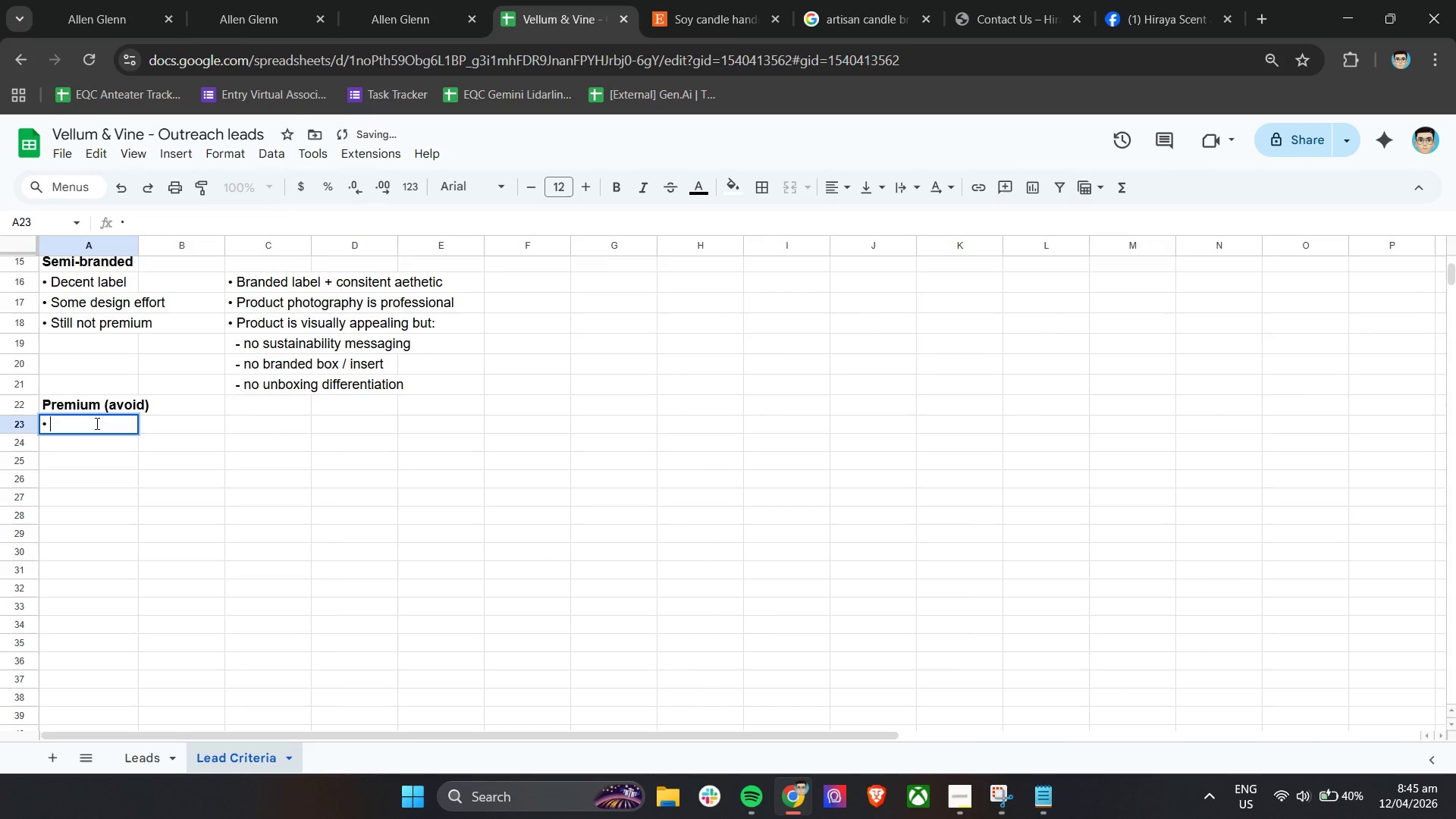 
type( Strong unboxing experience)
 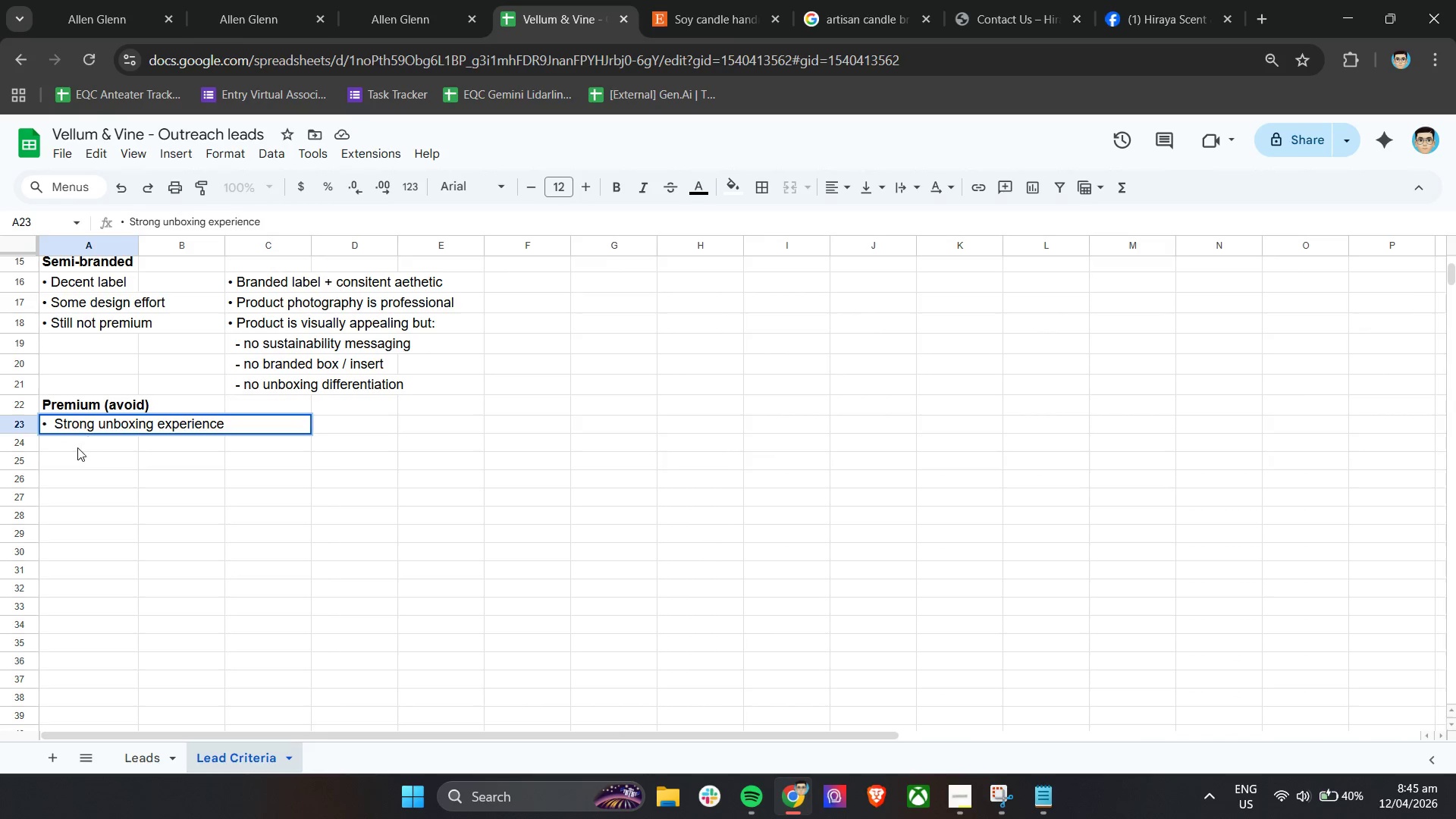 
double_click([77, 447])
 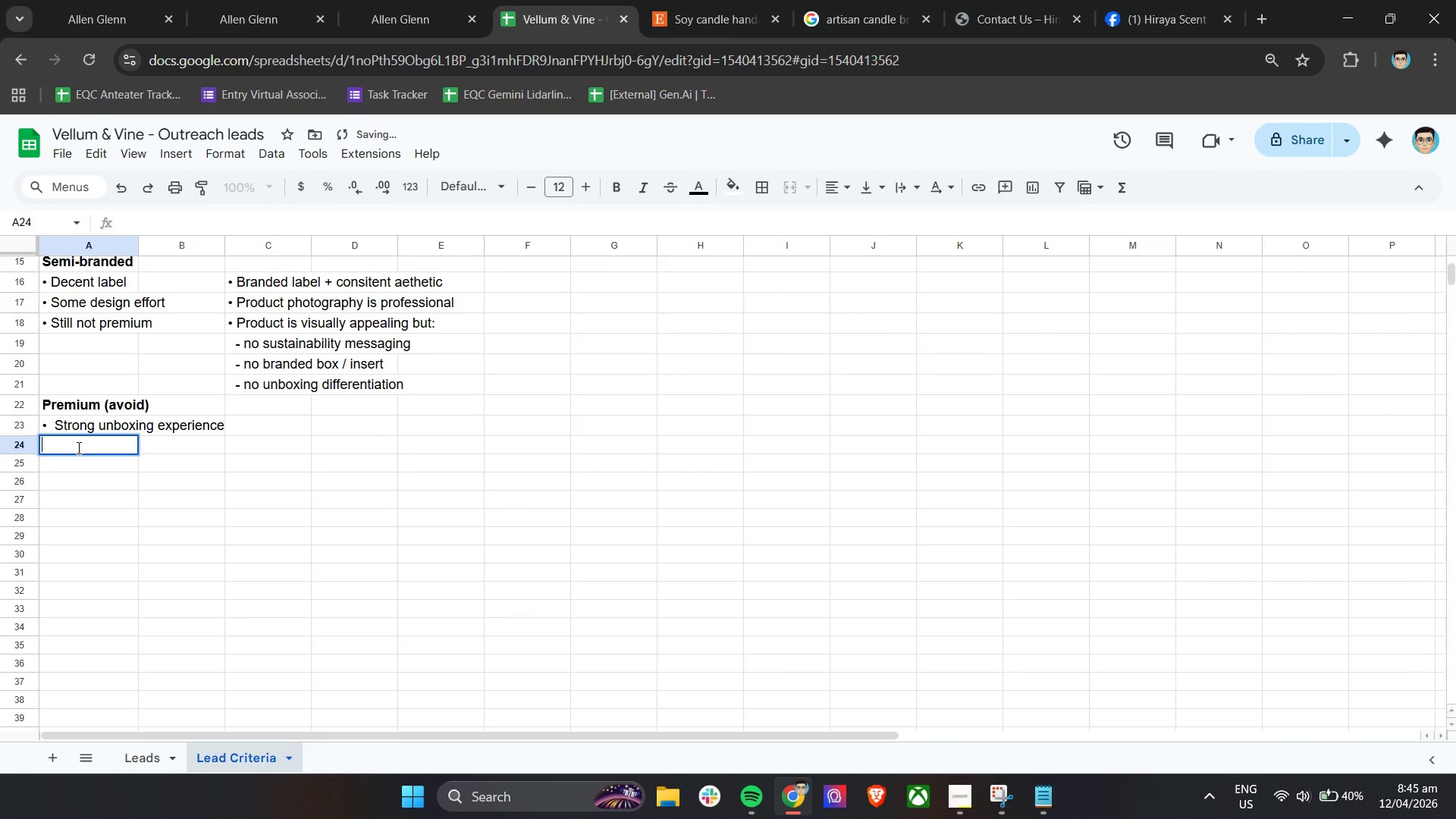 
key(Control+ControlLeft)
 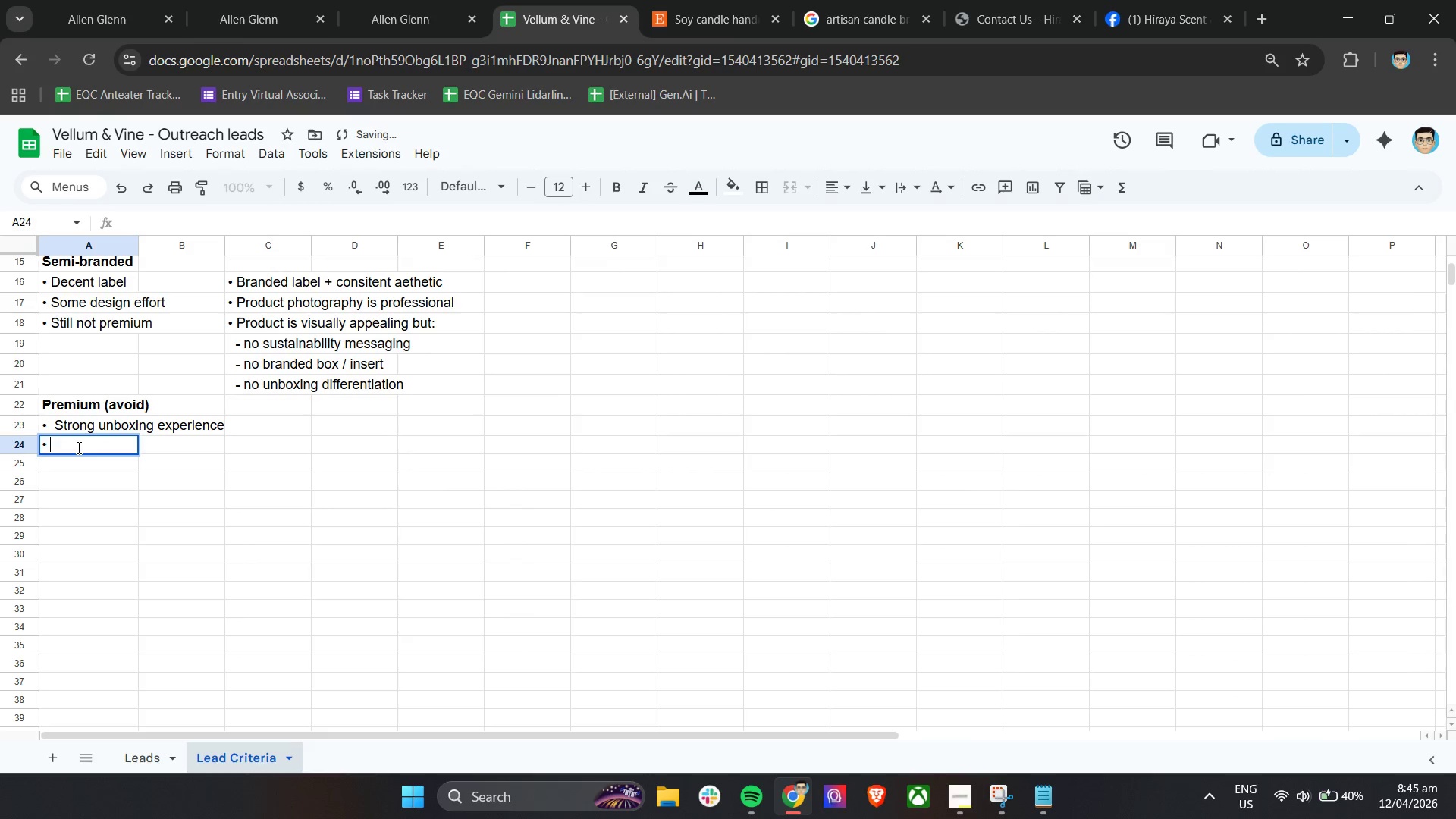 
key(Control+V)
 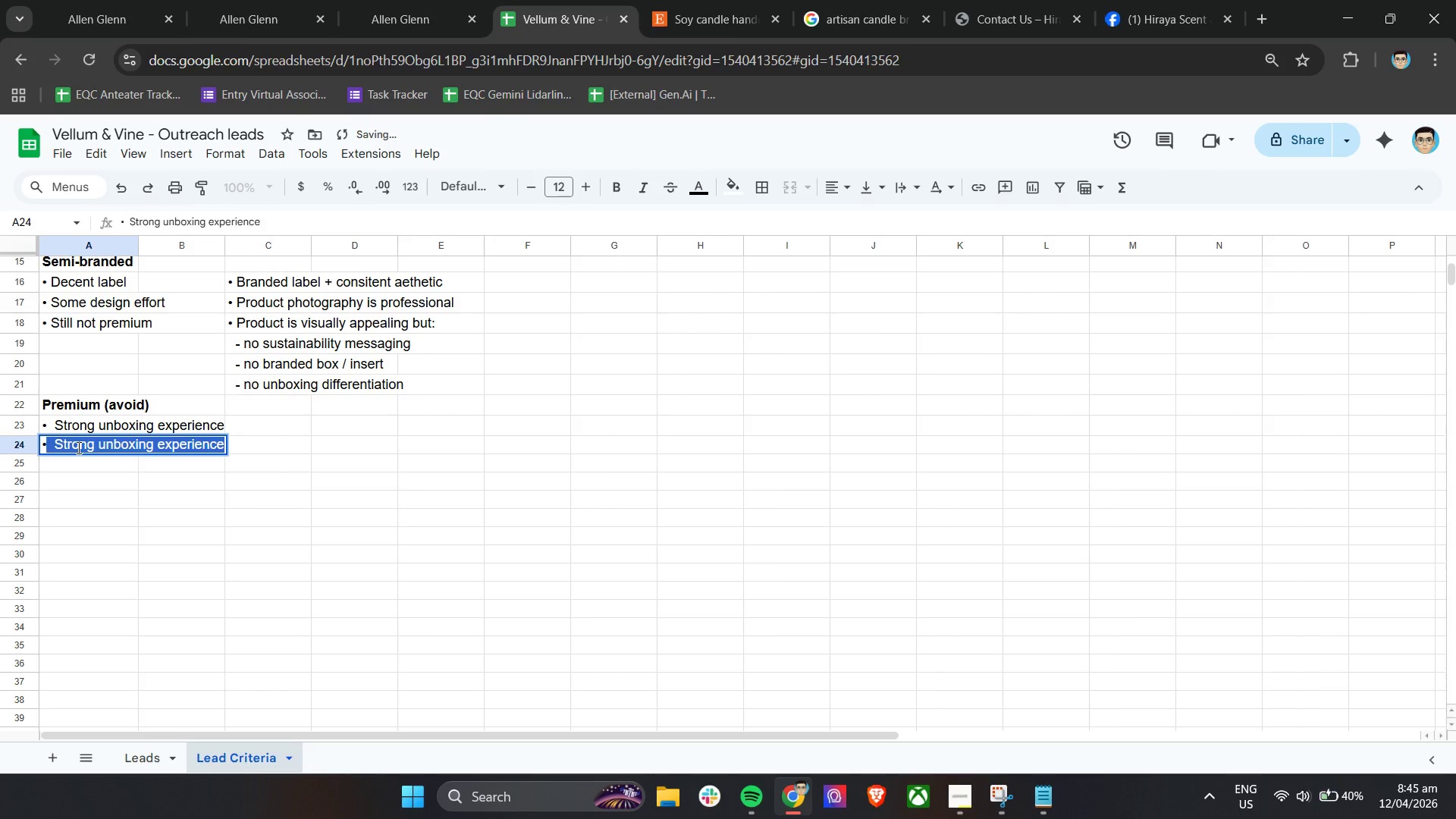 
key(Space)
 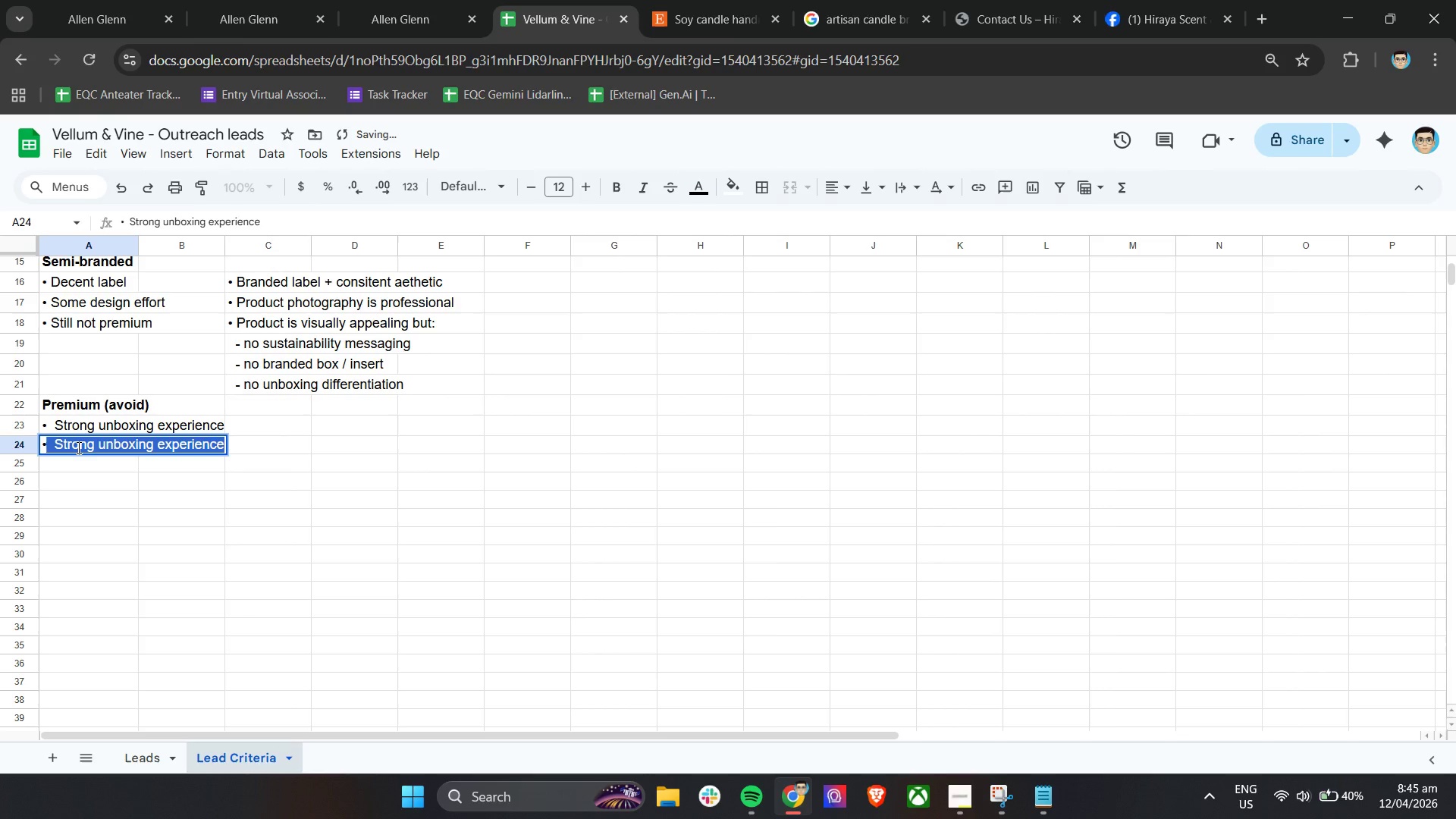 
key(Space)
 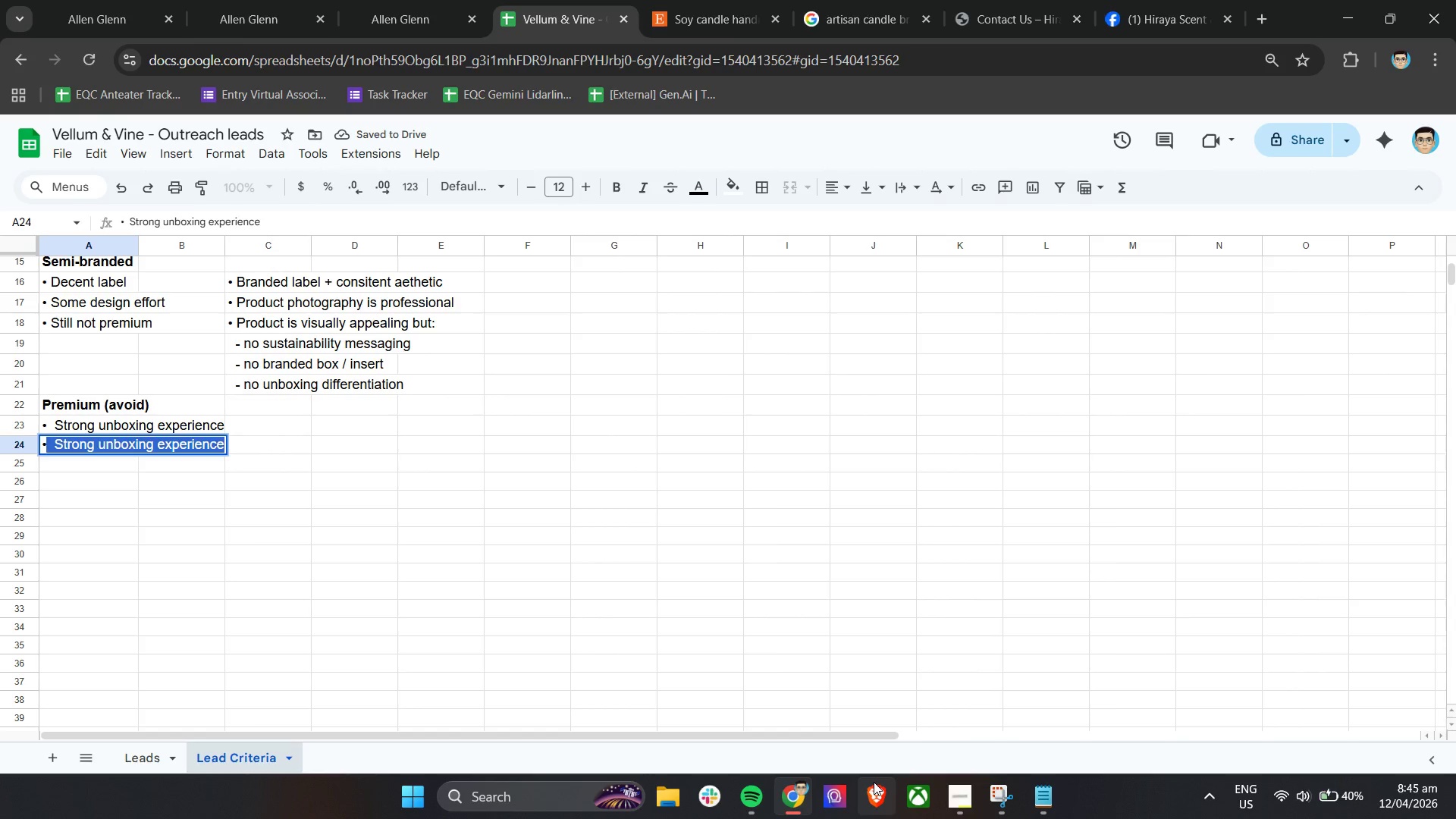 
key(Space)
 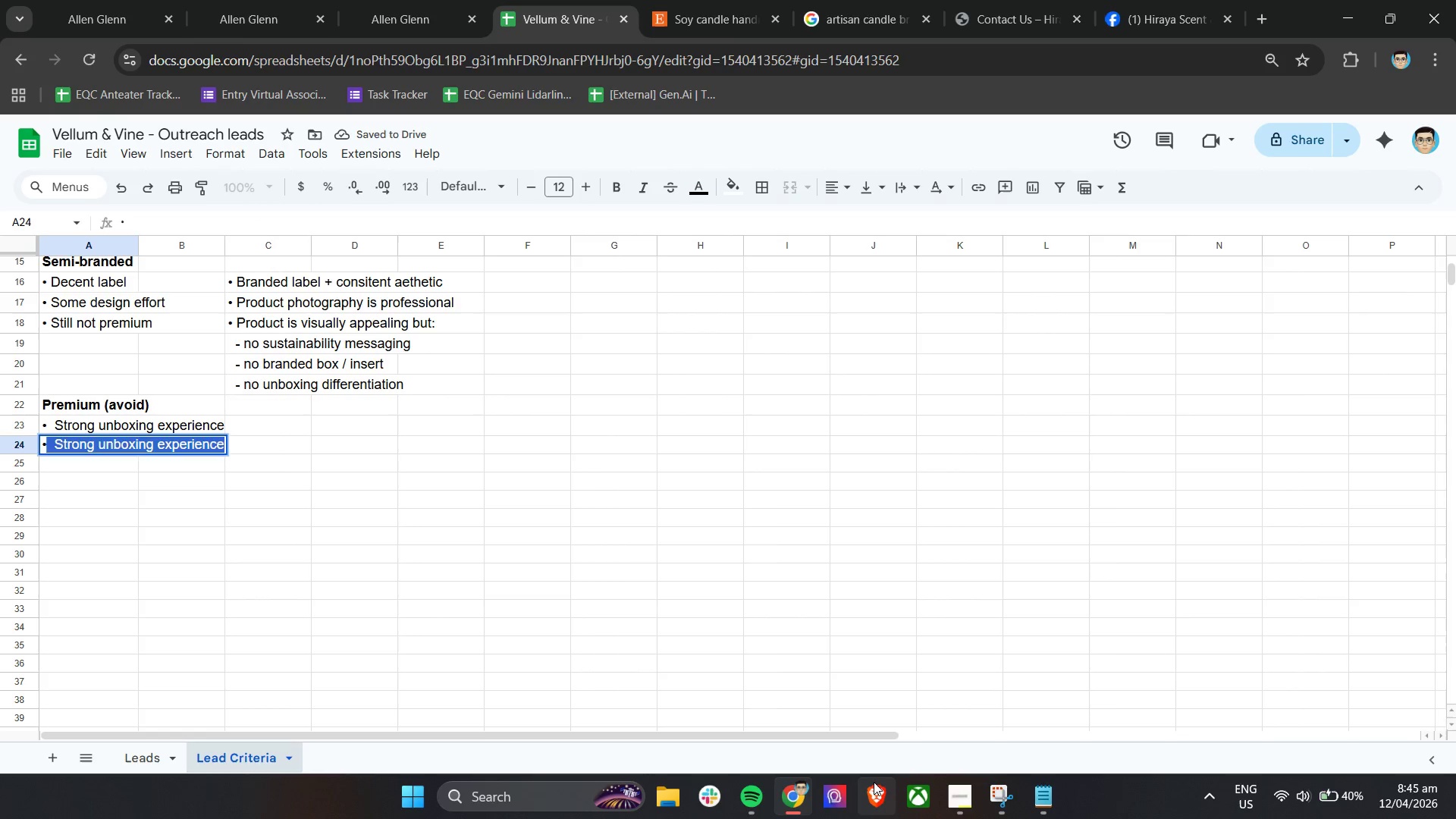 
key(Space)
 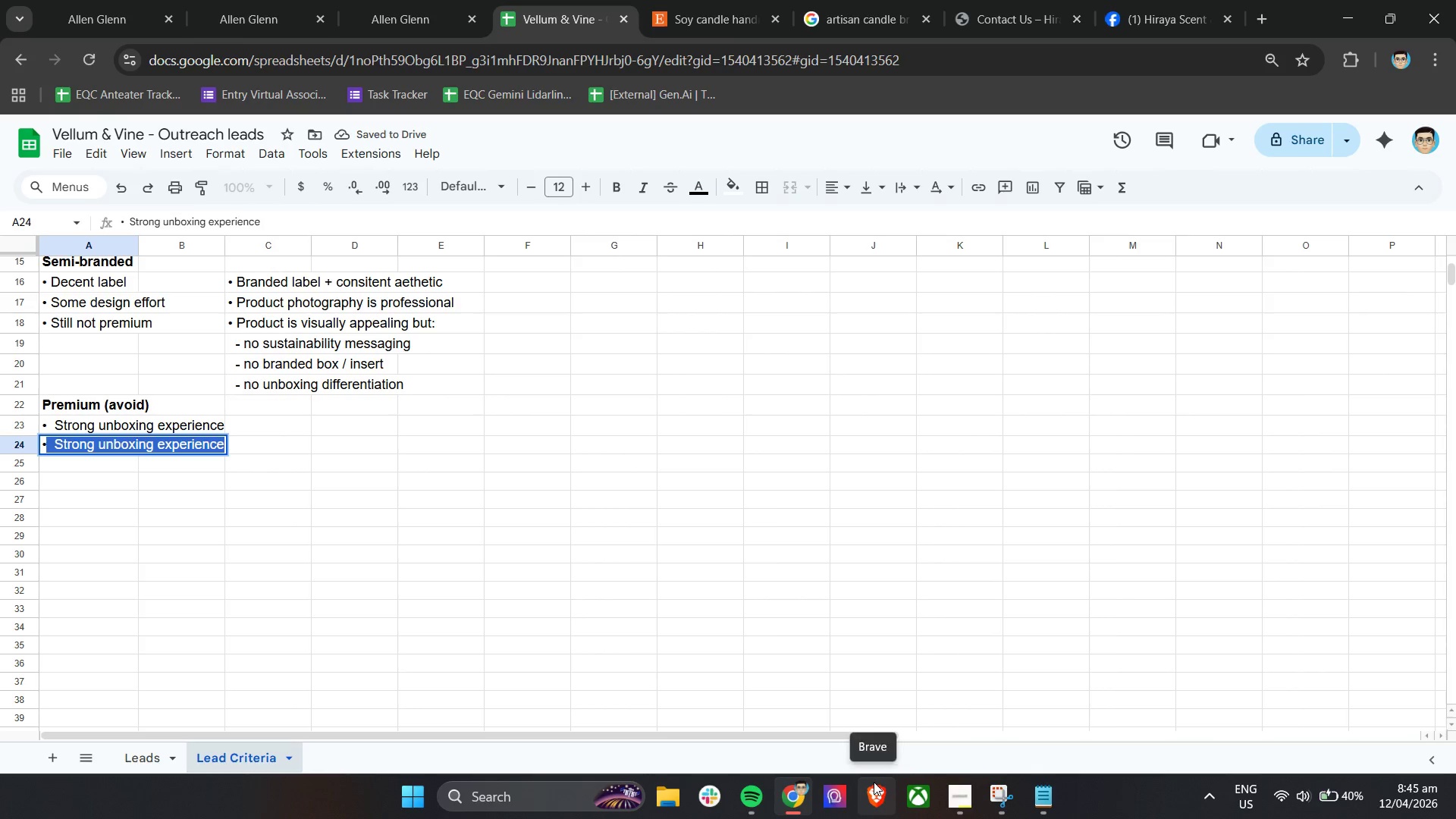 
key(Space)
 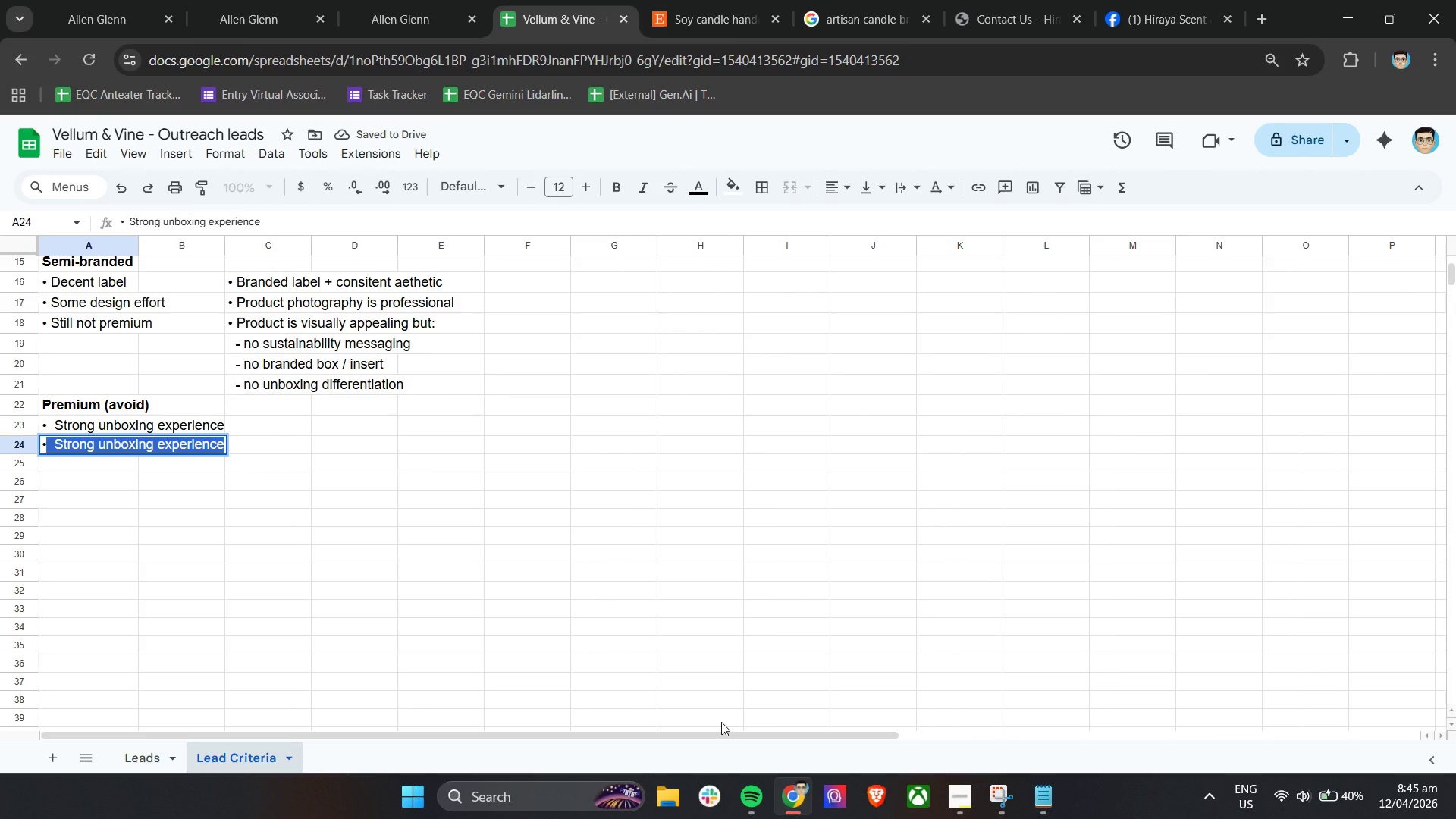 
key(Backspace)
 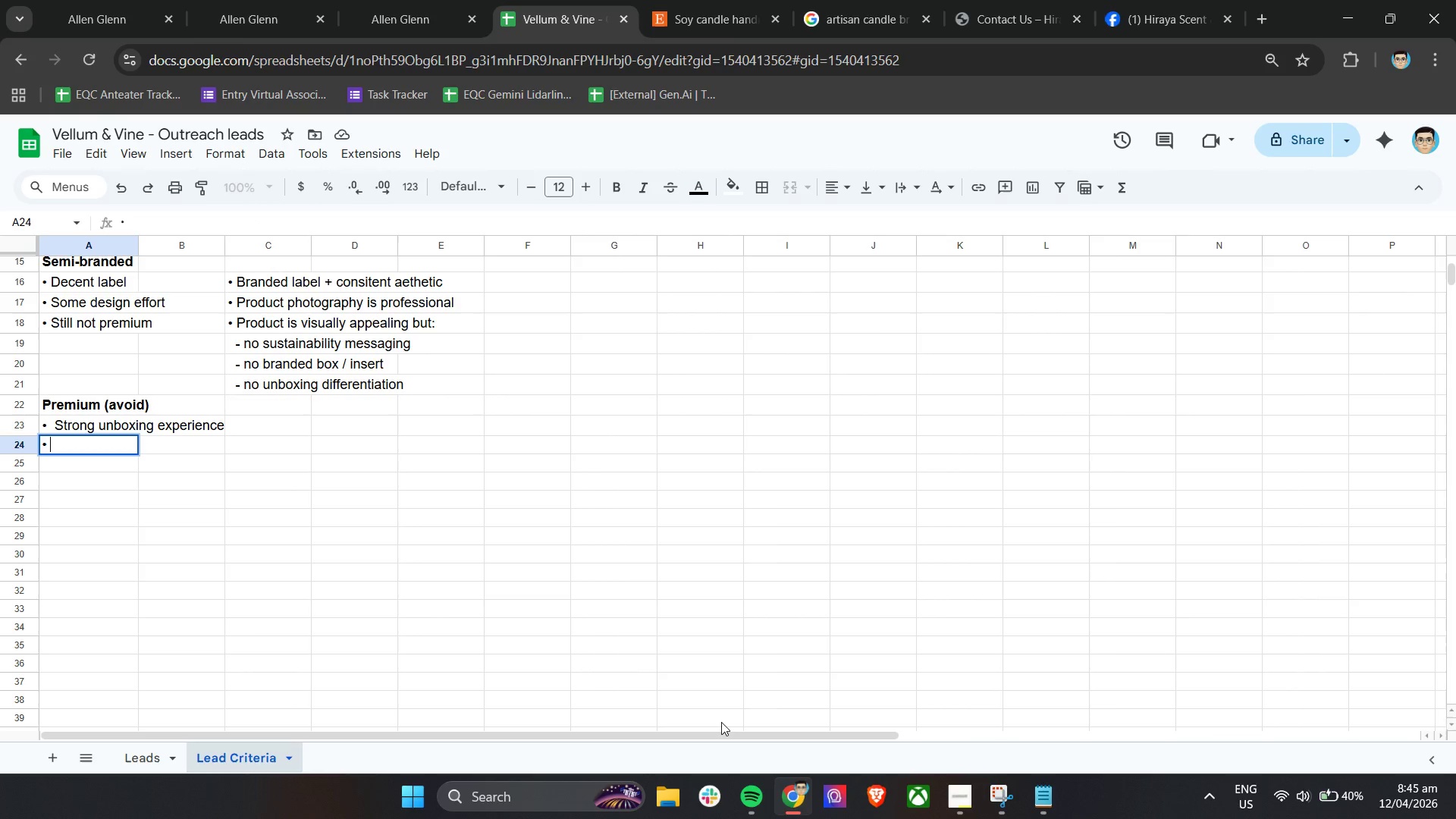 
key(Space)
 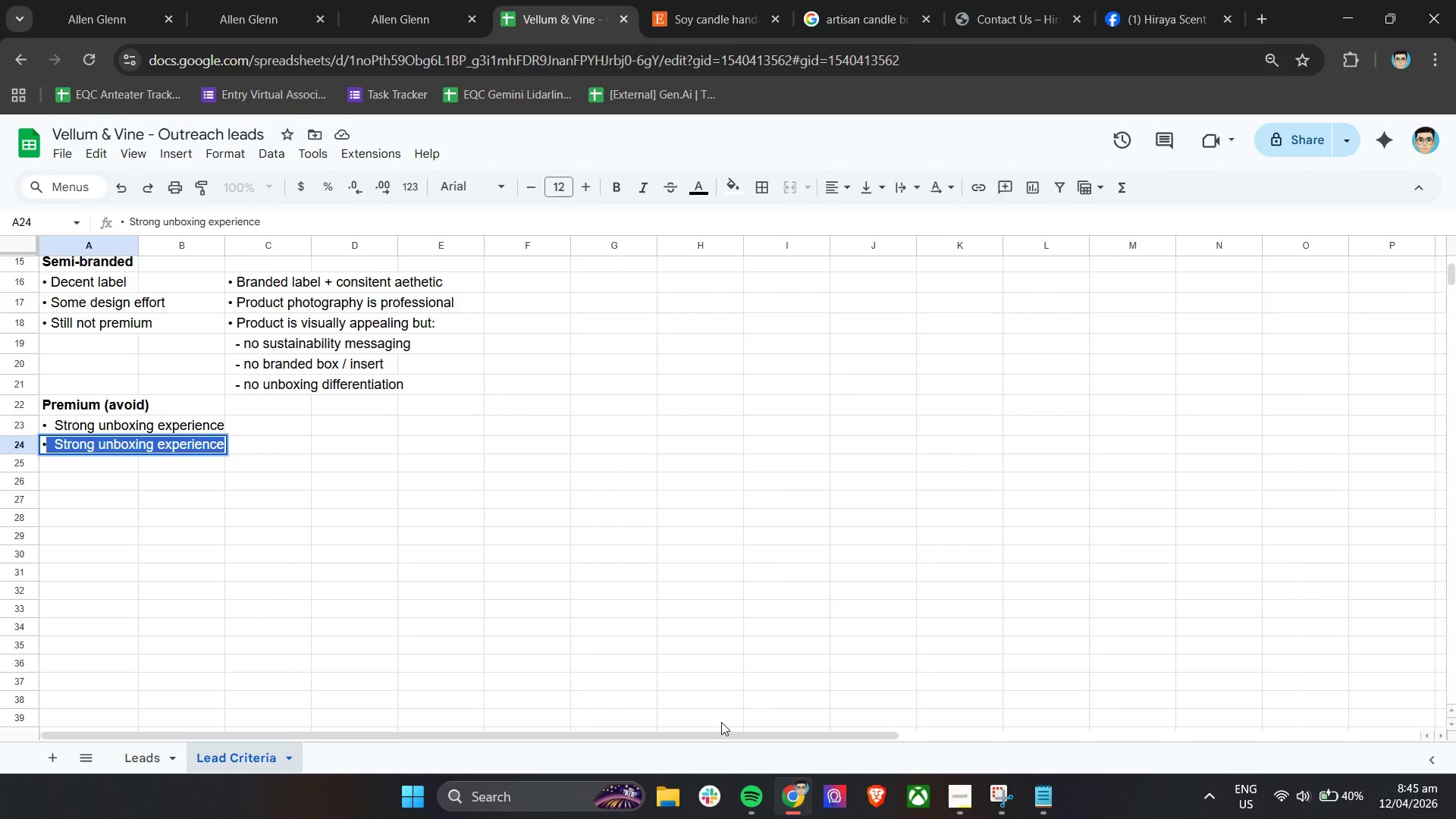 
key(Backspace)
 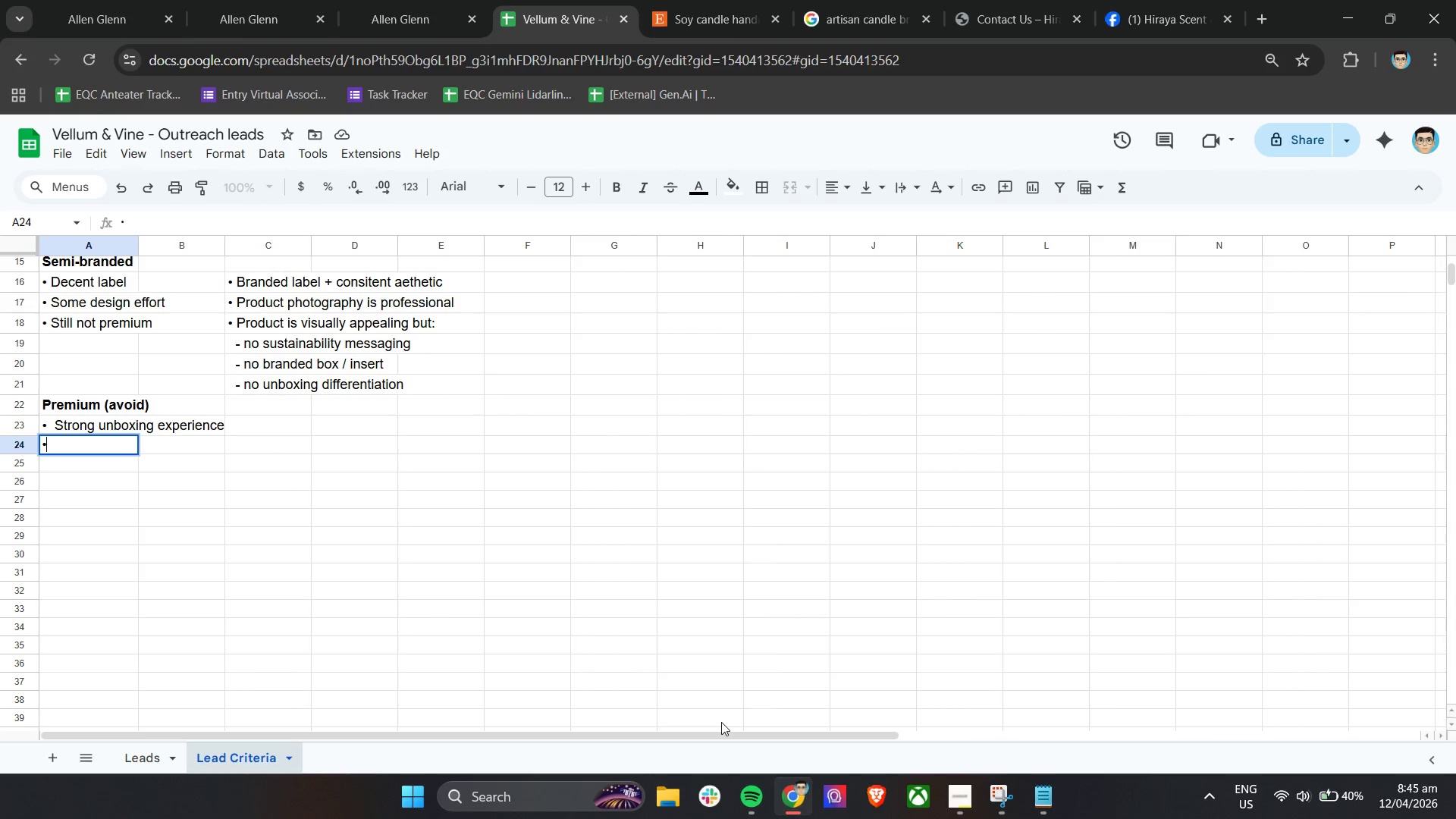 
key(Shift+C)
 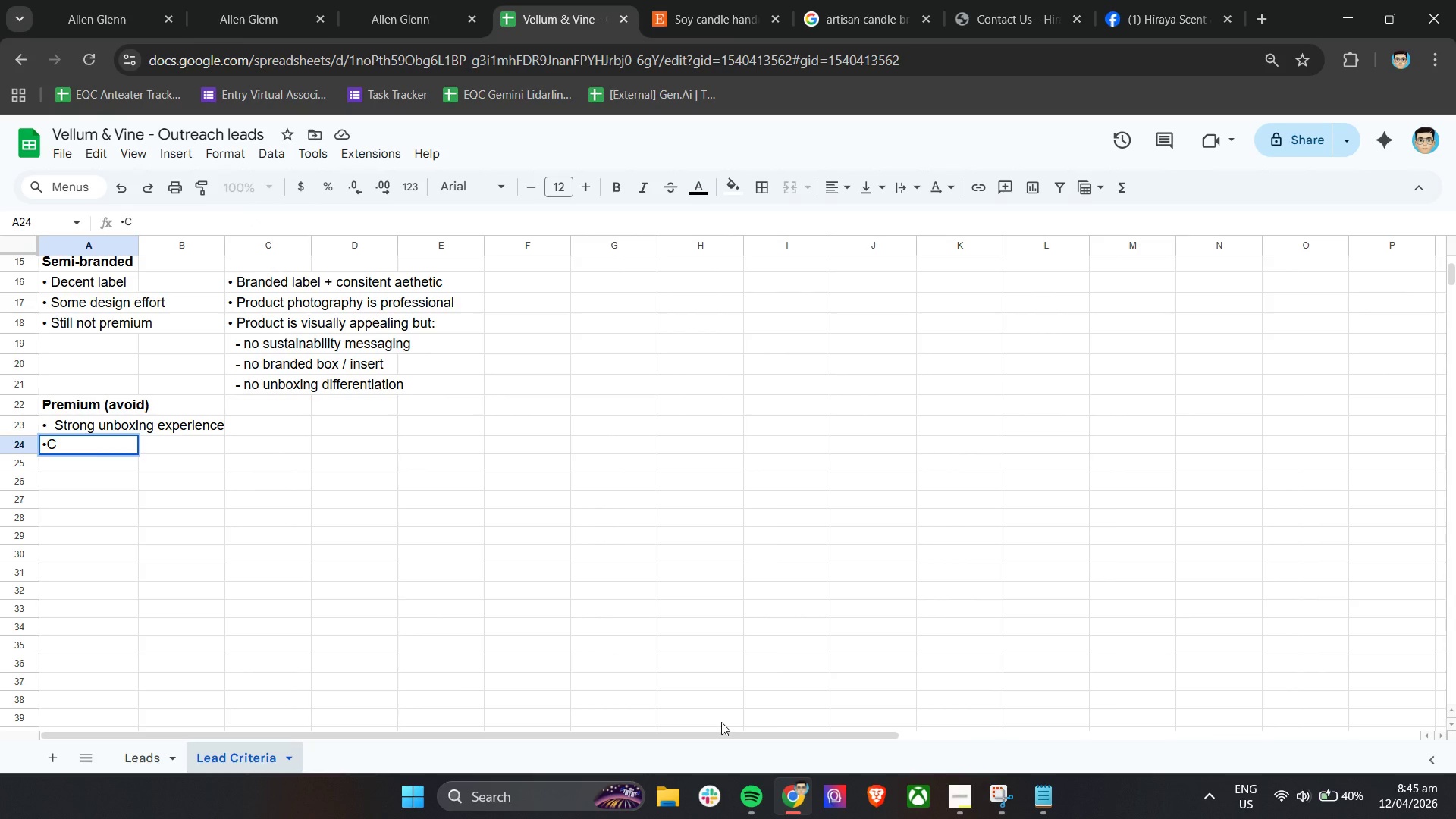 
key(ArrowLeft)
 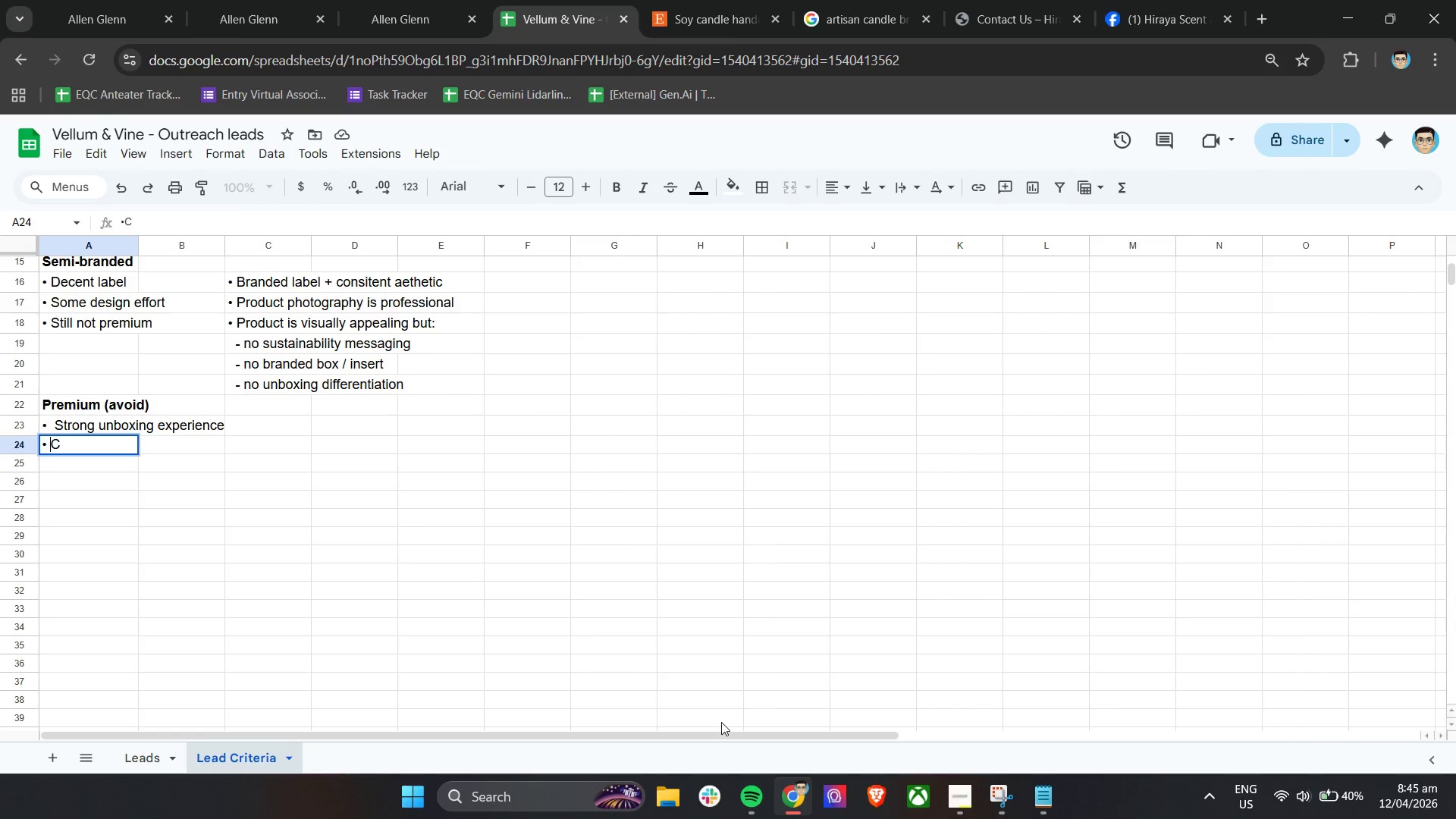 
key(Space)
 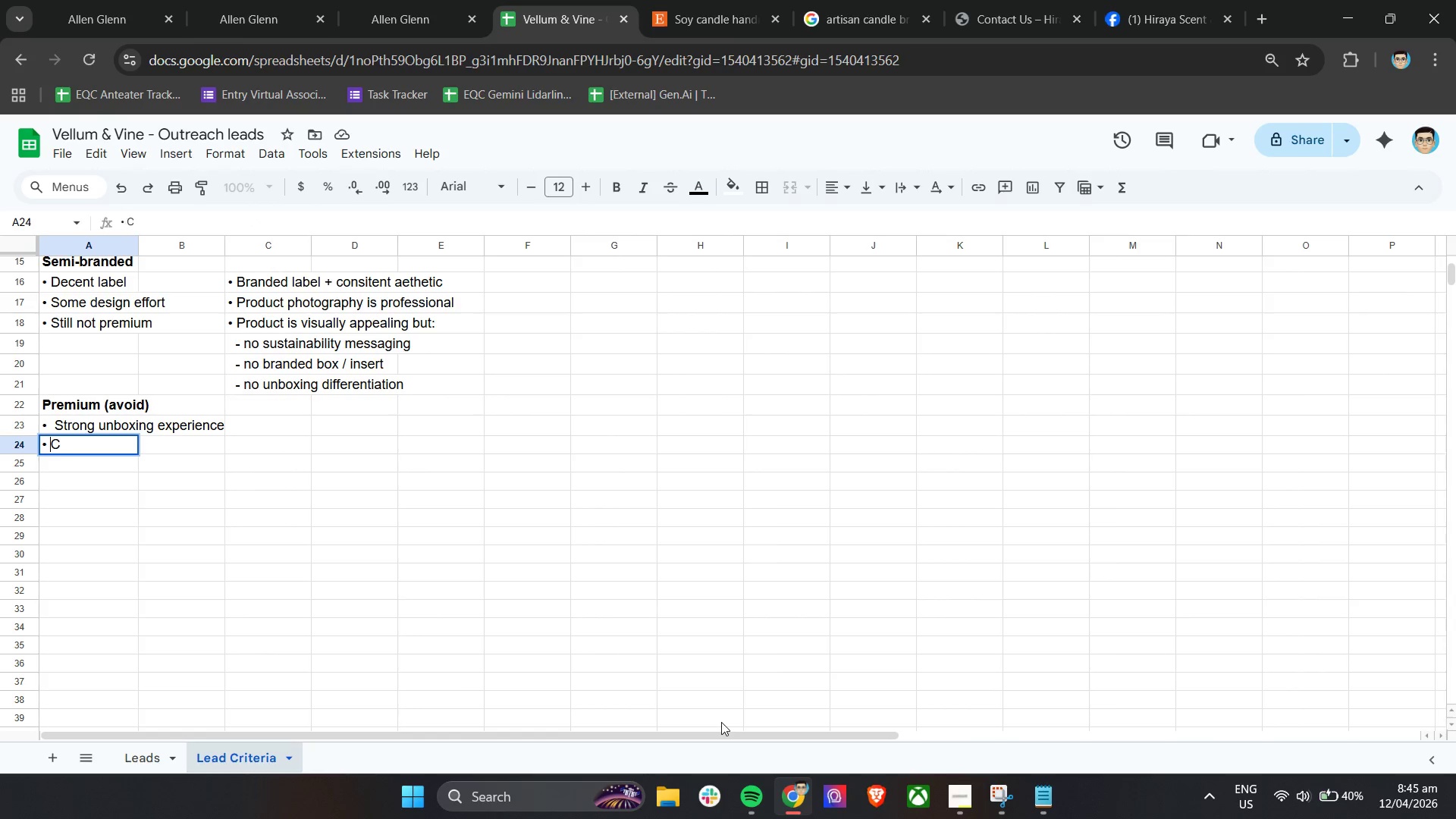 
key(ArrowRight)
 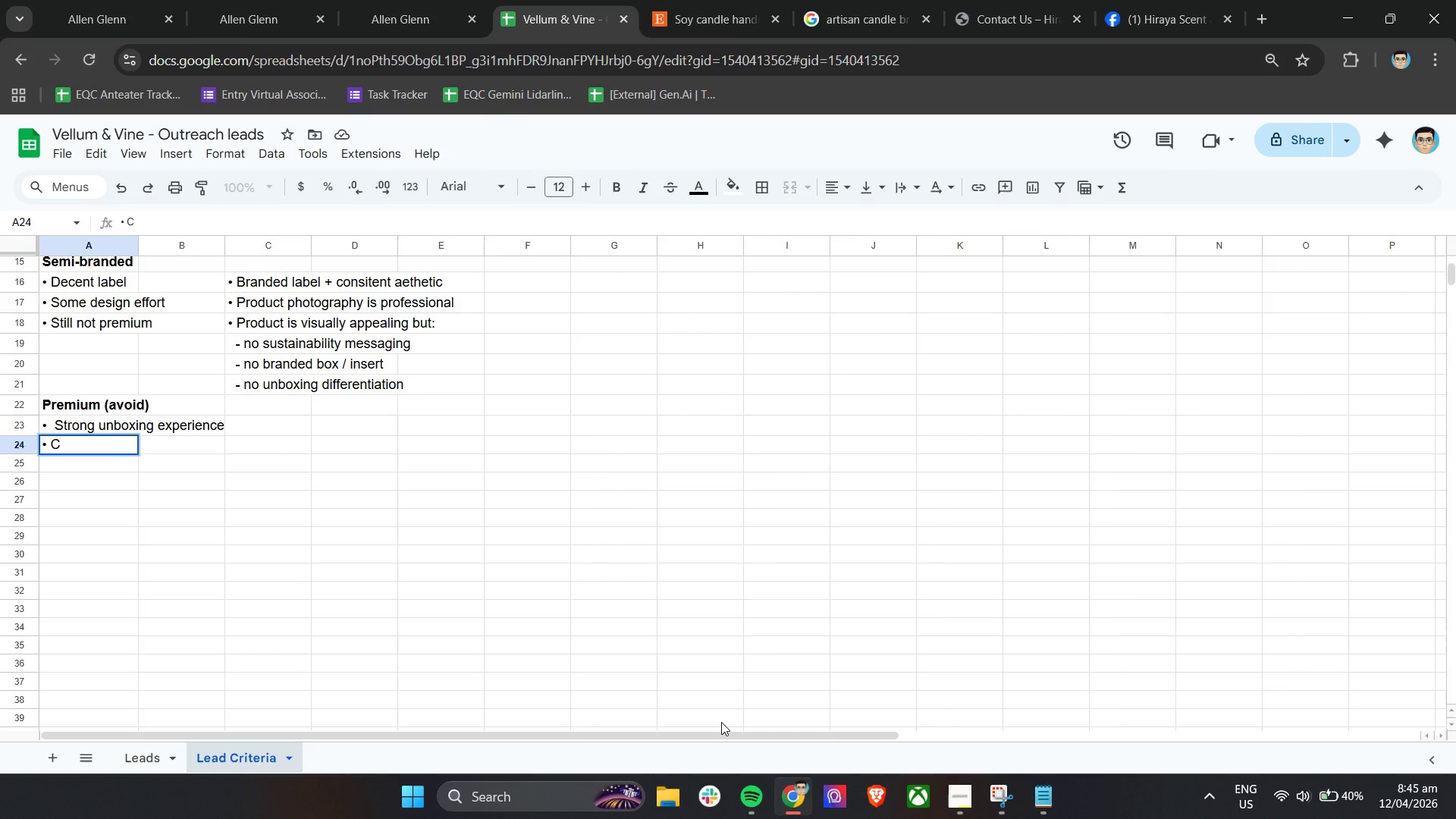 
type(lear sustainability positioning)
 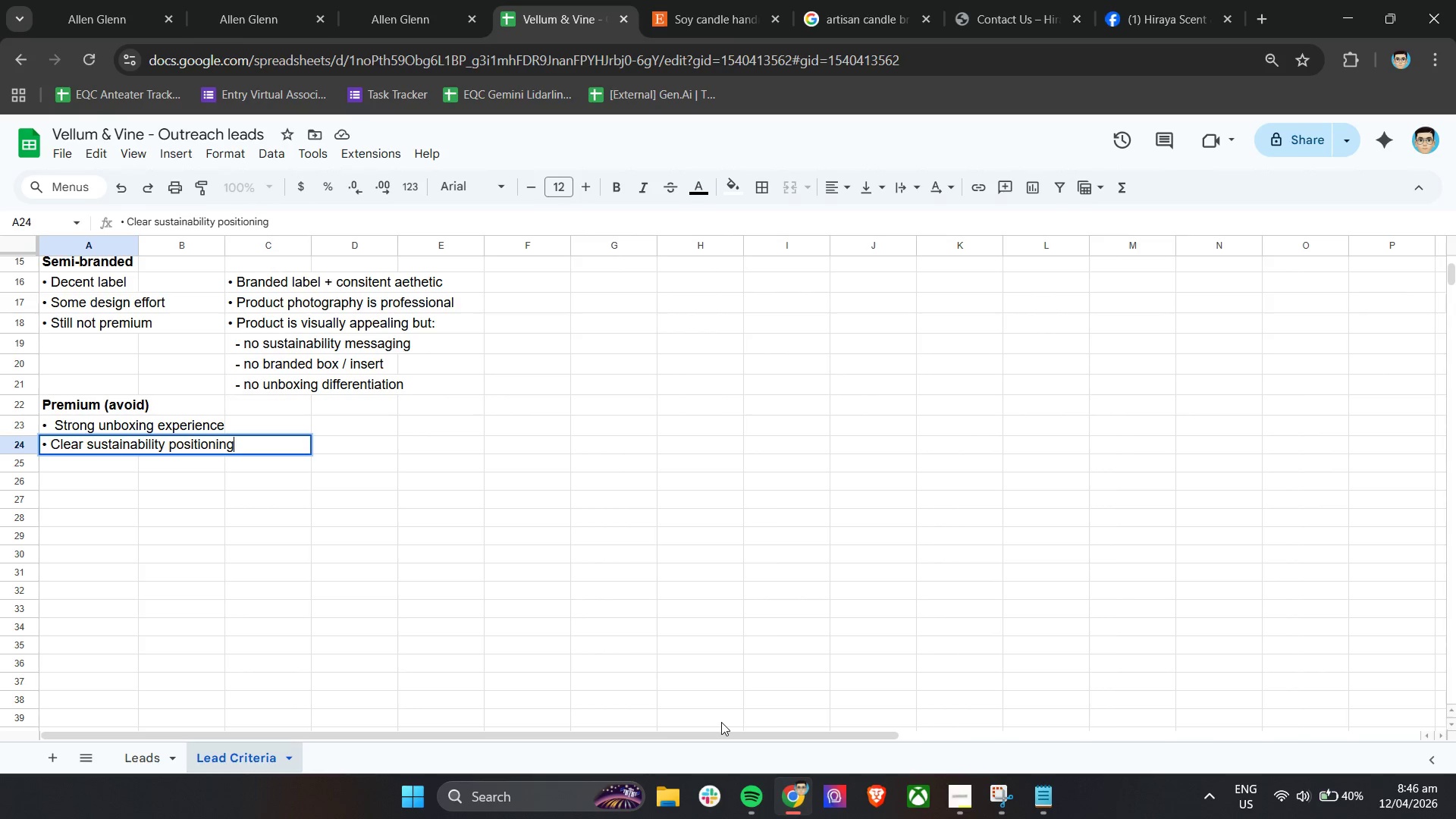 
key(Enter)
 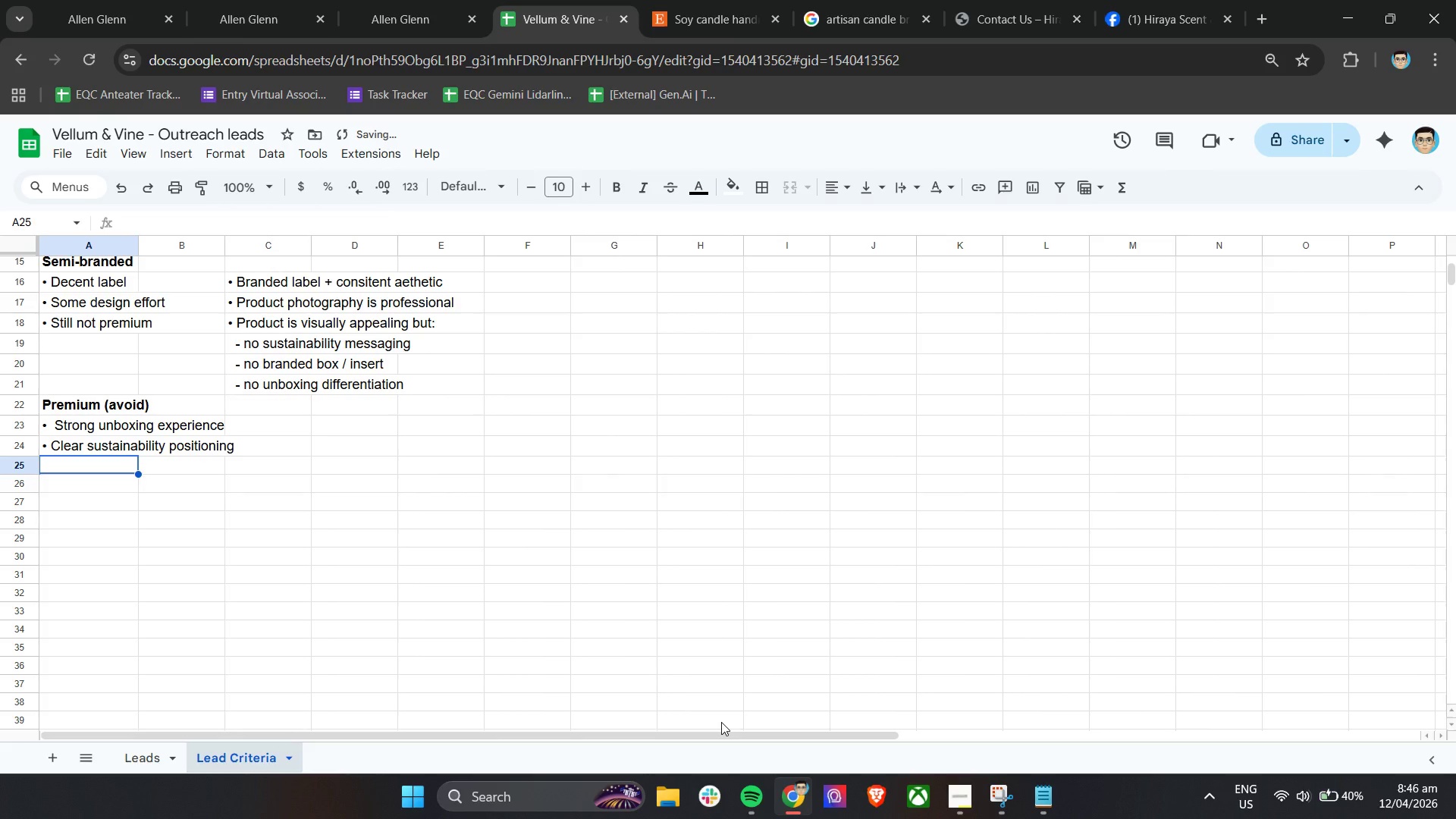 
key(Control+V)
 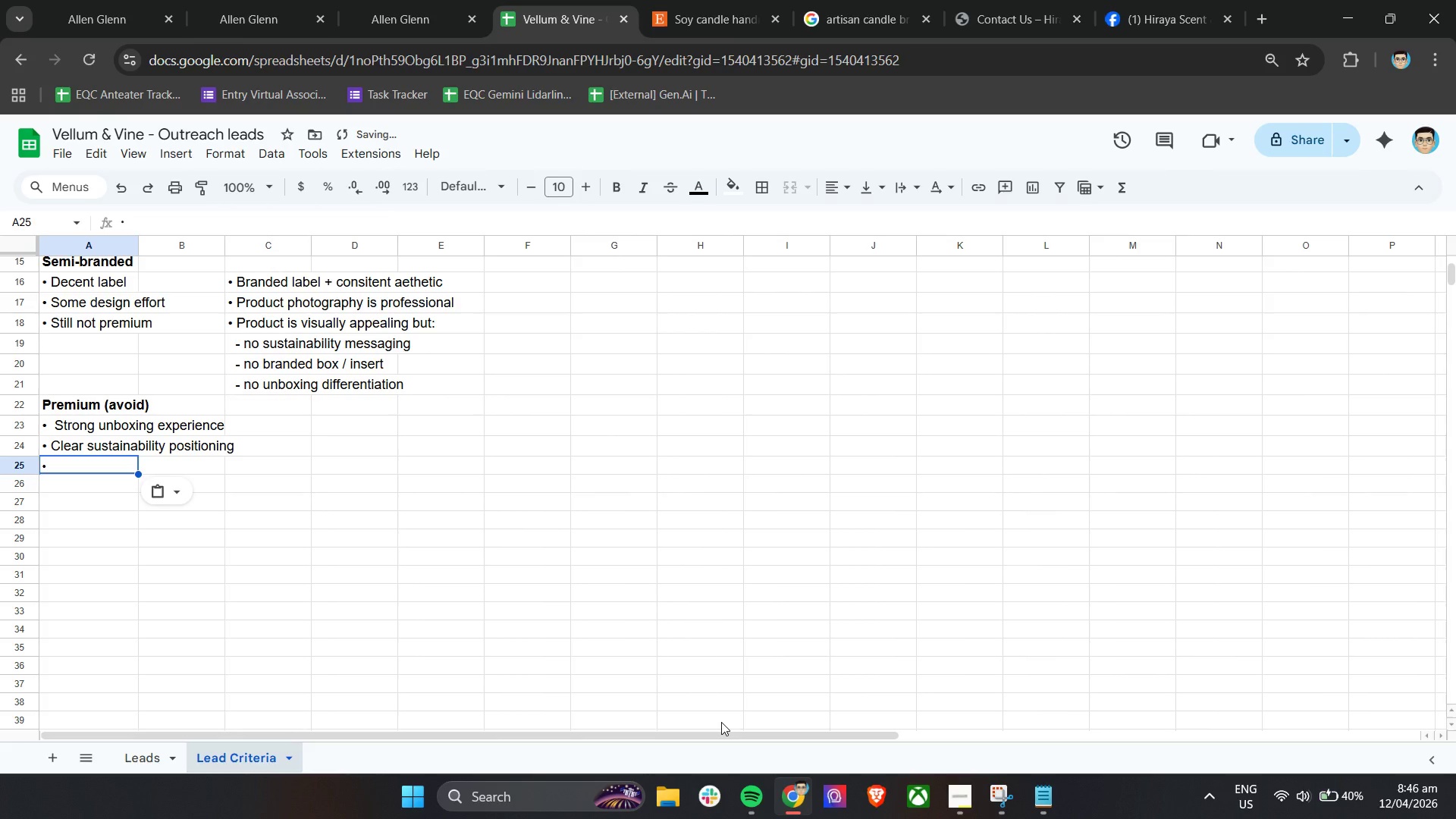 
key(Space)
 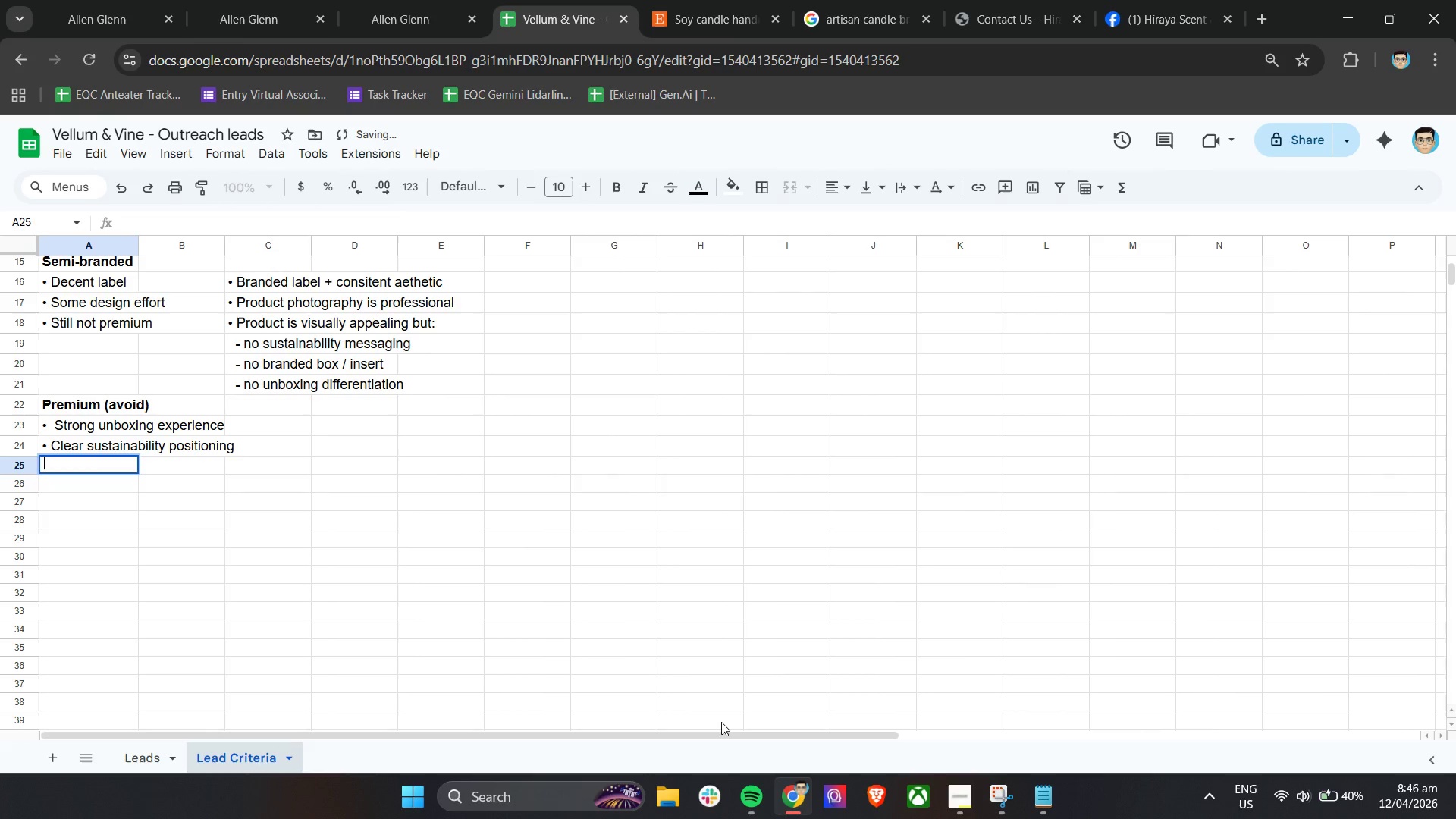 
key(Backspace)
 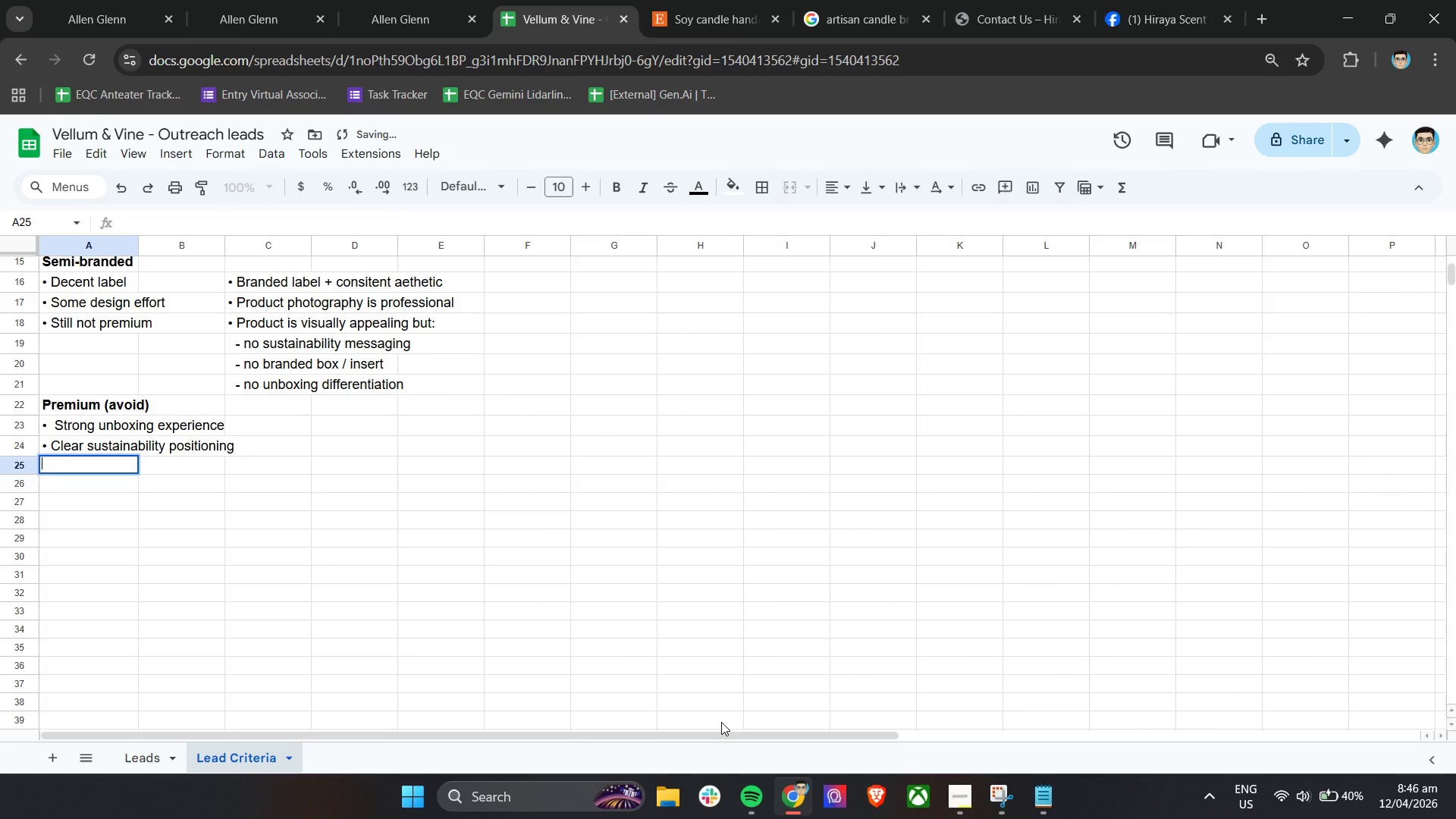 
key(Control+ControlLeft)
 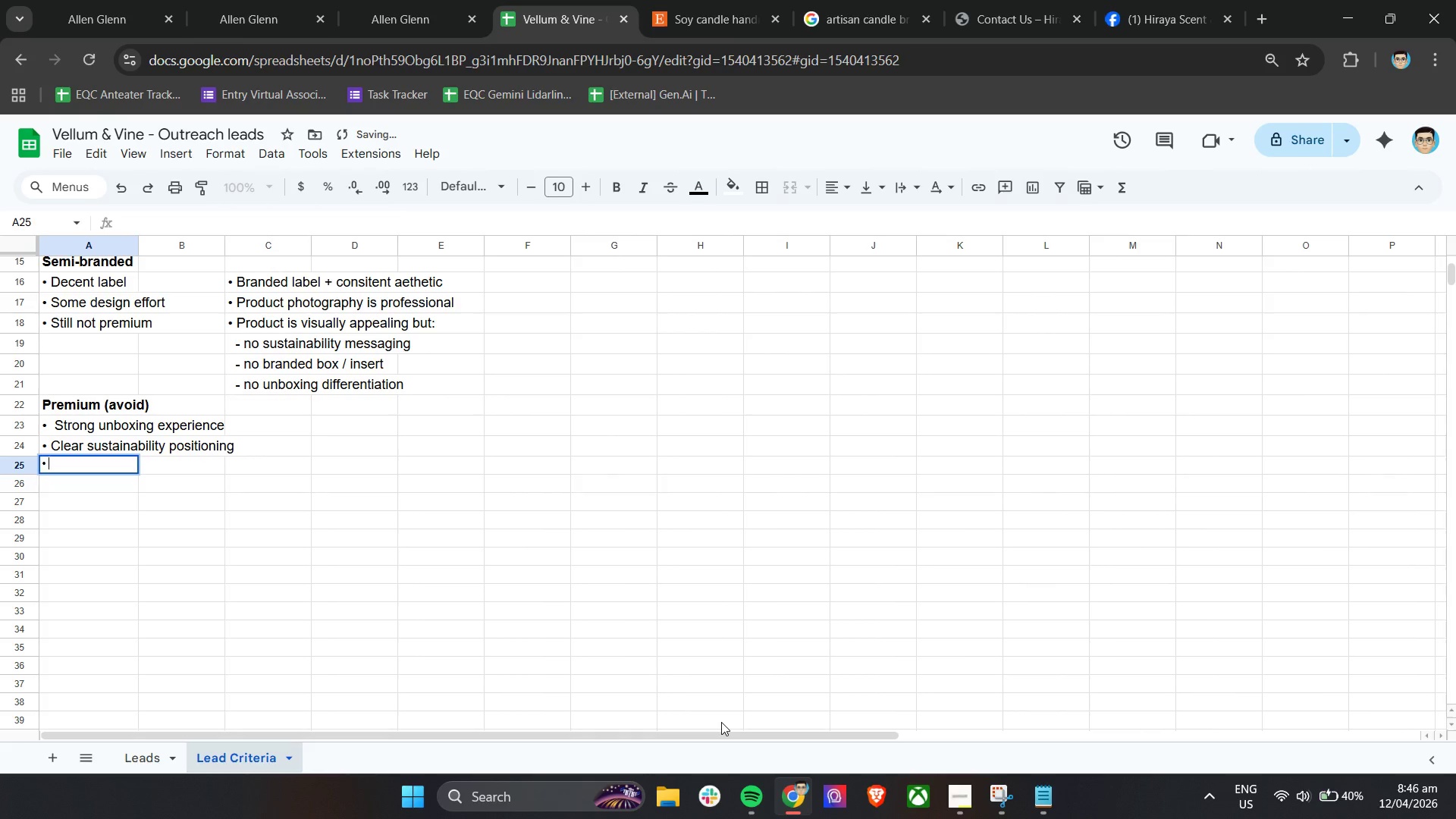 
key(Control+V)
 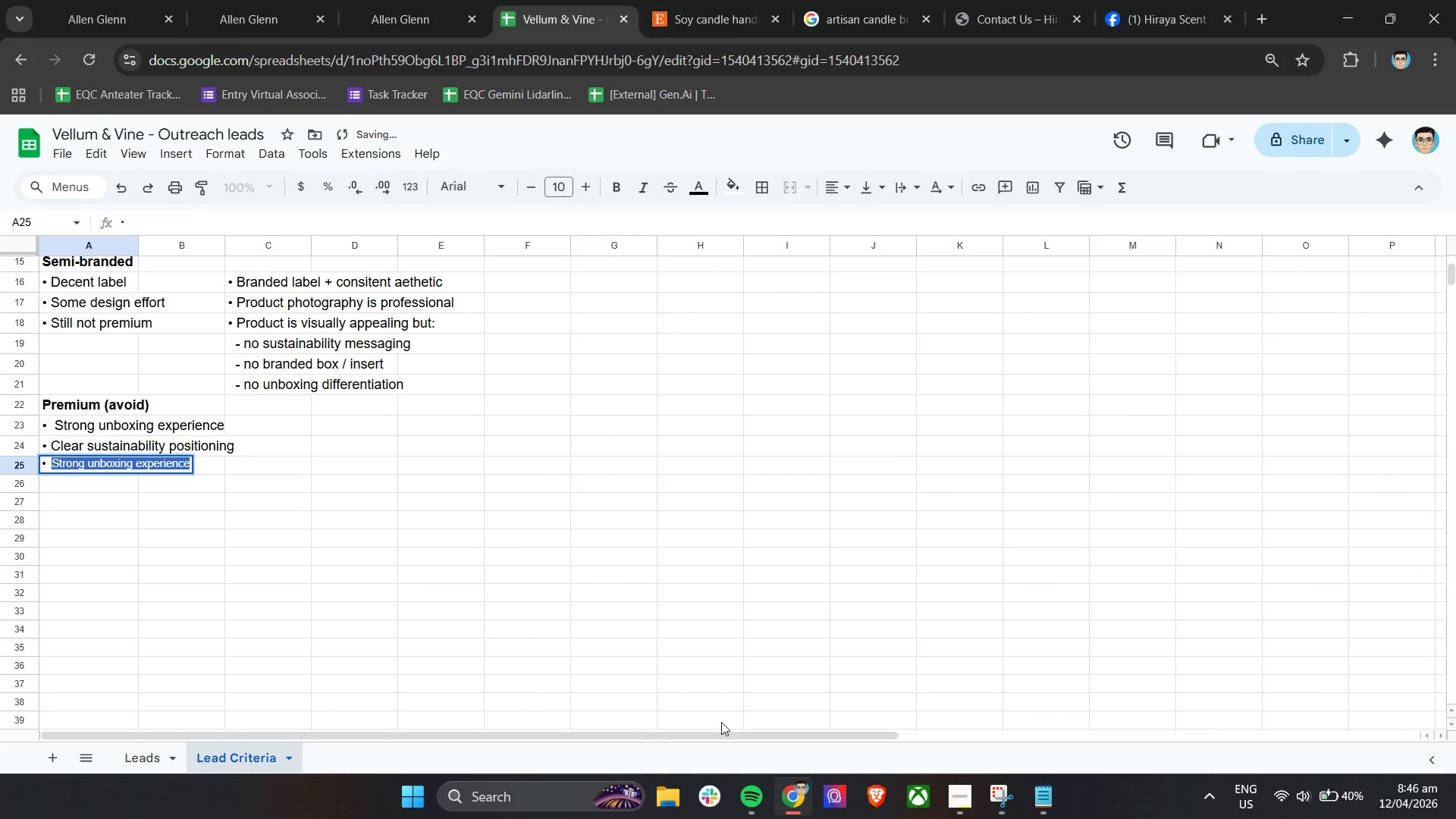 
key(Space)
 